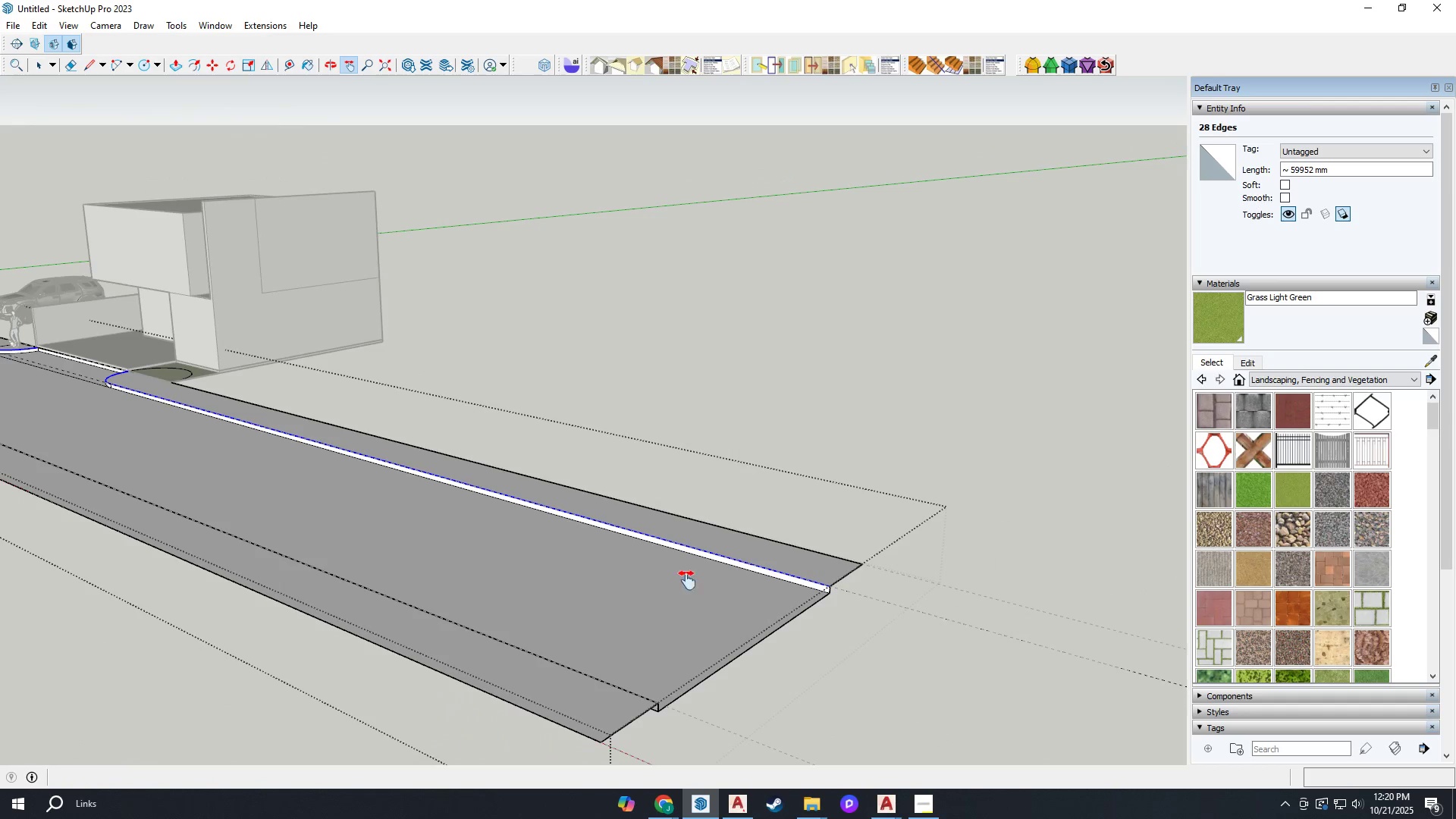 
left_click_drag(start_coordinate=[719, 580], to_coordinate=[651, 588])
 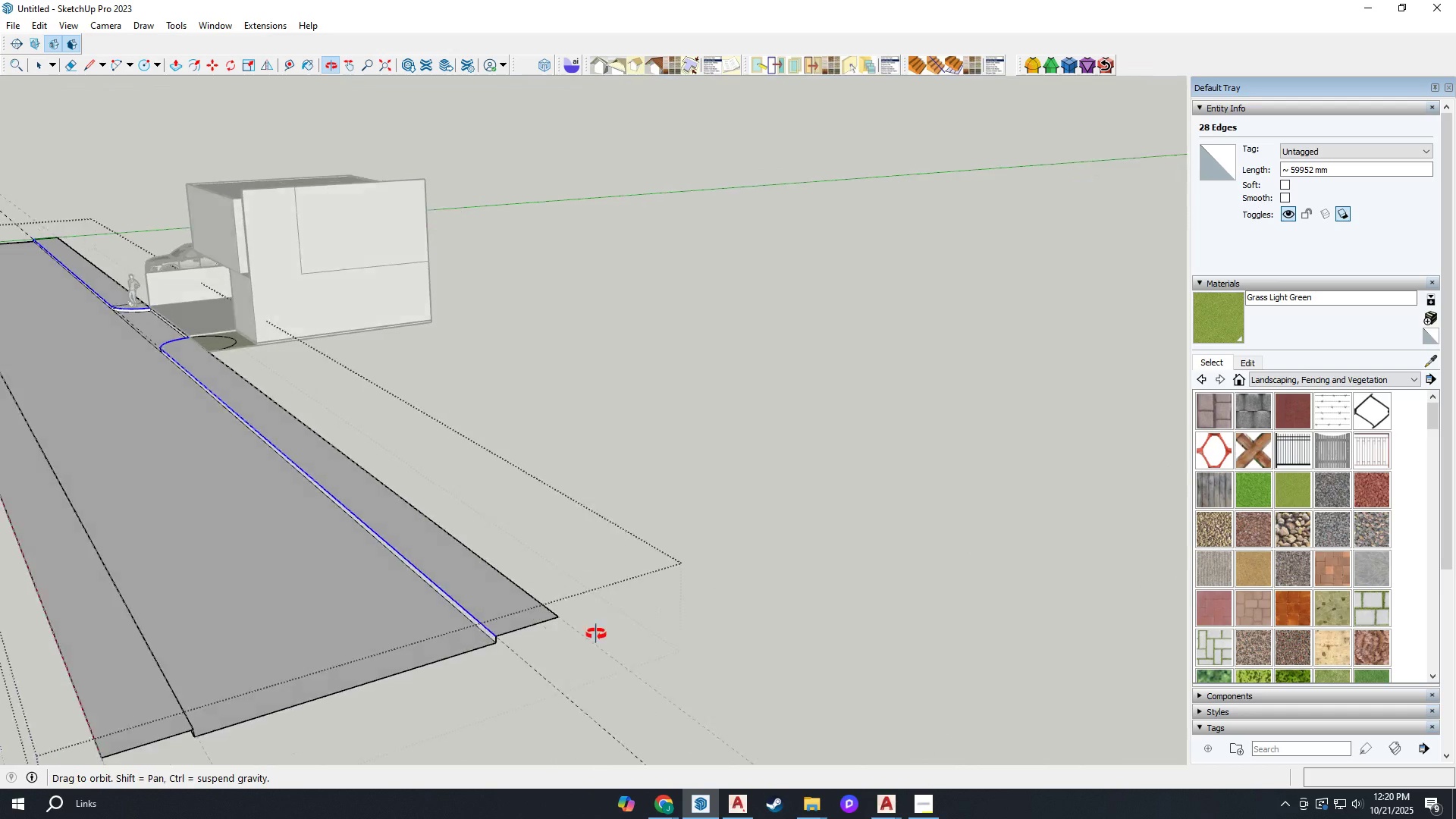 
left_click_drag(start_coordinate=[198, 531], to_coordinate=[659, 658])
 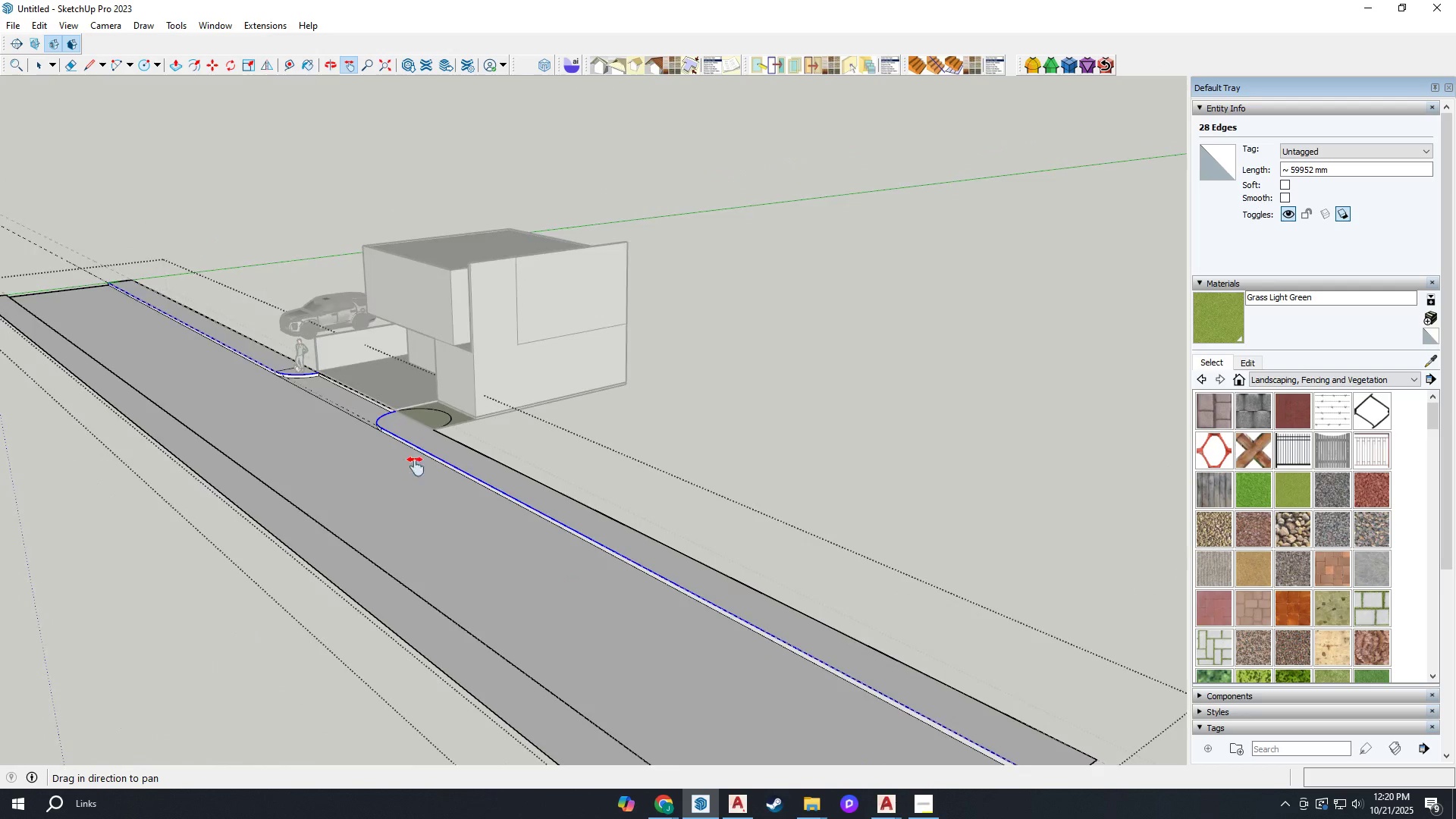 
scroll: coordinate [473, 409], scroll_direction: up, amount: 15.0
 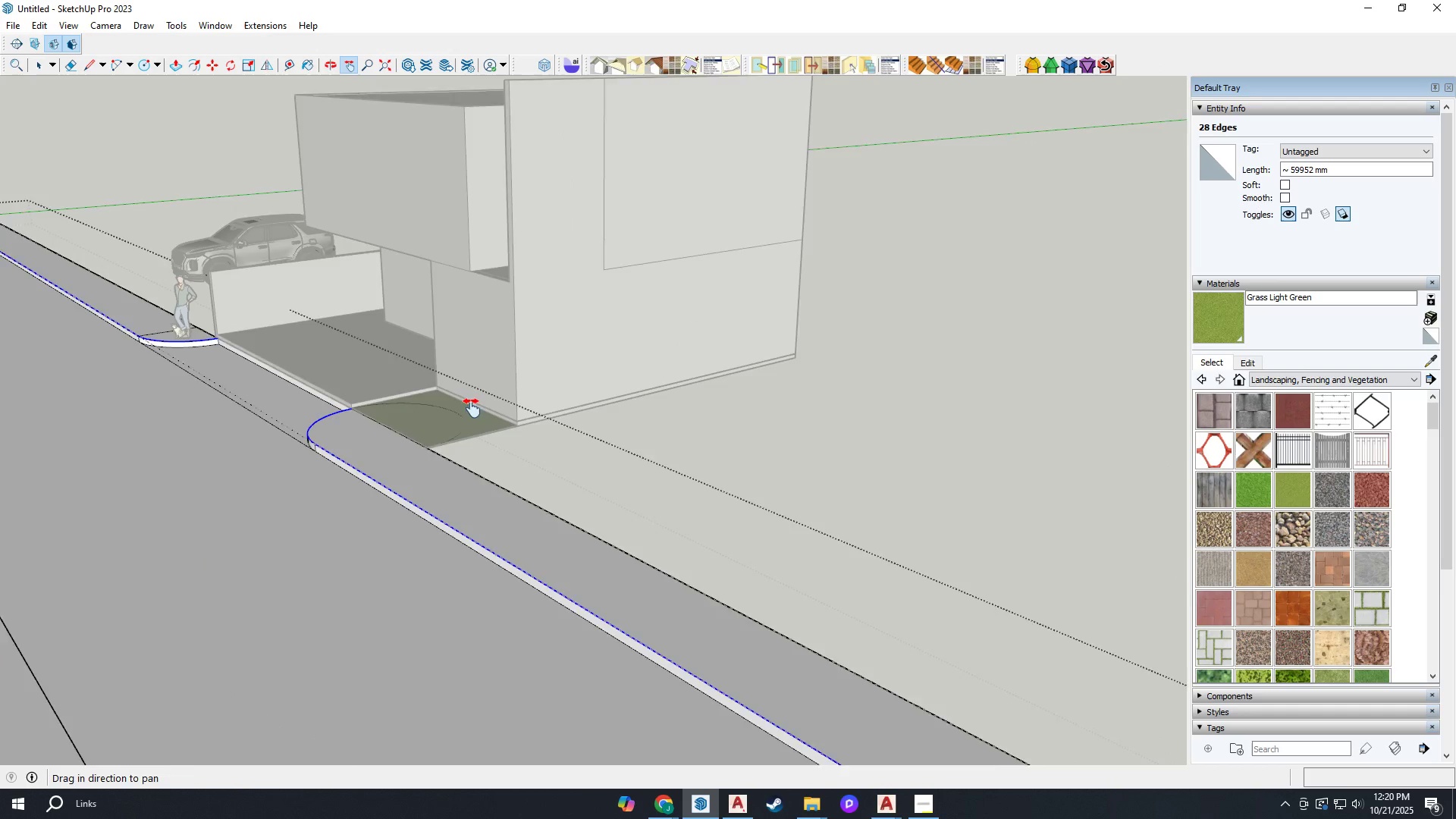 
key(Space)
 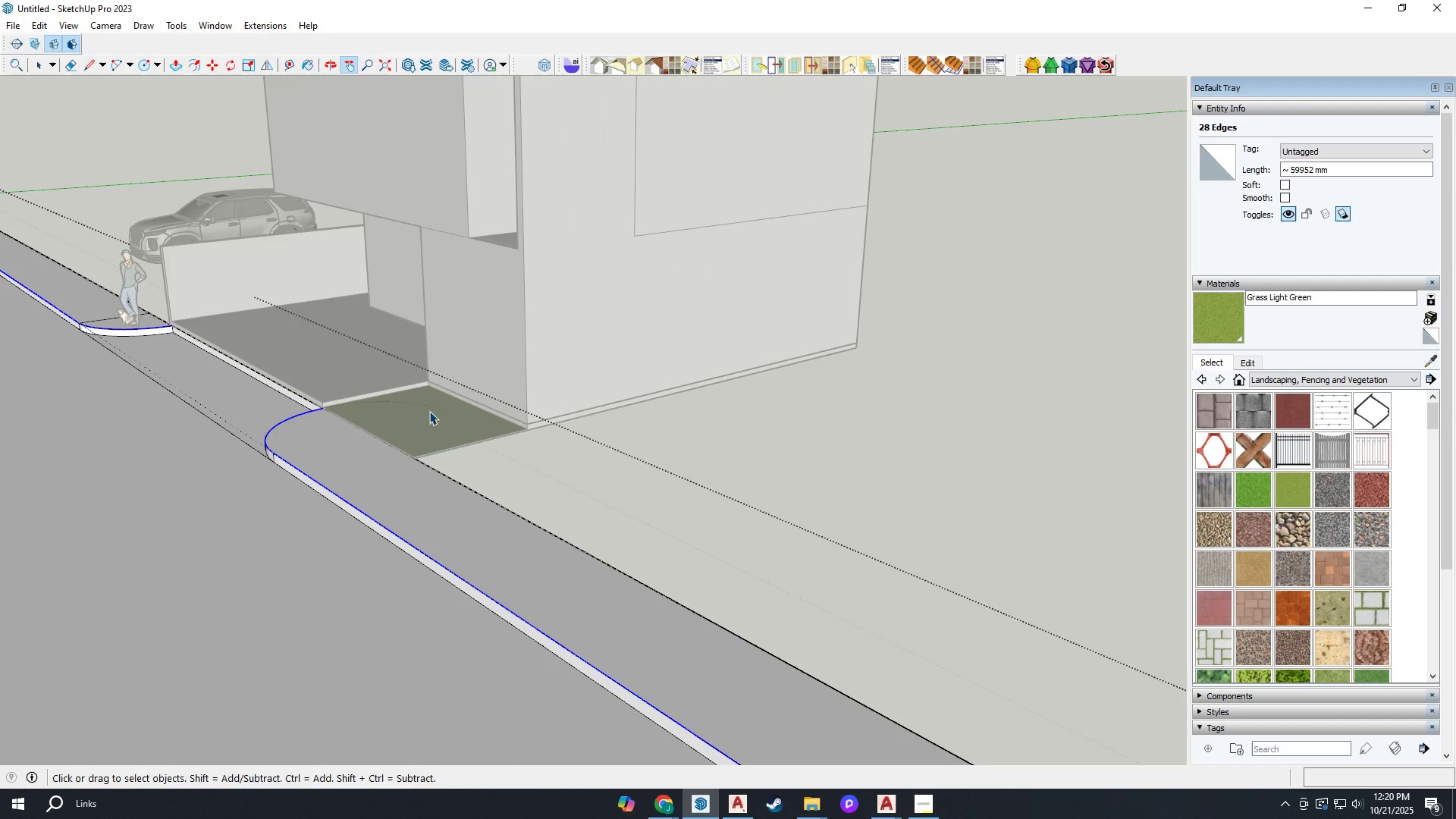 
key(E)
 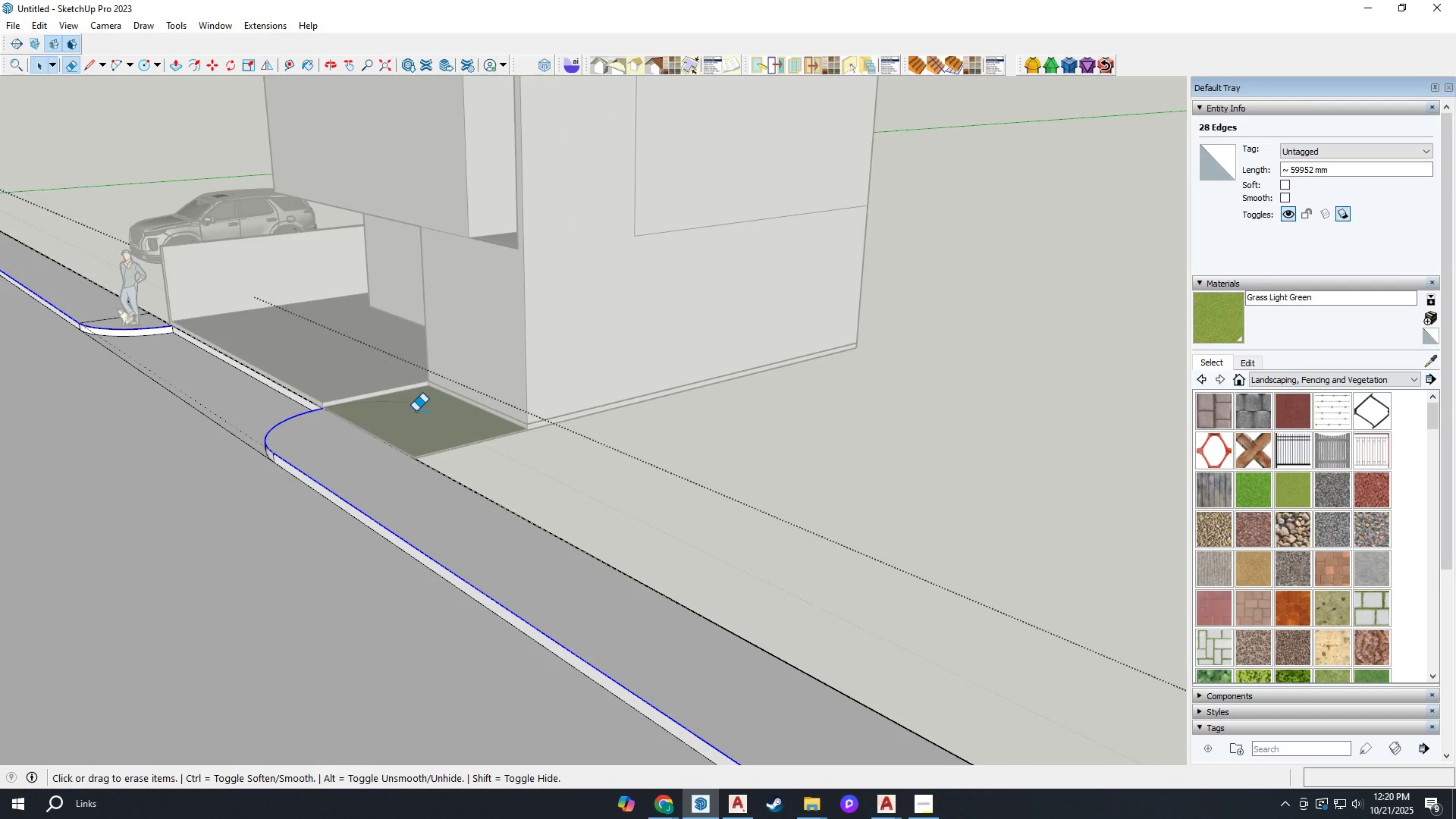 
left_click_drag(start_coordinate=[415, 410], to_coordinate=[415, 402])
 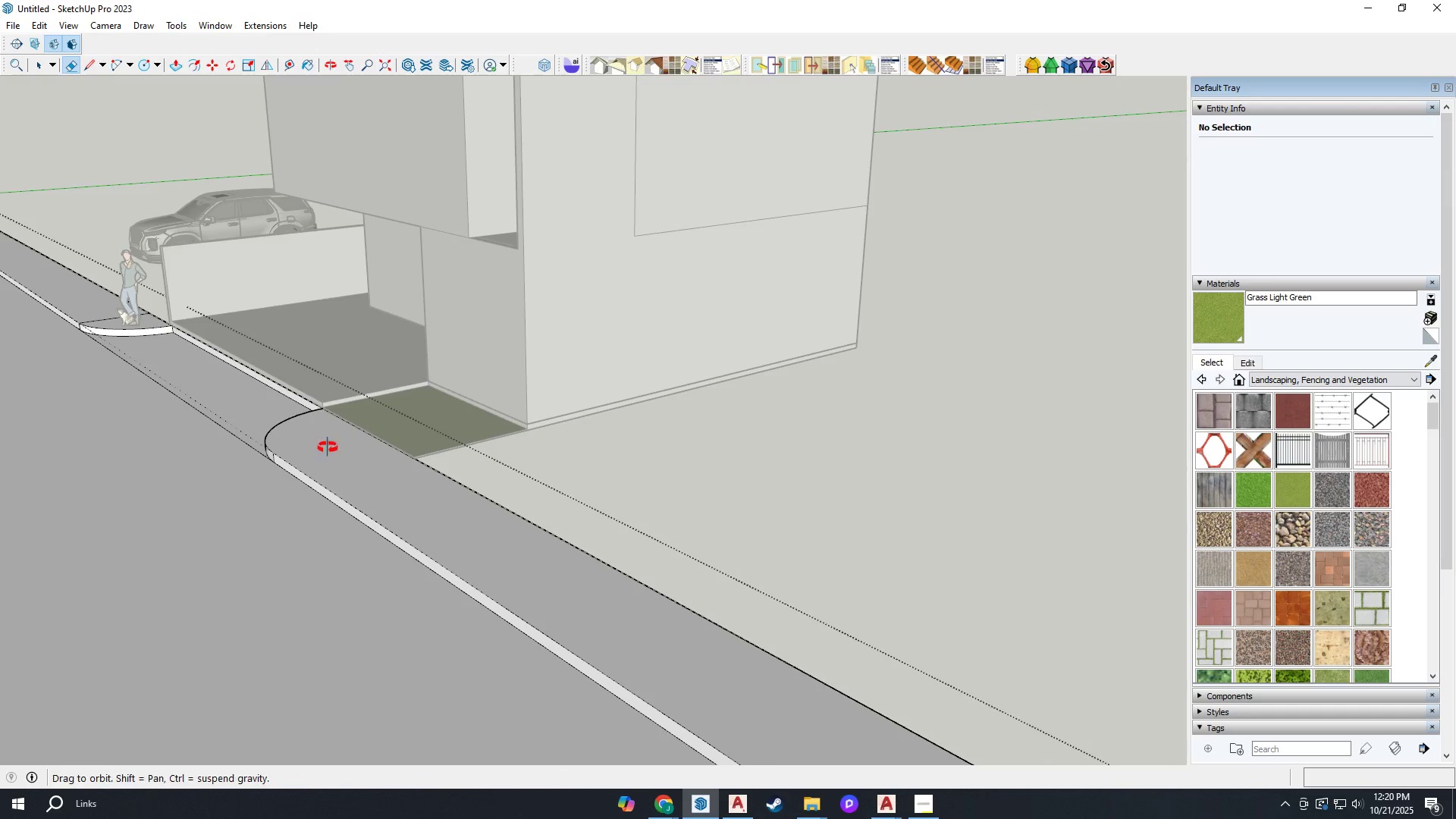 
key(Space)
 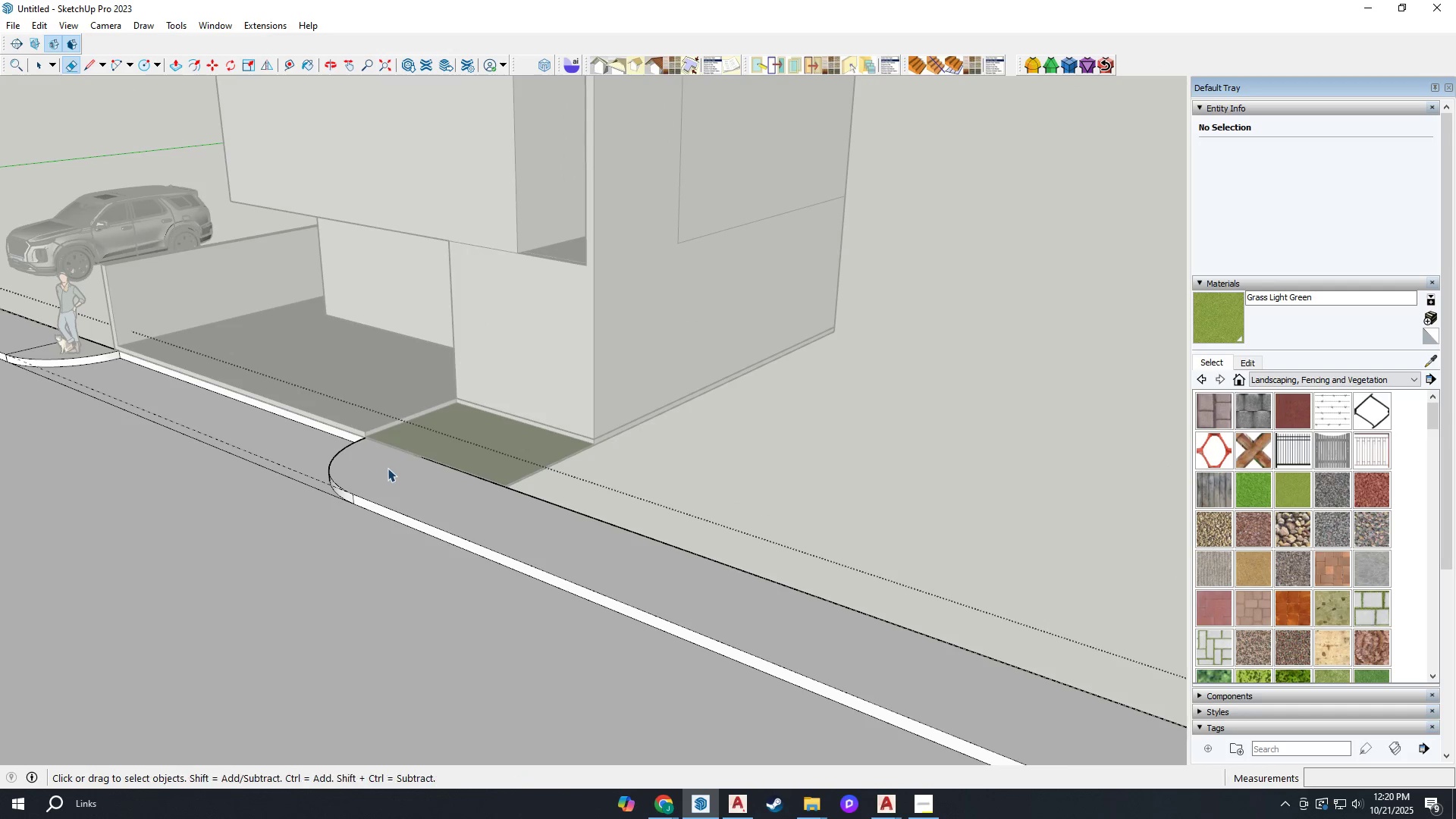 
left_click([388, 468])
 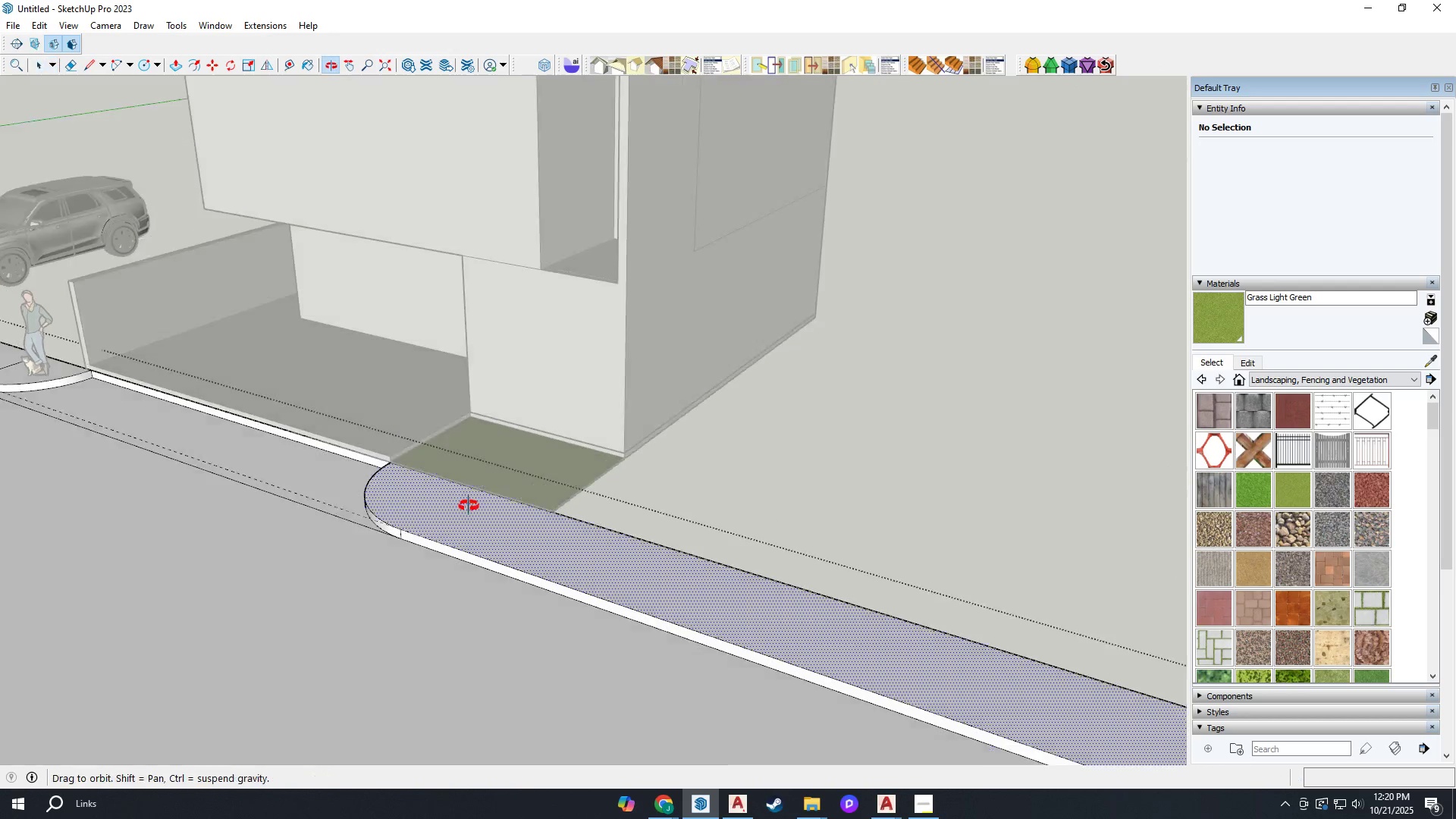 
scroll: coordinate [540, 519], scroll_direction: down, amount: 6.0
 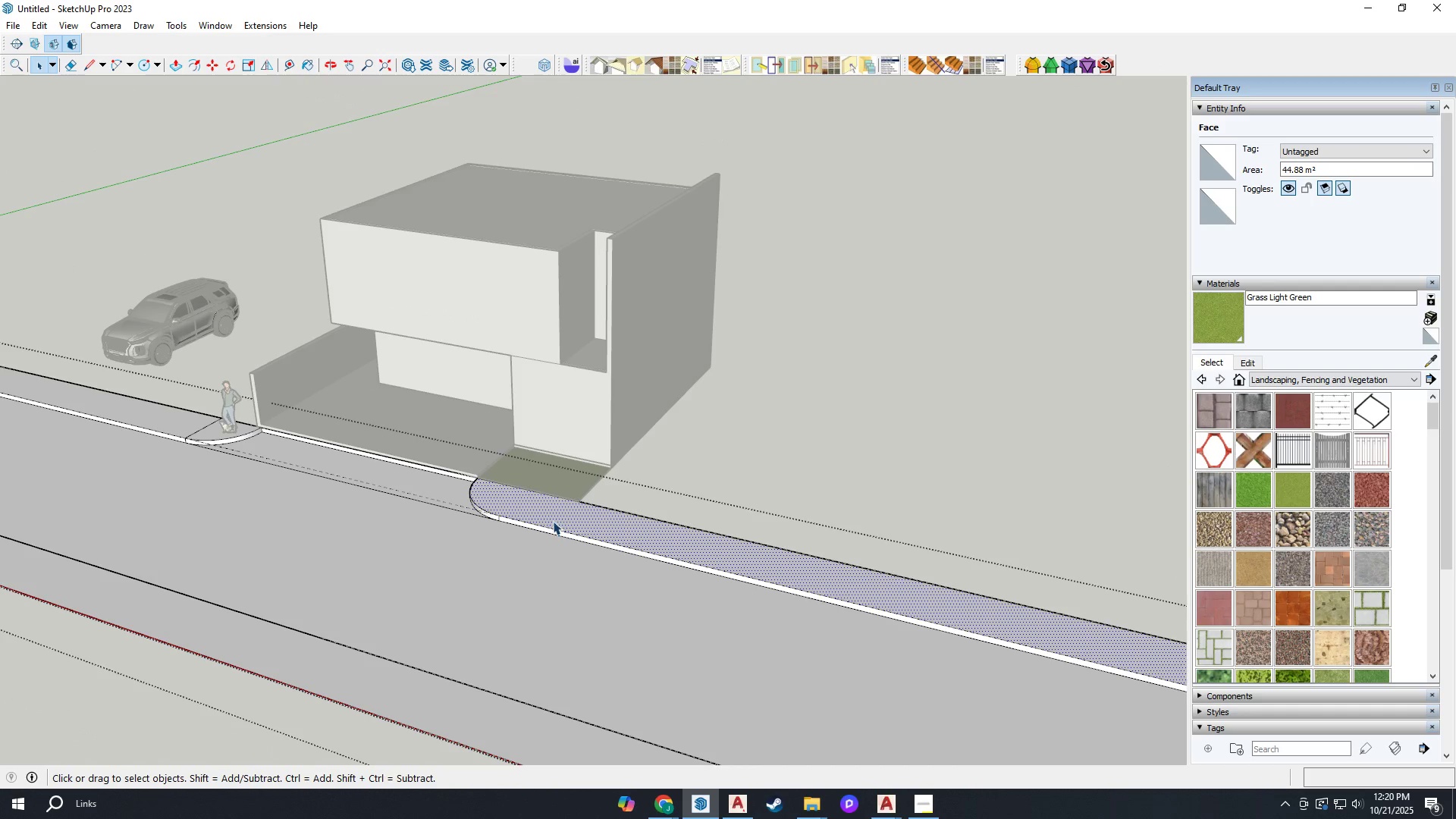 
scroll: coordinate [407, 505], scroll_direction: up, amount: 18.0
 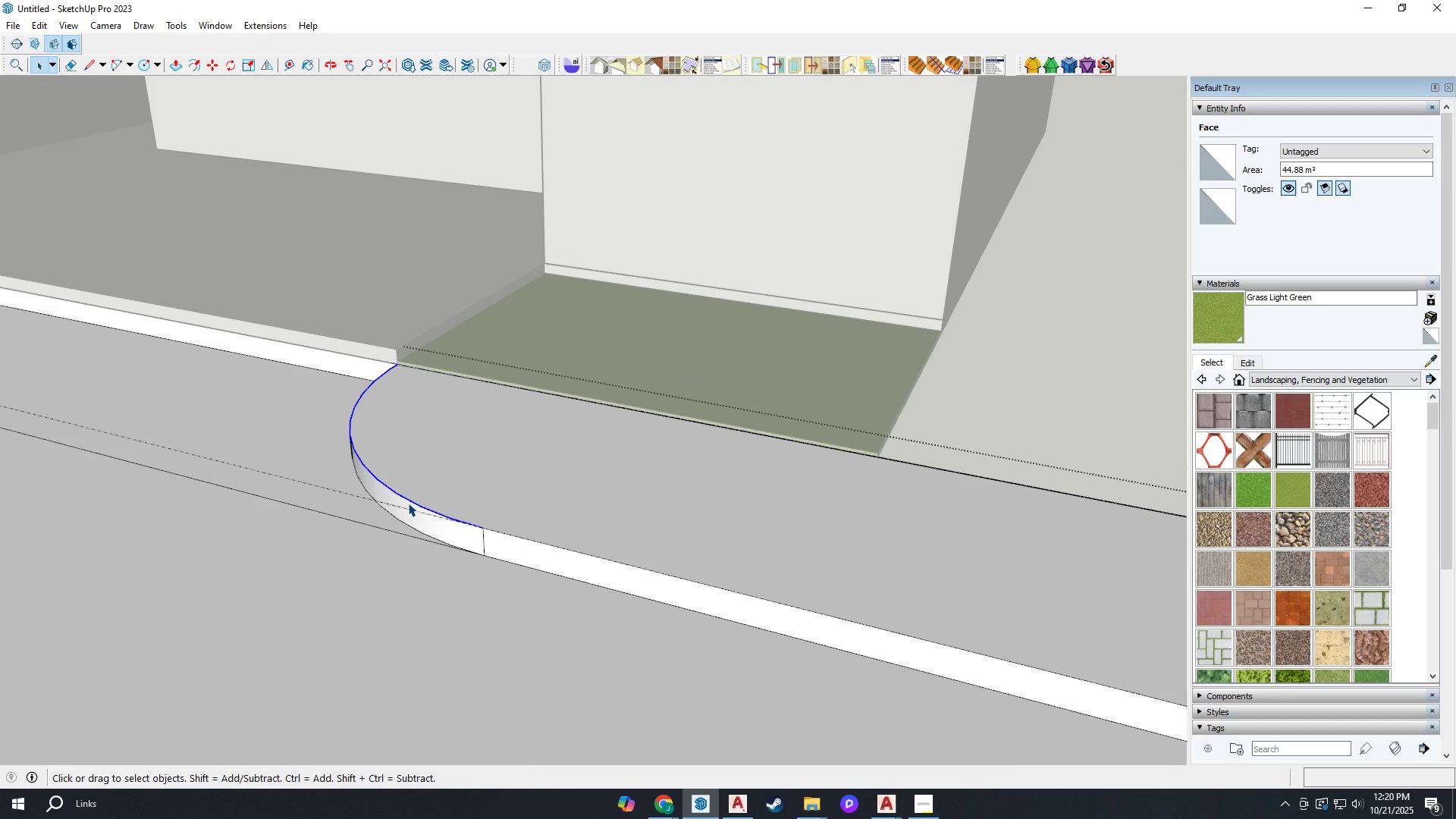 
left_click([408, 503])
 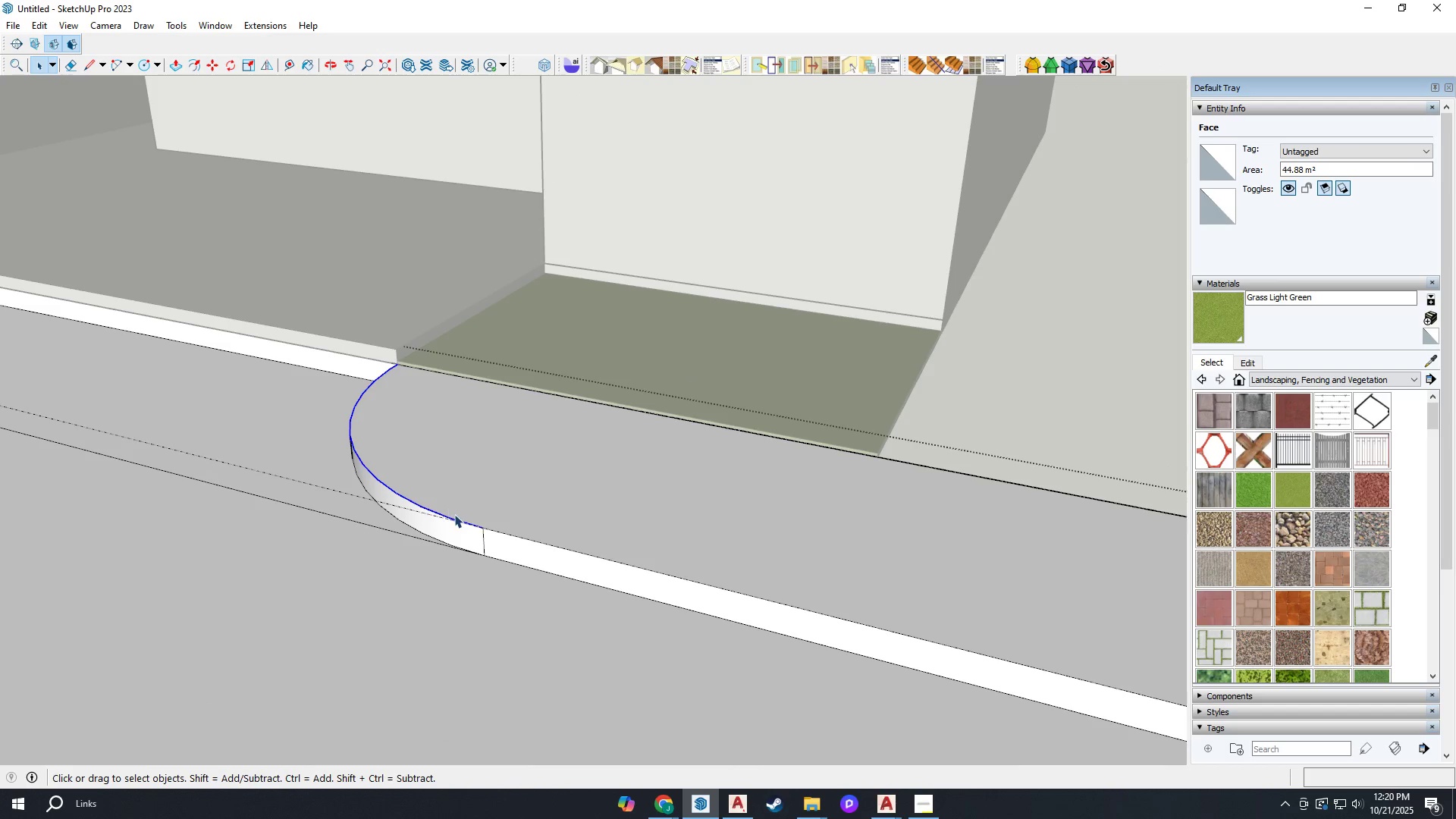 
hold_key(key=ControlLeft, duration=0.7)
left_click([491, 529])
 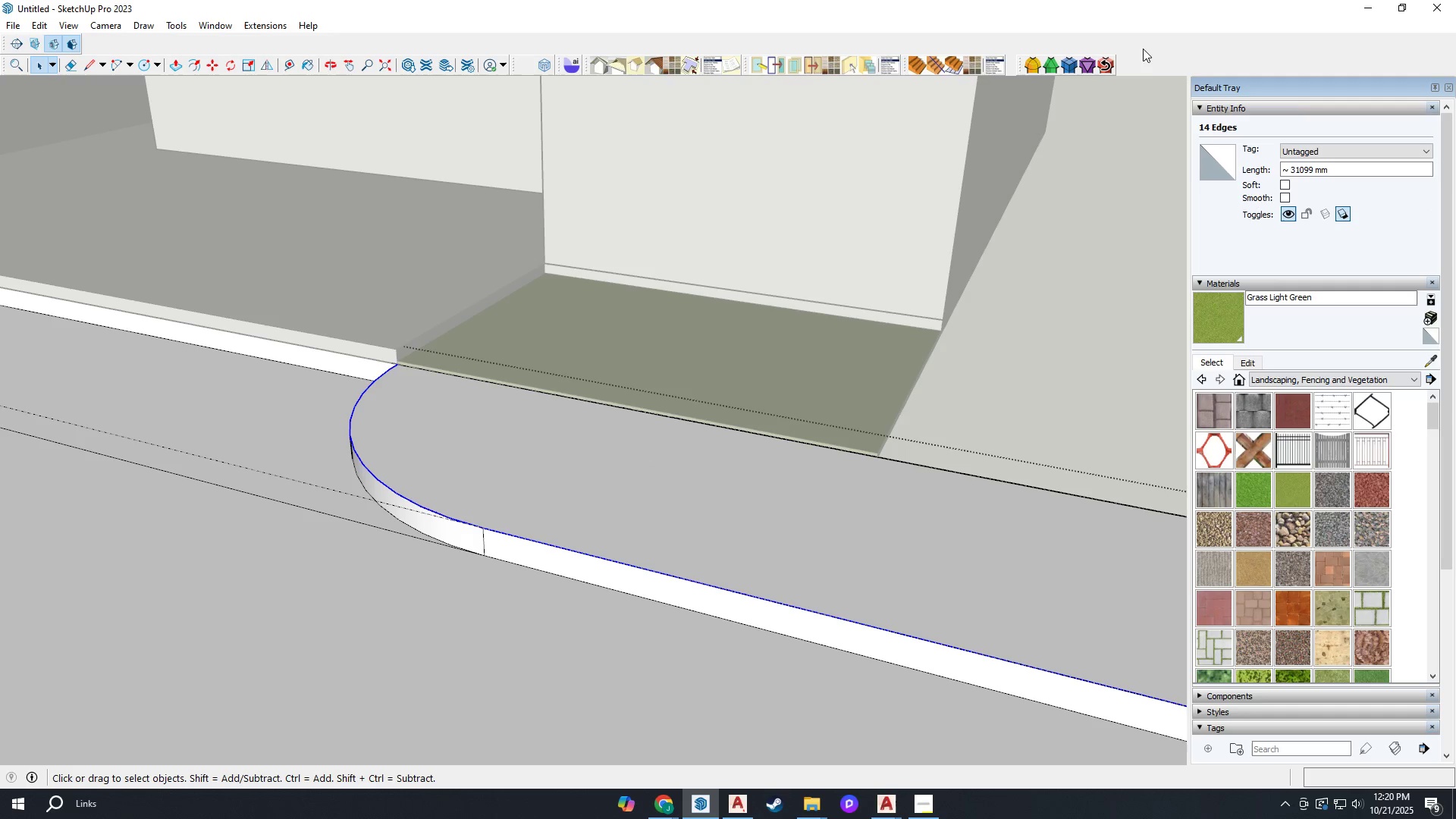 
right_click([1134, 65])
 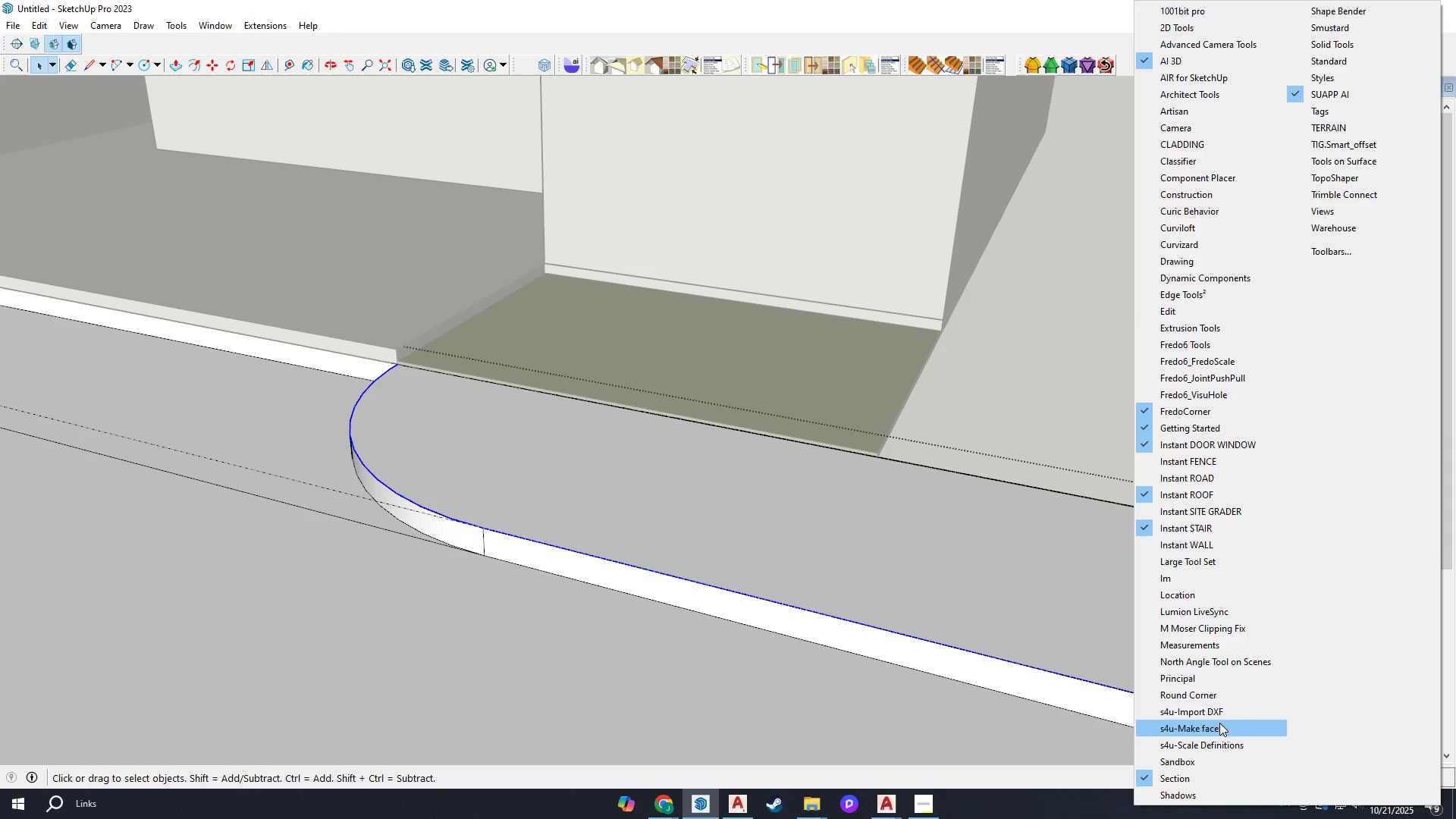 
wait(12.15)
 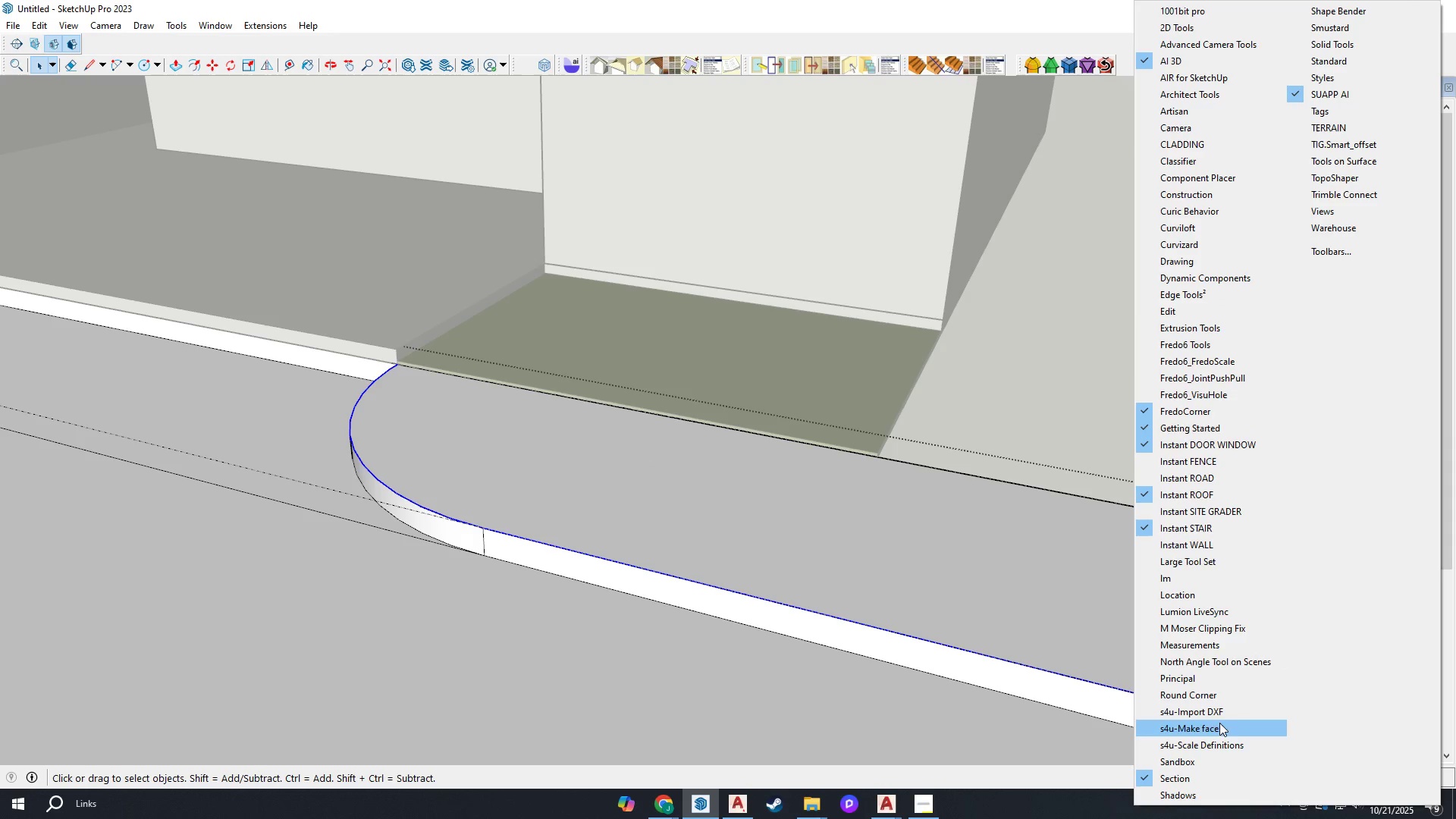 
left_click_drag(start_coordinate=[283, 283], to_coordinate=[1113, 52])
 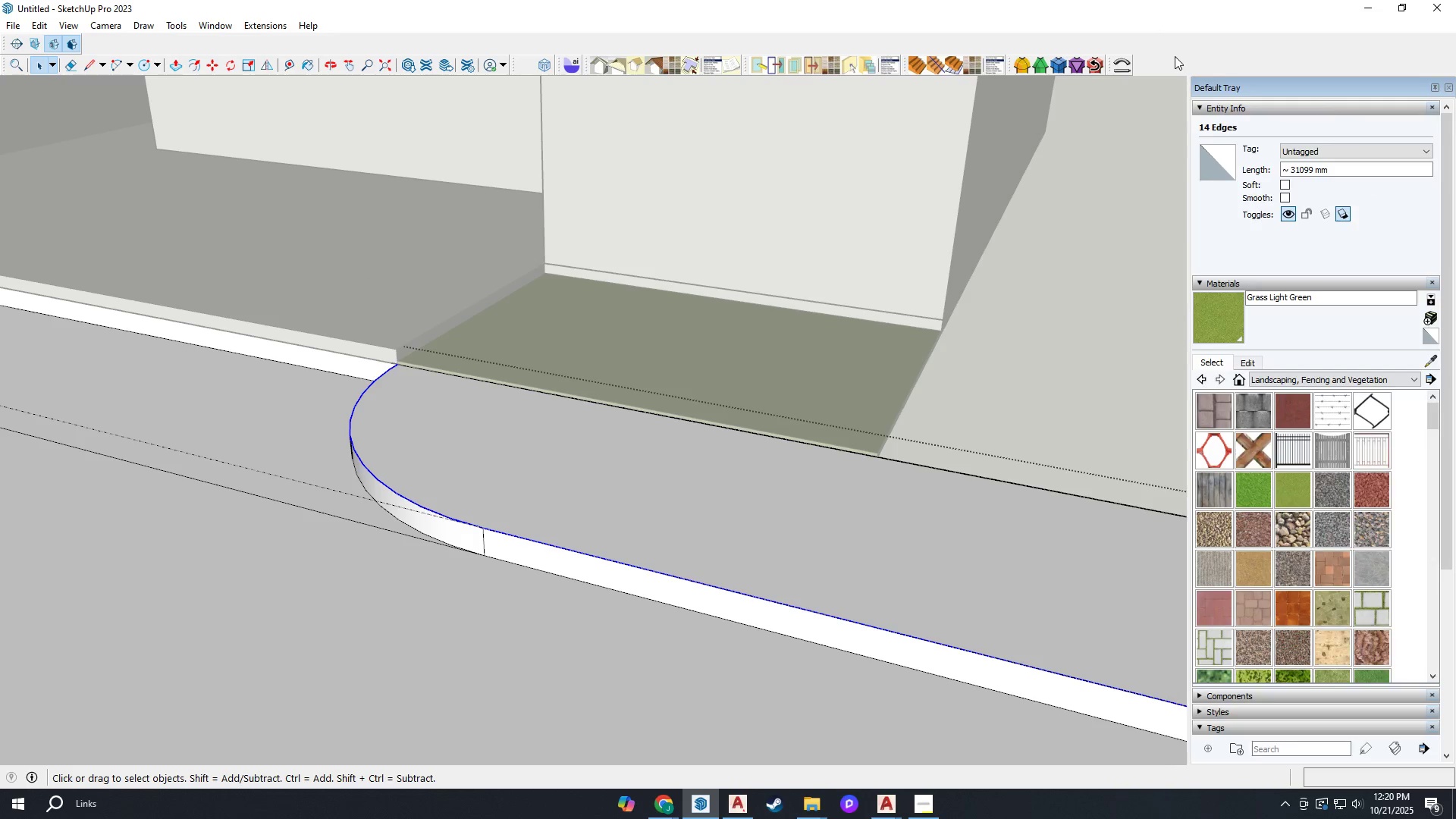 
right_click([1175, 56])
 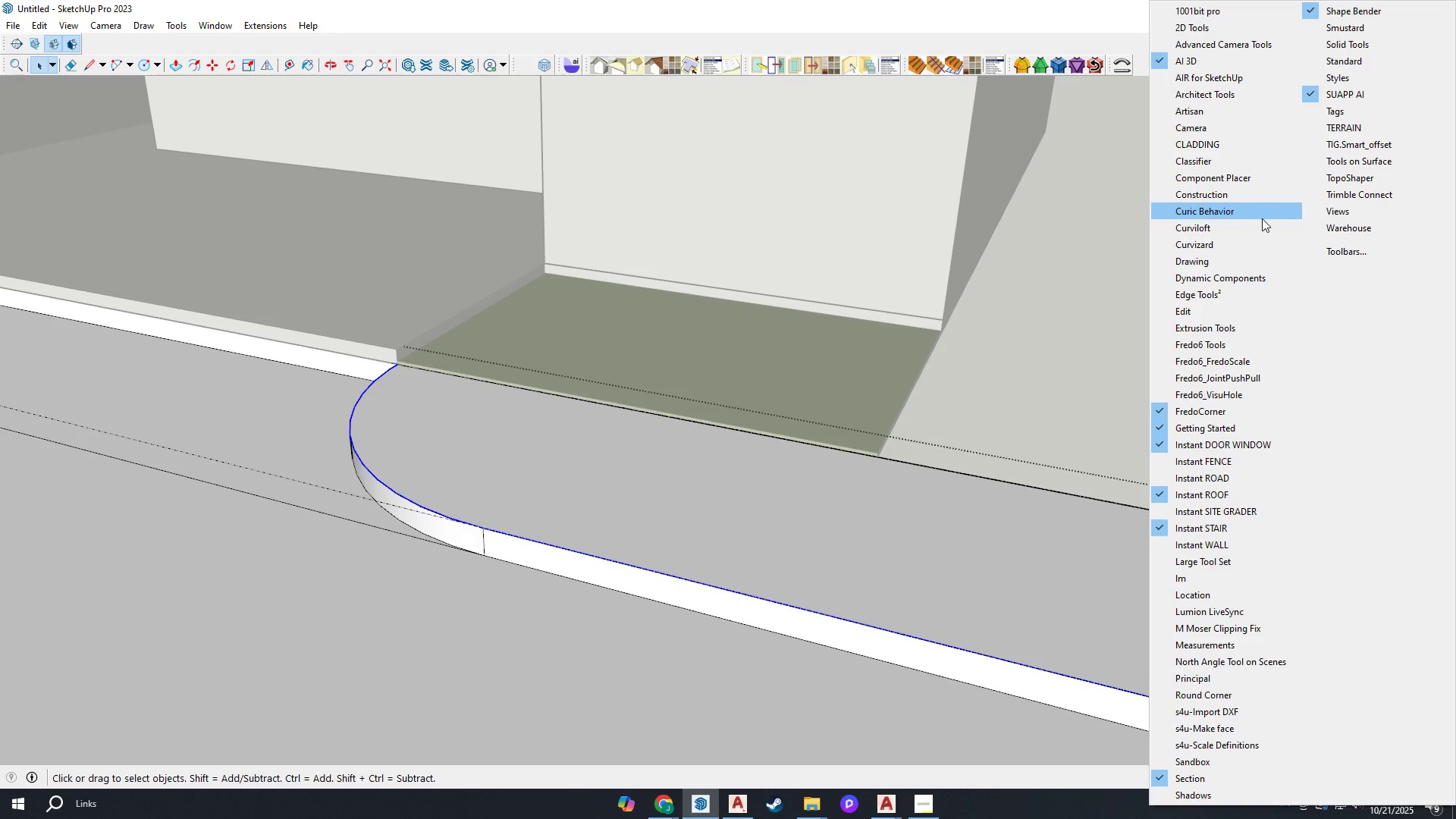 
wait(7.08)
 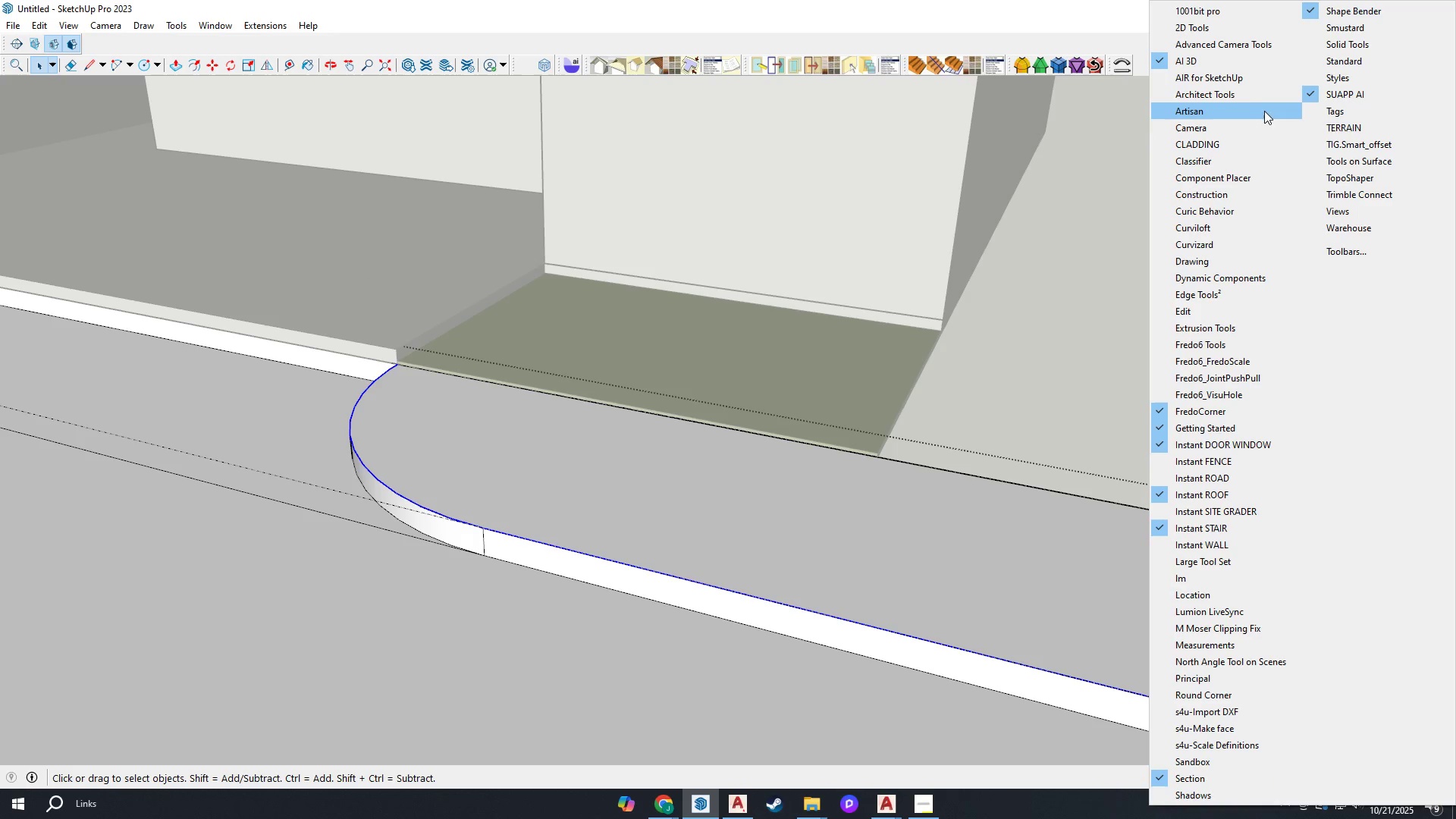 
left_click([1221, 290])
 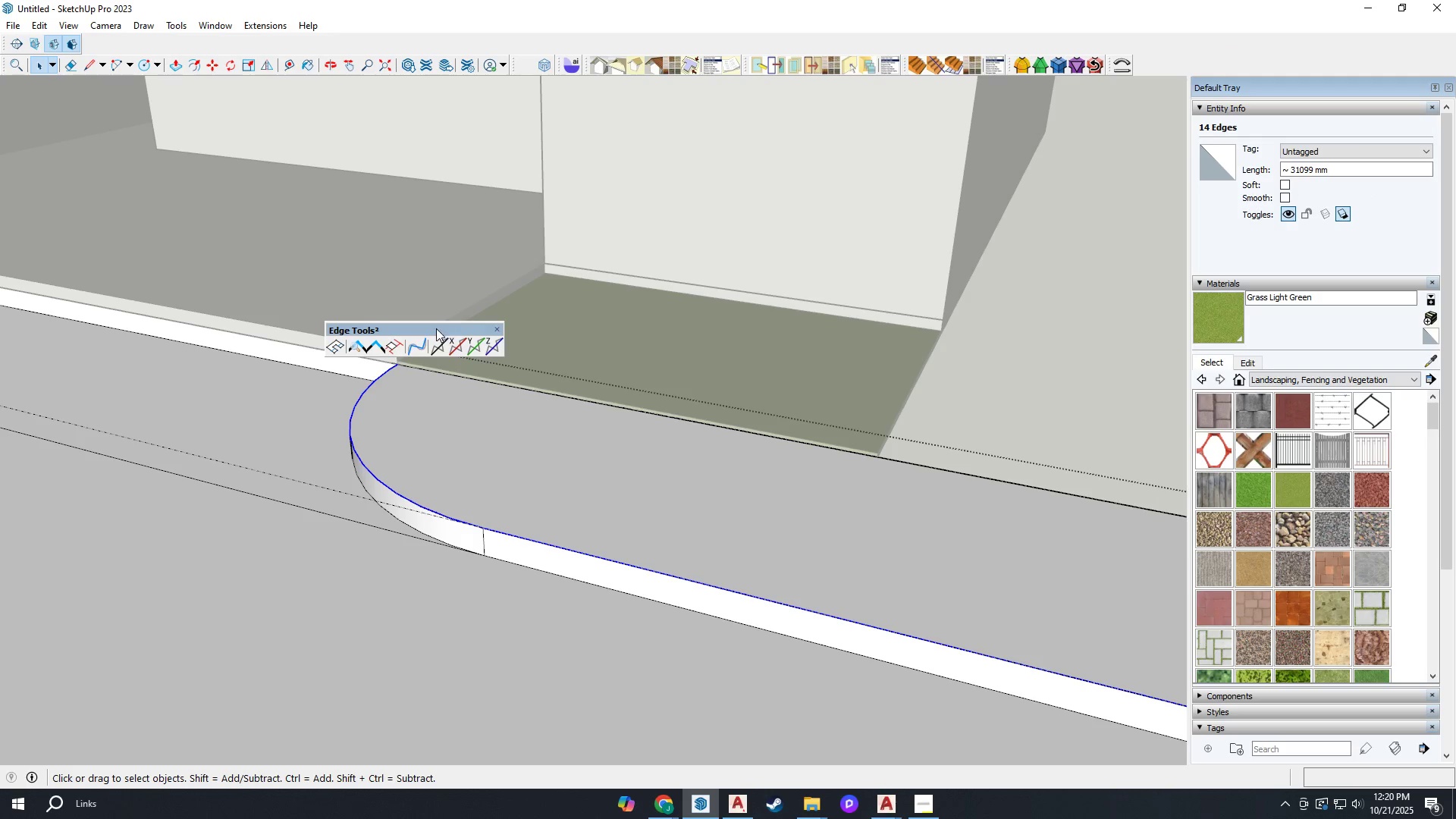 
left_click_drag(start_coordinate=[435, 331], to_coordinate=[1213, 46])
 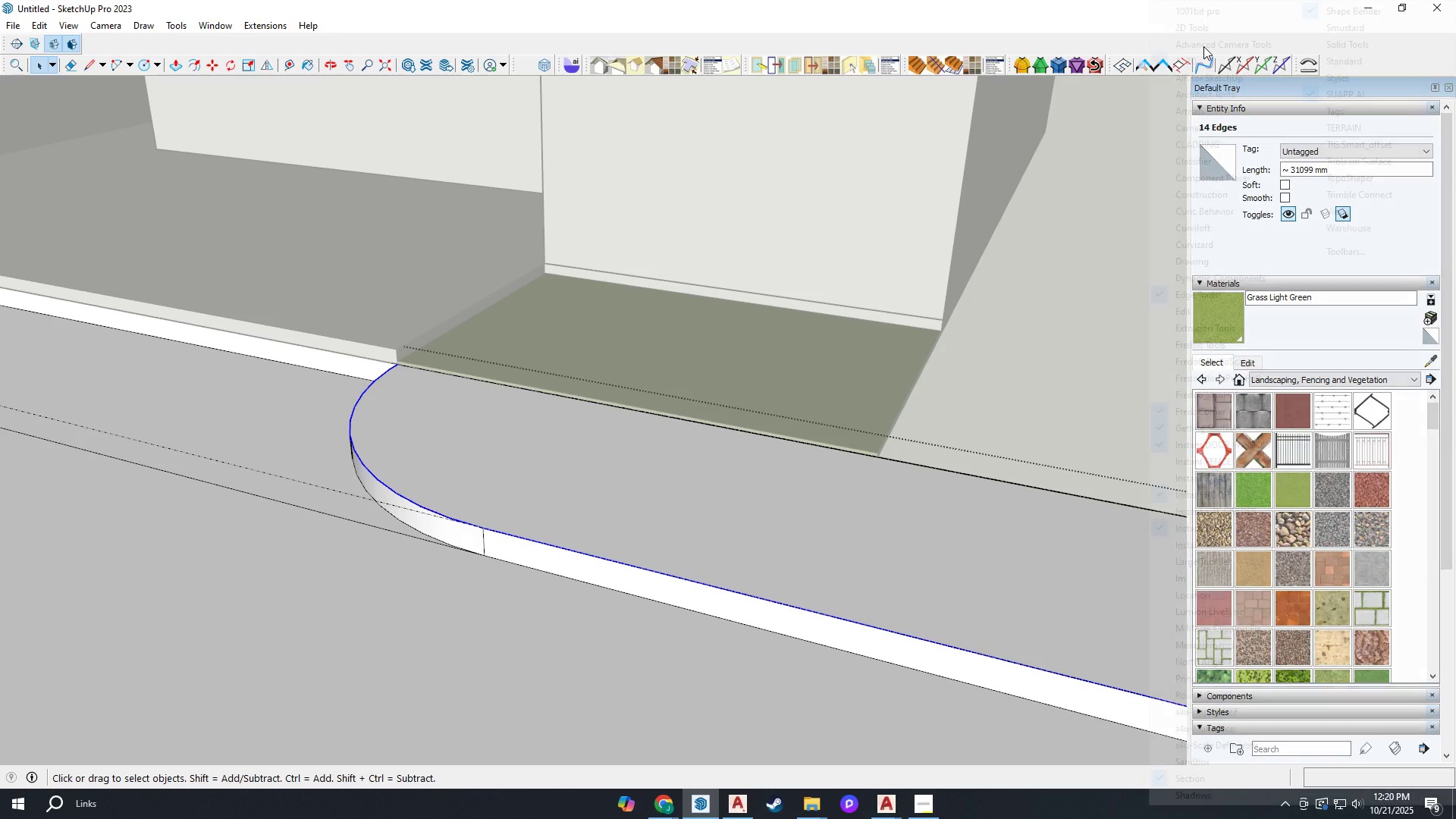 
right_click([1203, 46])
 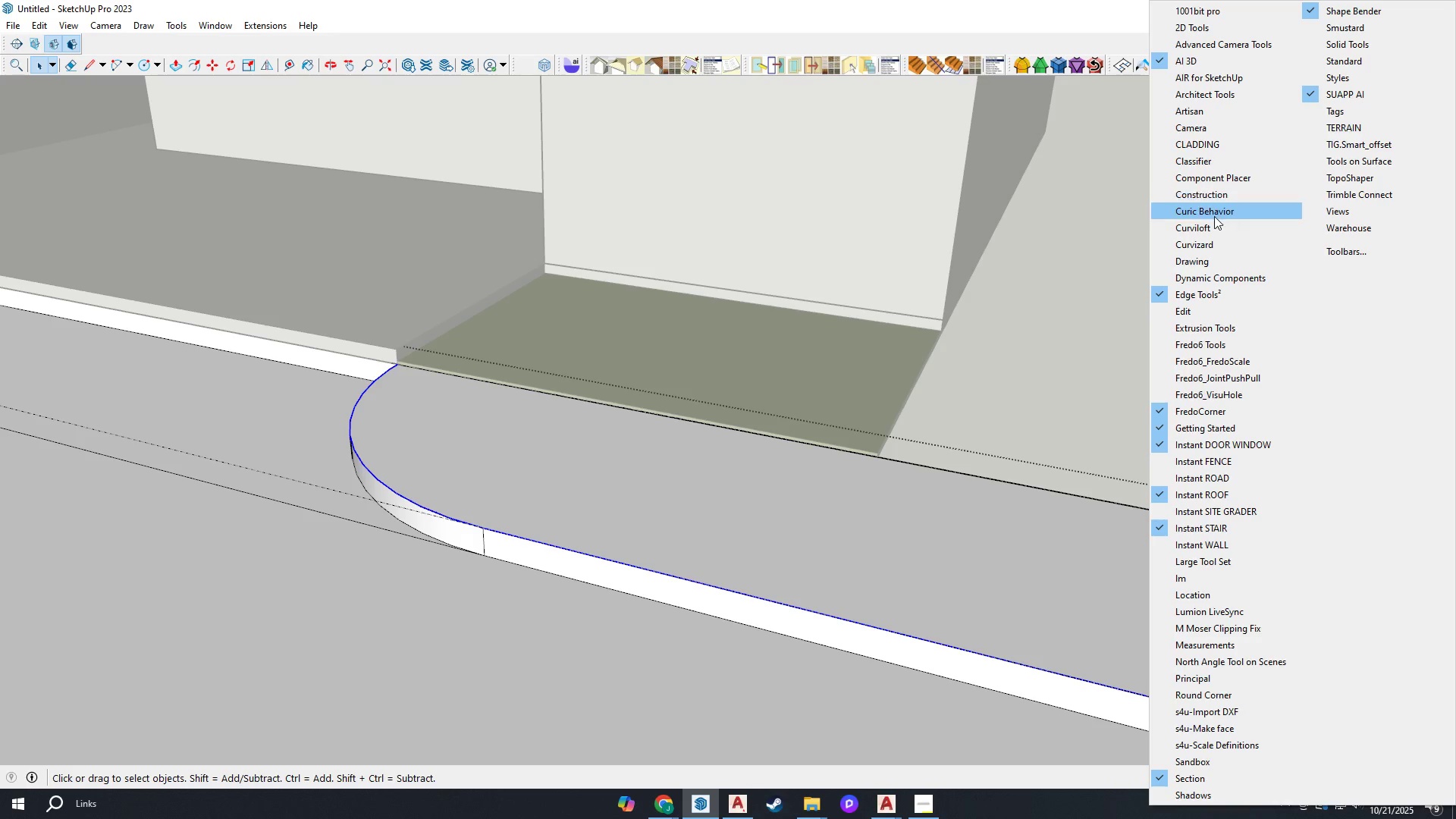 
wait(22.48)
 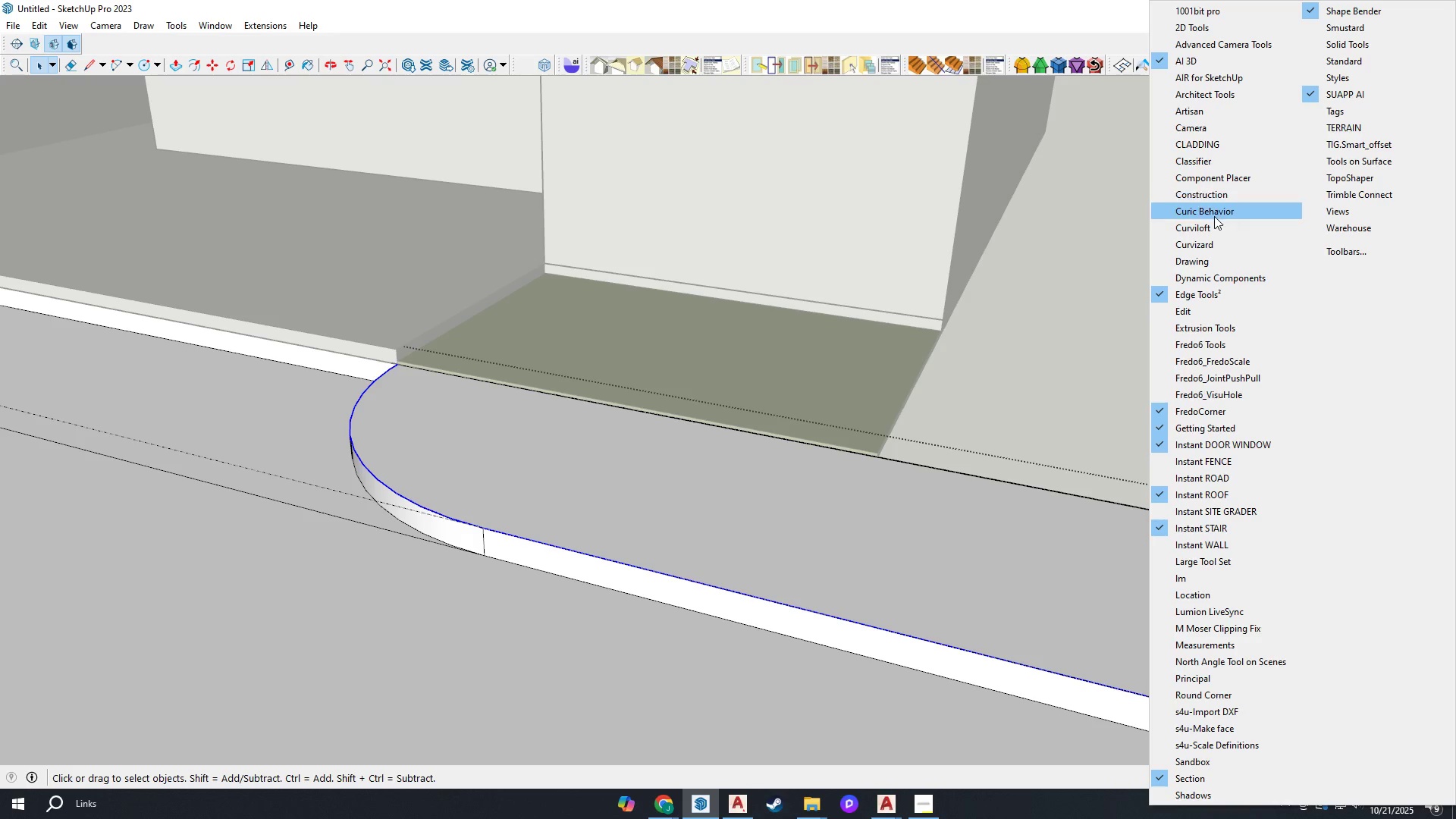 
scroll: coordinate [675, 479], scroll_direction: down, amount: 14.0
 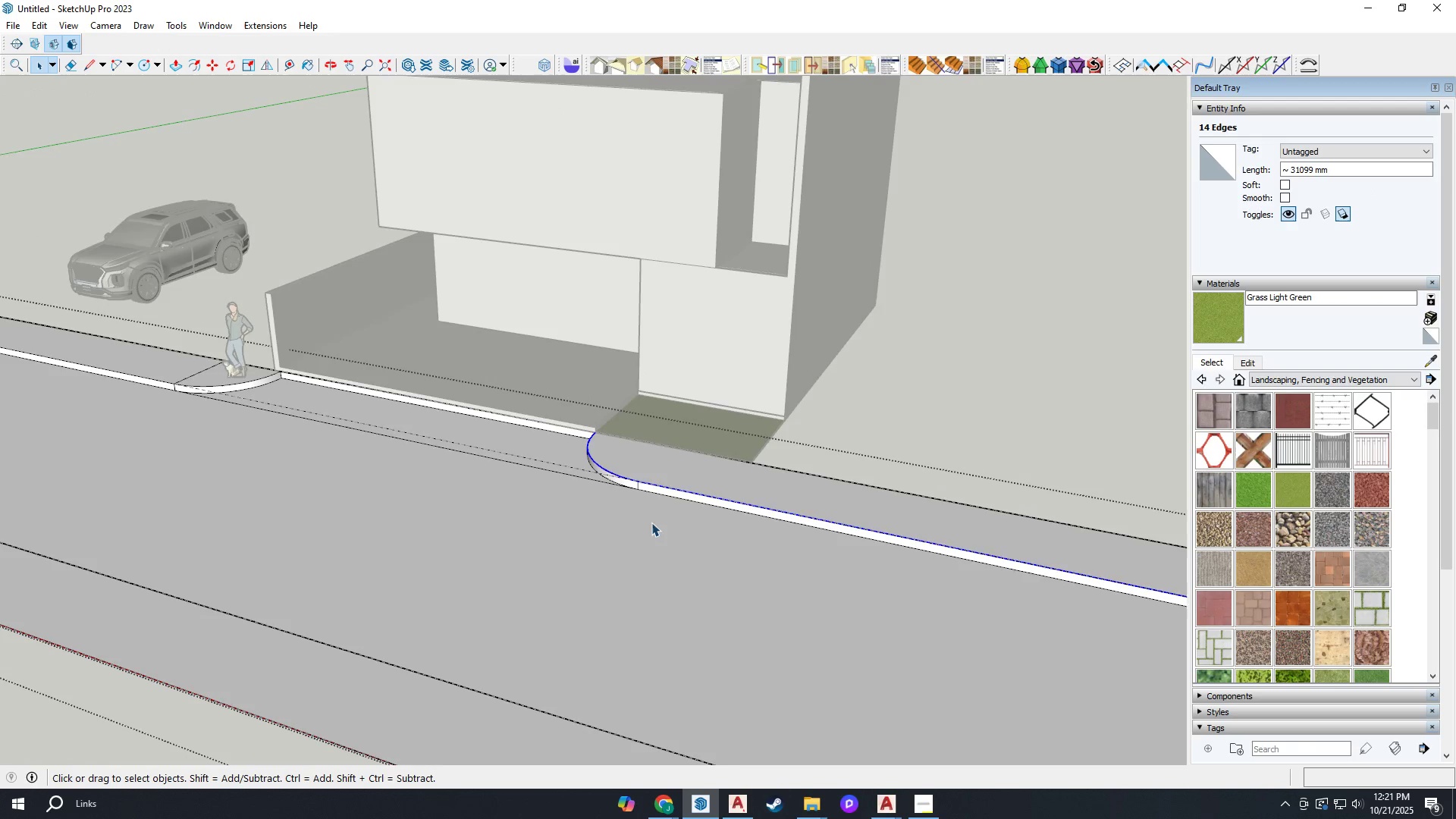 
left_click([651, 522])
 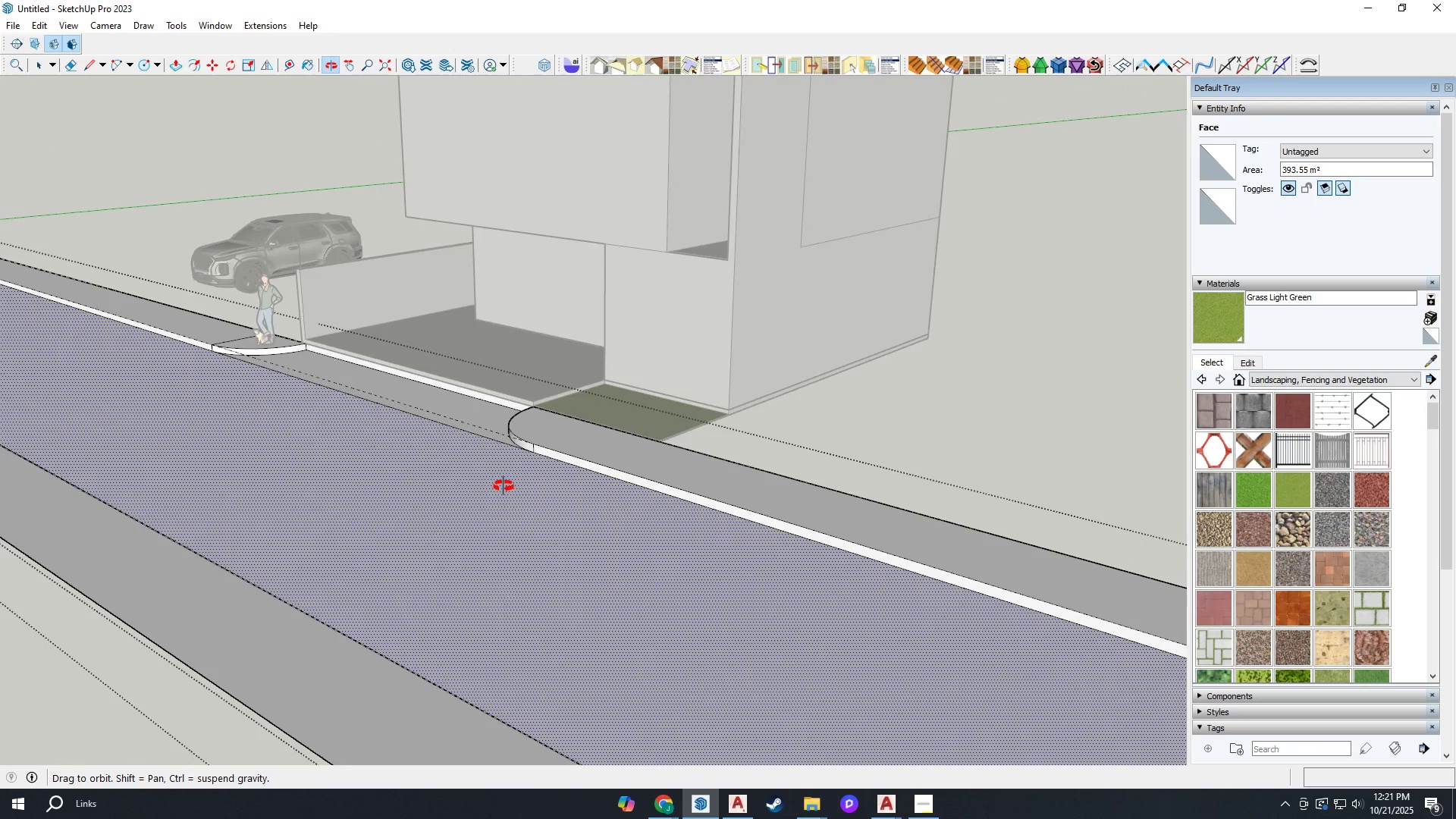 
scroll: coordinate [279, 347], scroll_direction: up, amount: 5.0
 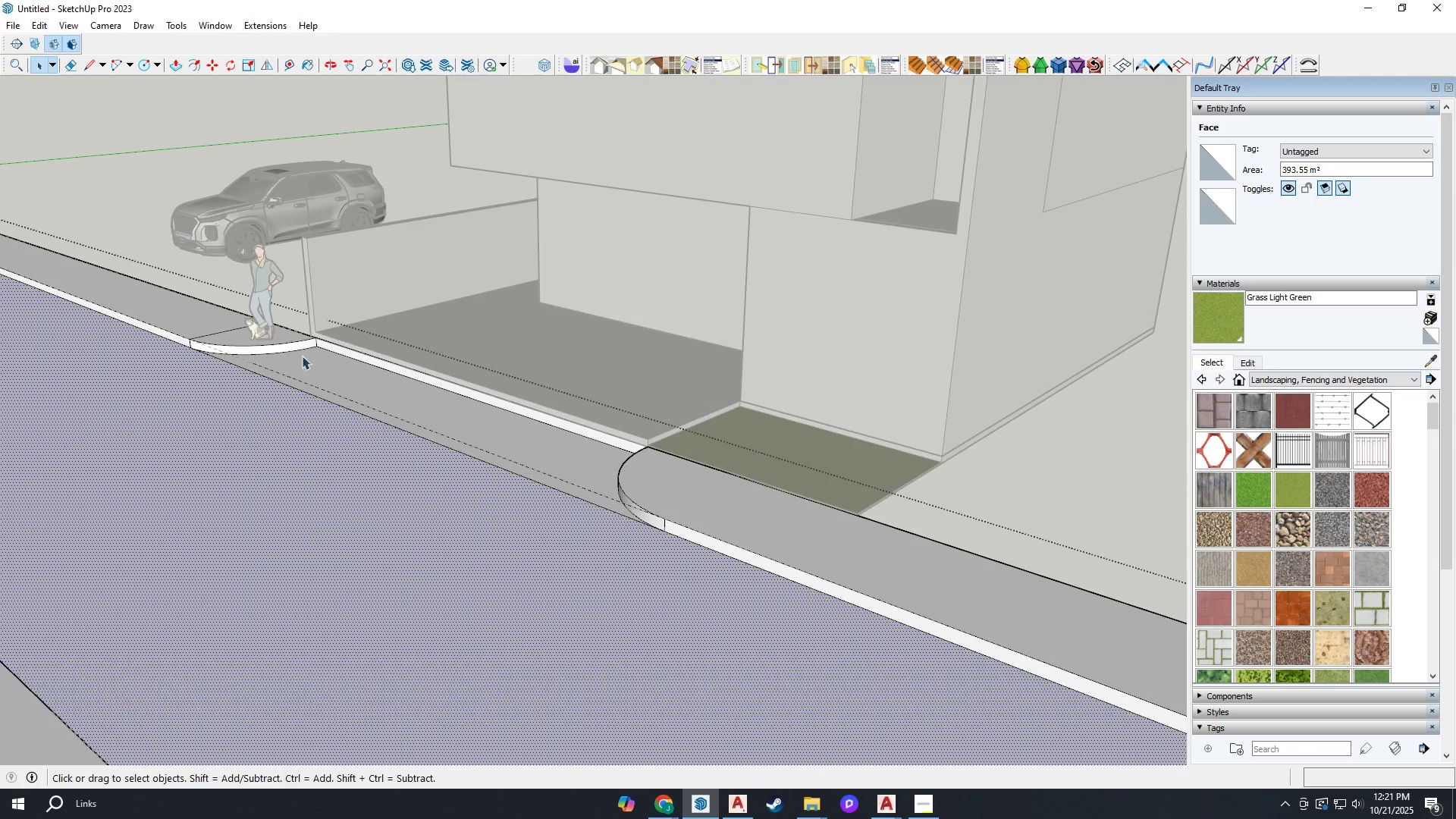 
left_click([306, 359])
 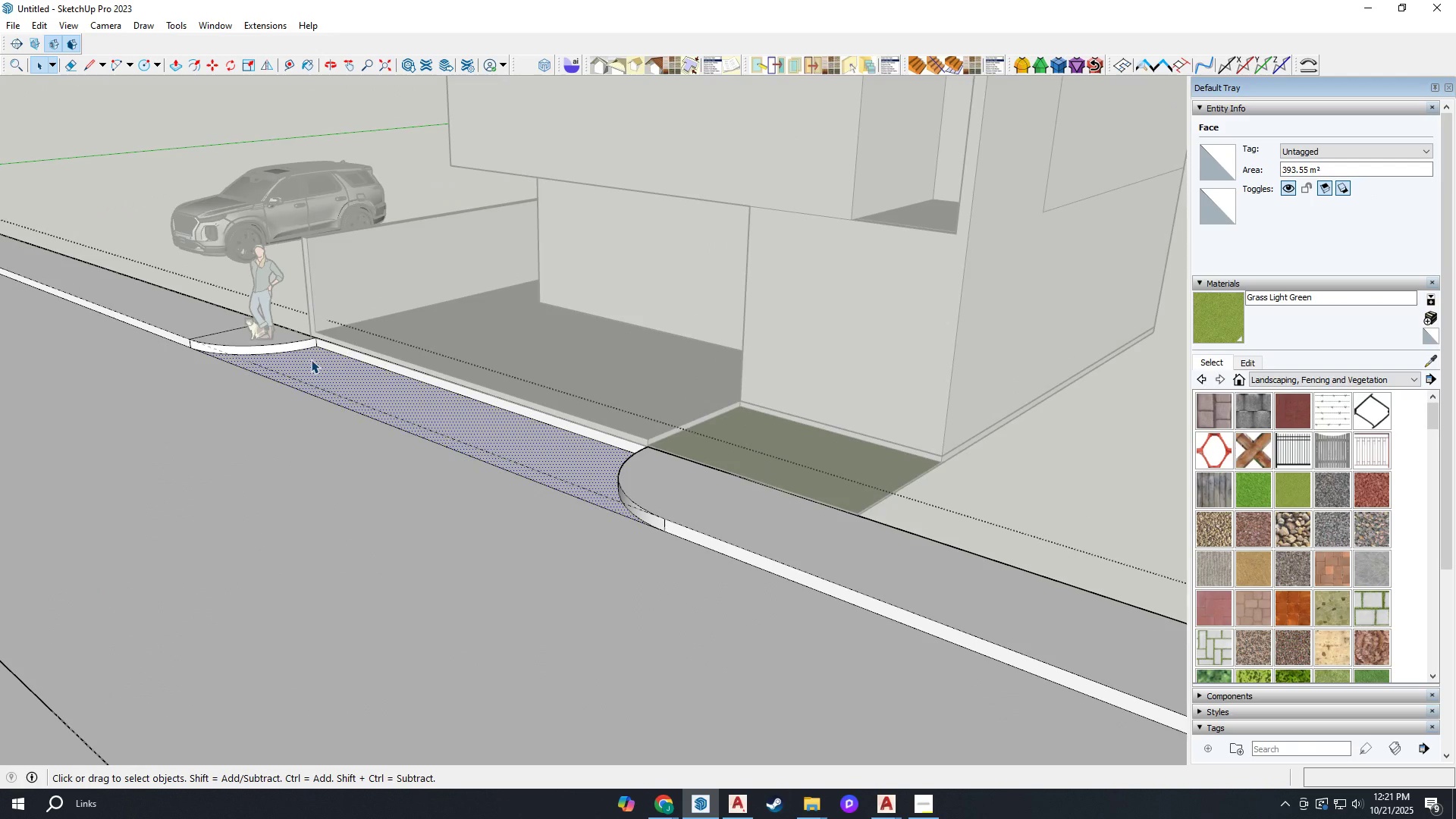 
scroll: coordinate [312, 359], scroll_direction: up, amount: 5.0
 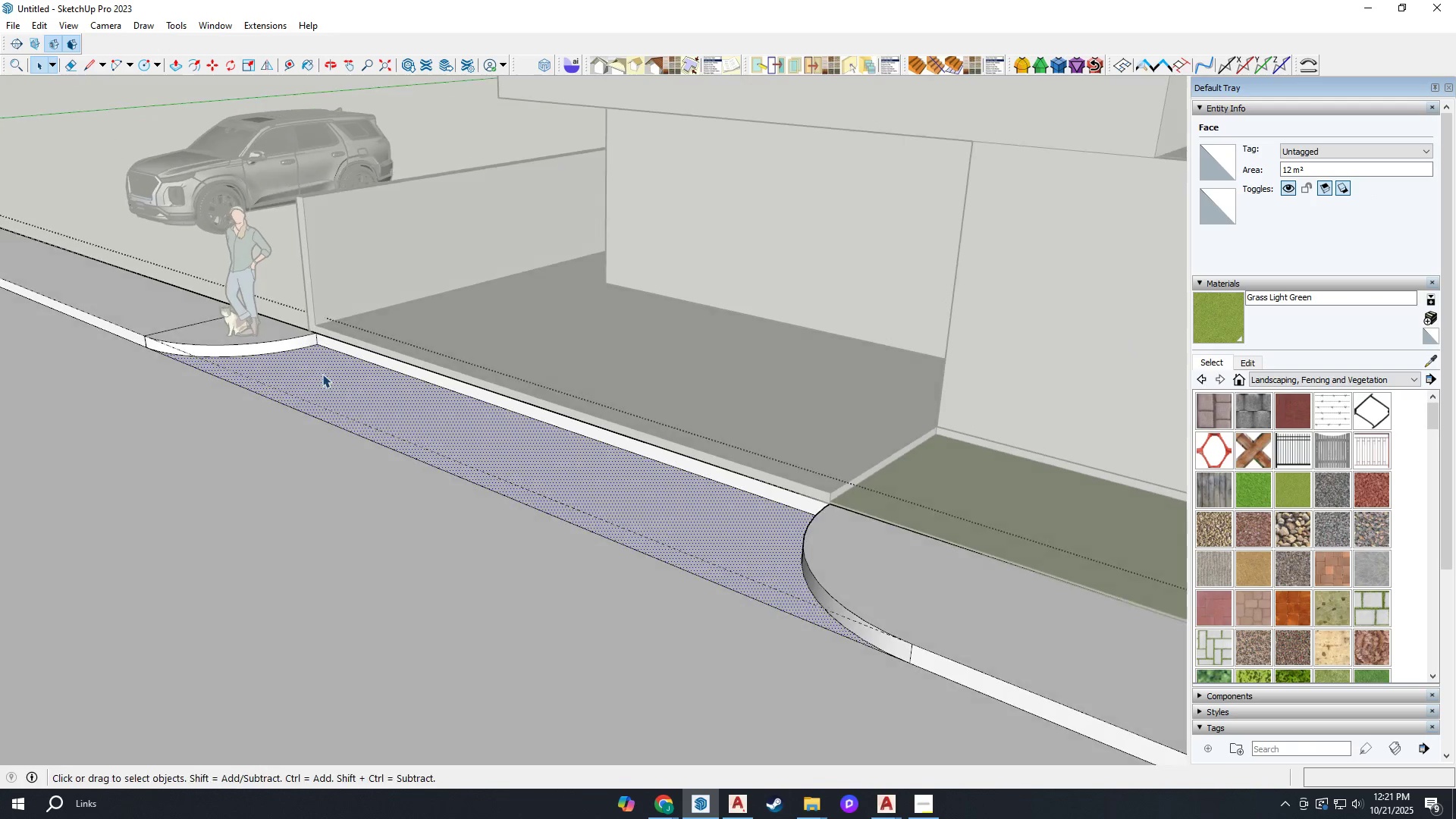 
scroll: coordinate [322, 374], scroll_direction: down, amount: 2.0
 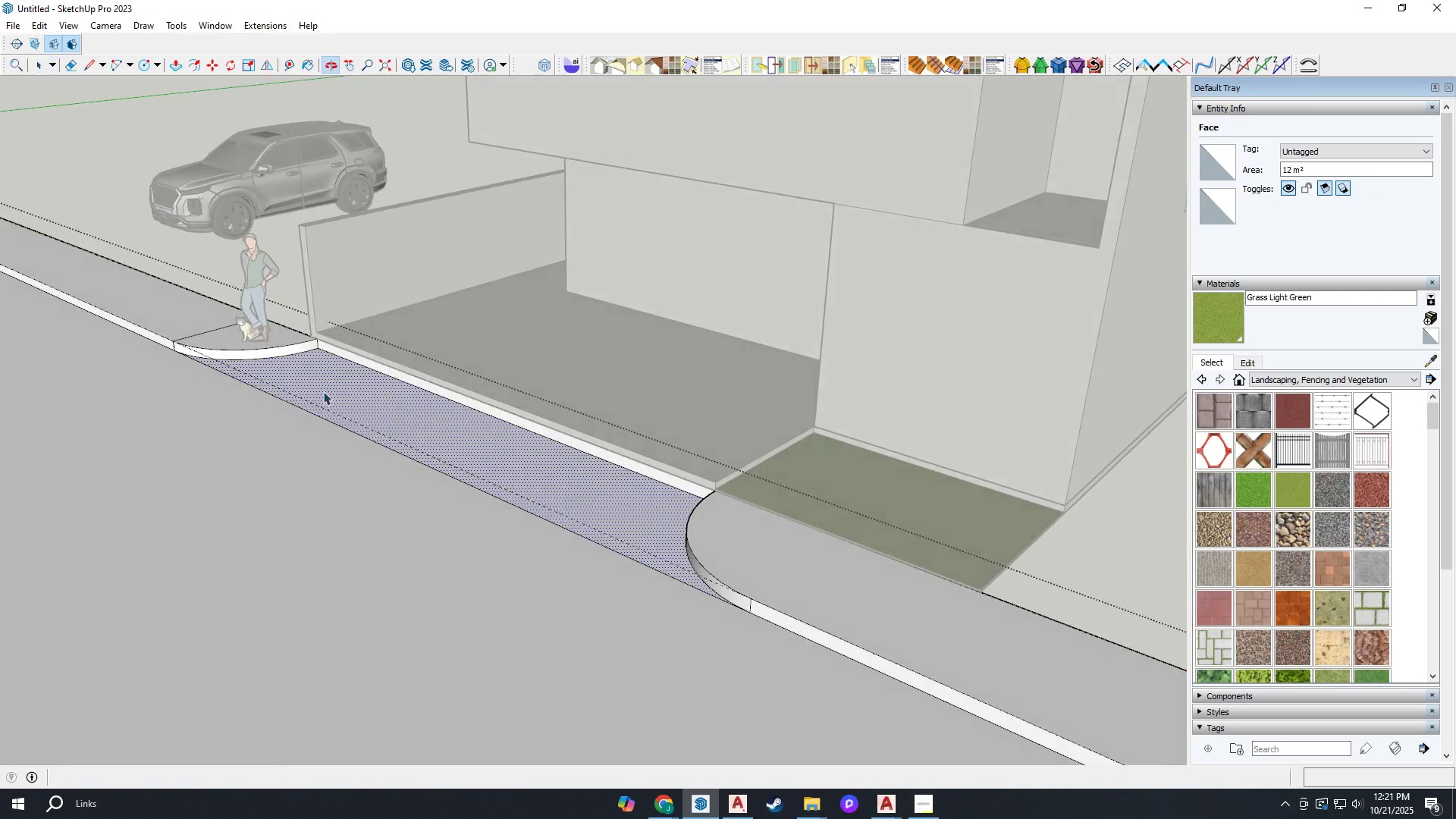 
key(M)
 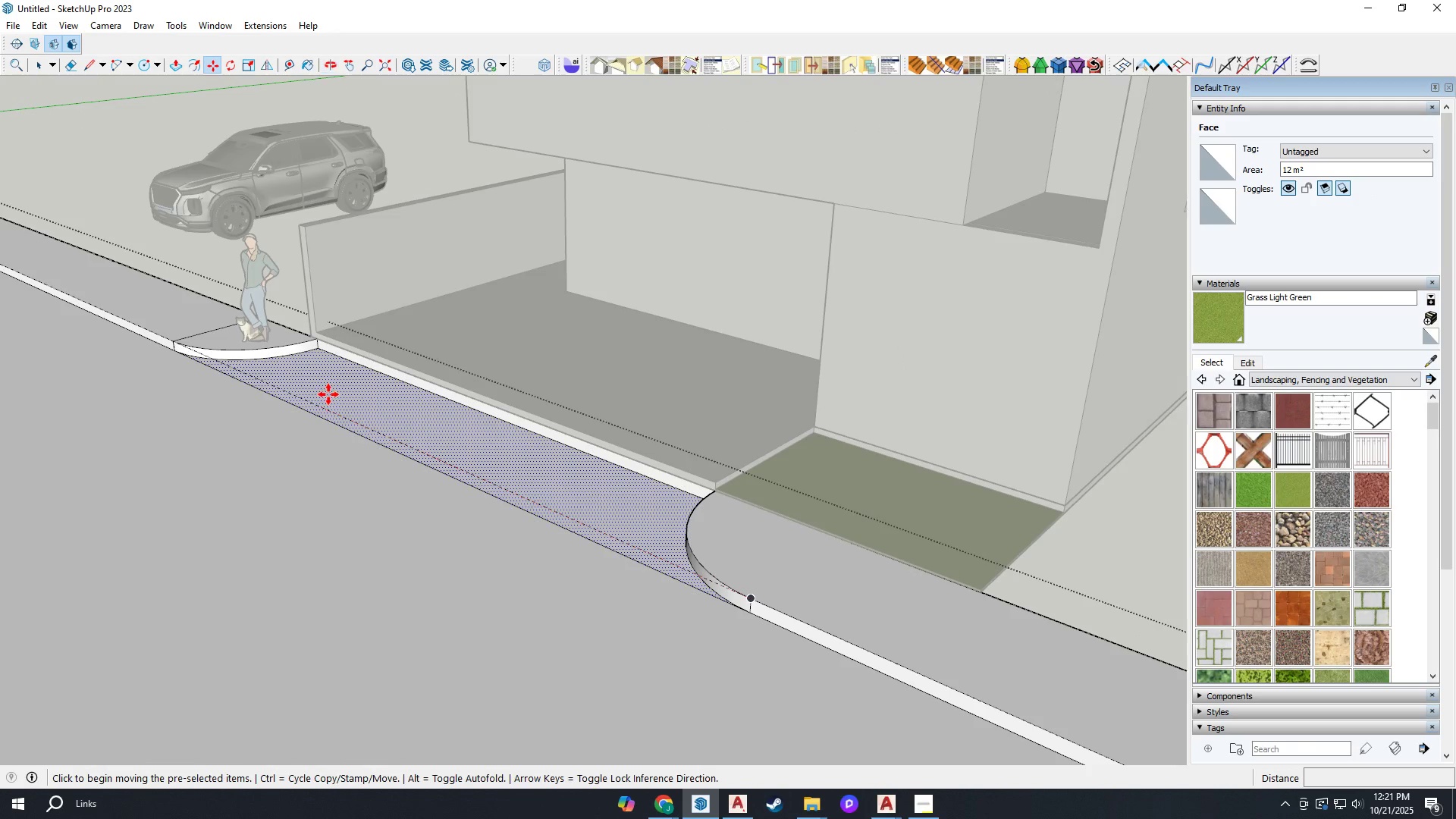 
key(Control+ControlLeft)
 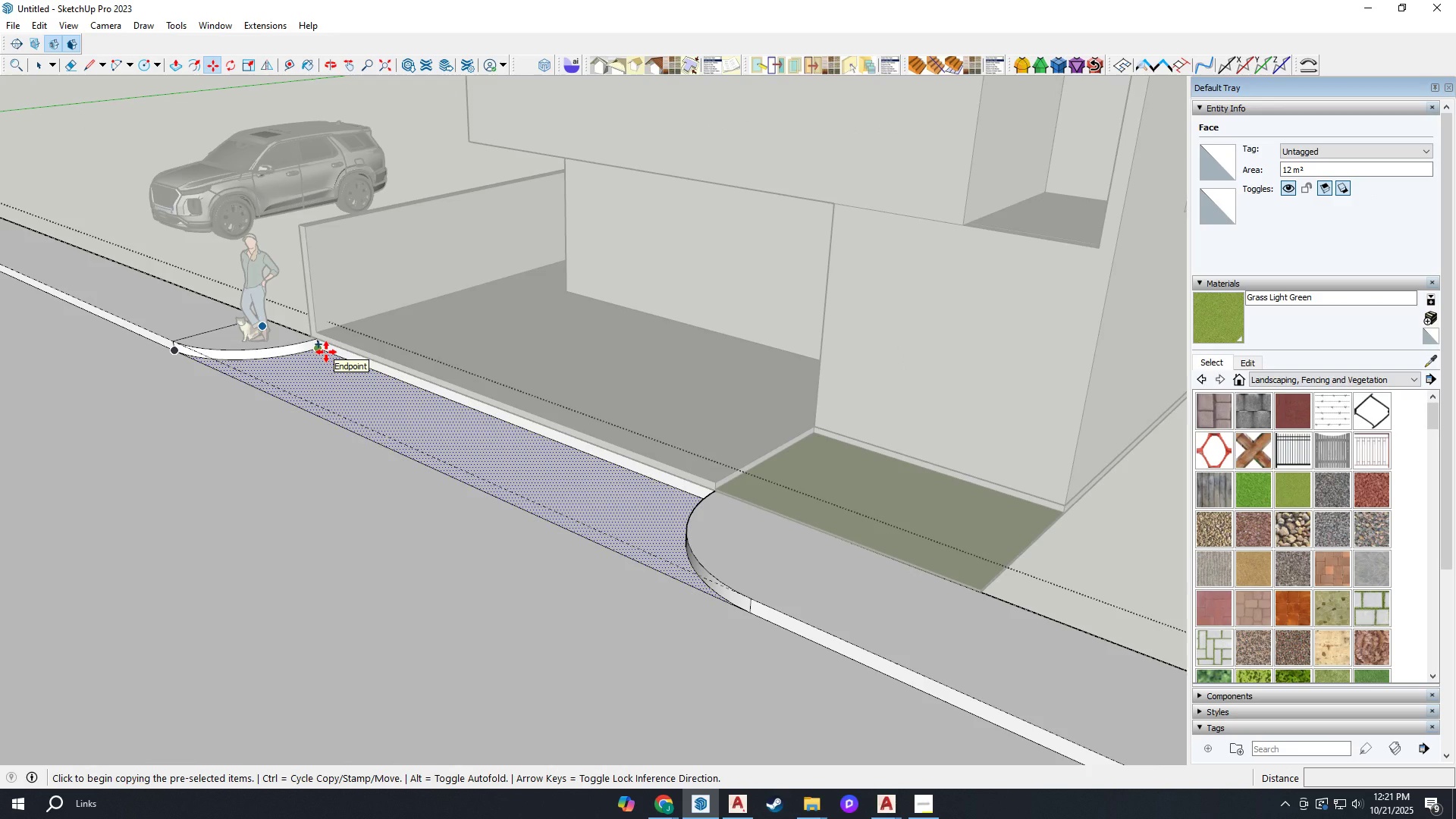 
scroll: coordinate [326, 352], scroll_direction: up, amount: 8.0
 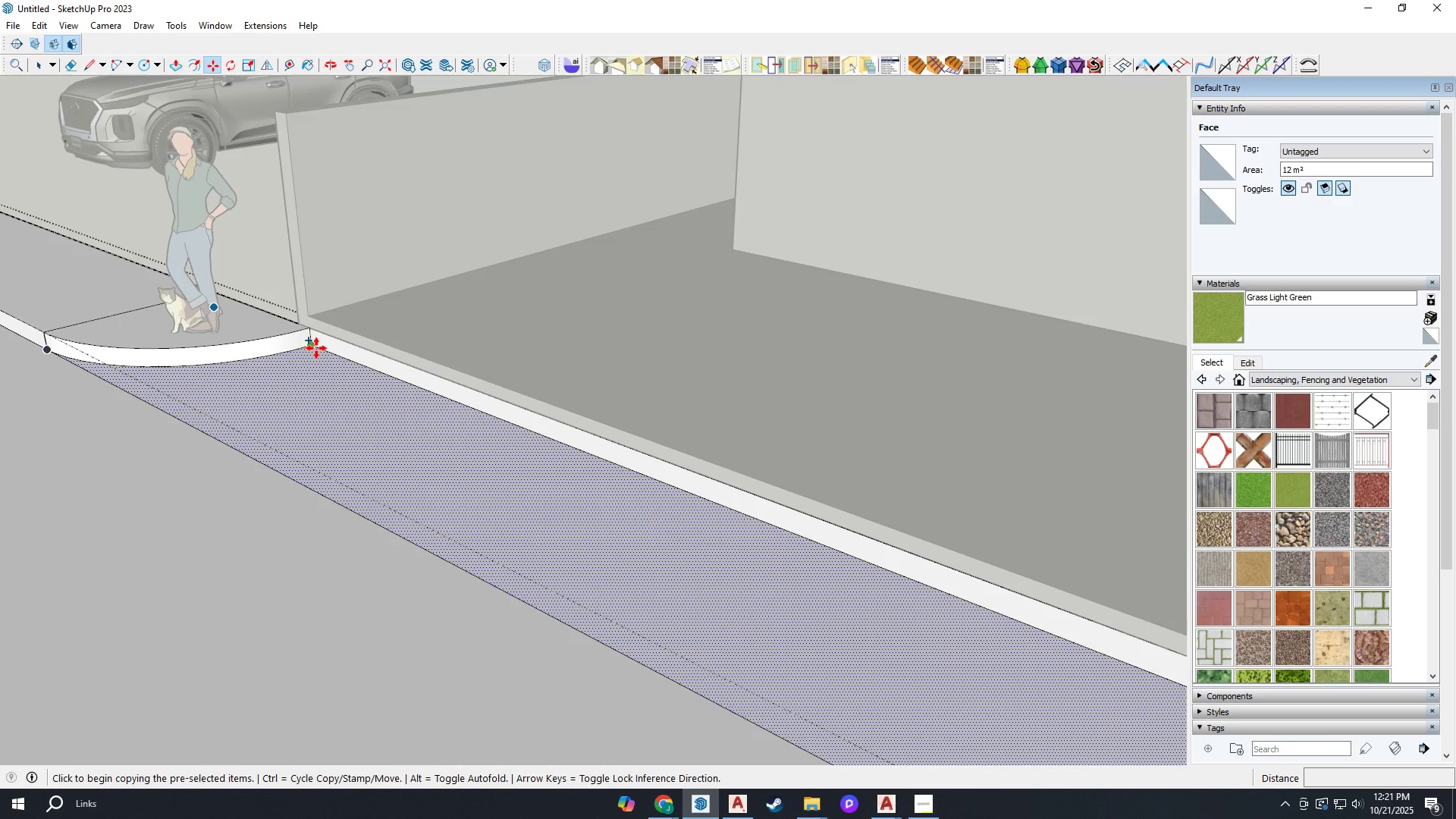 
left_click([316, 348])
 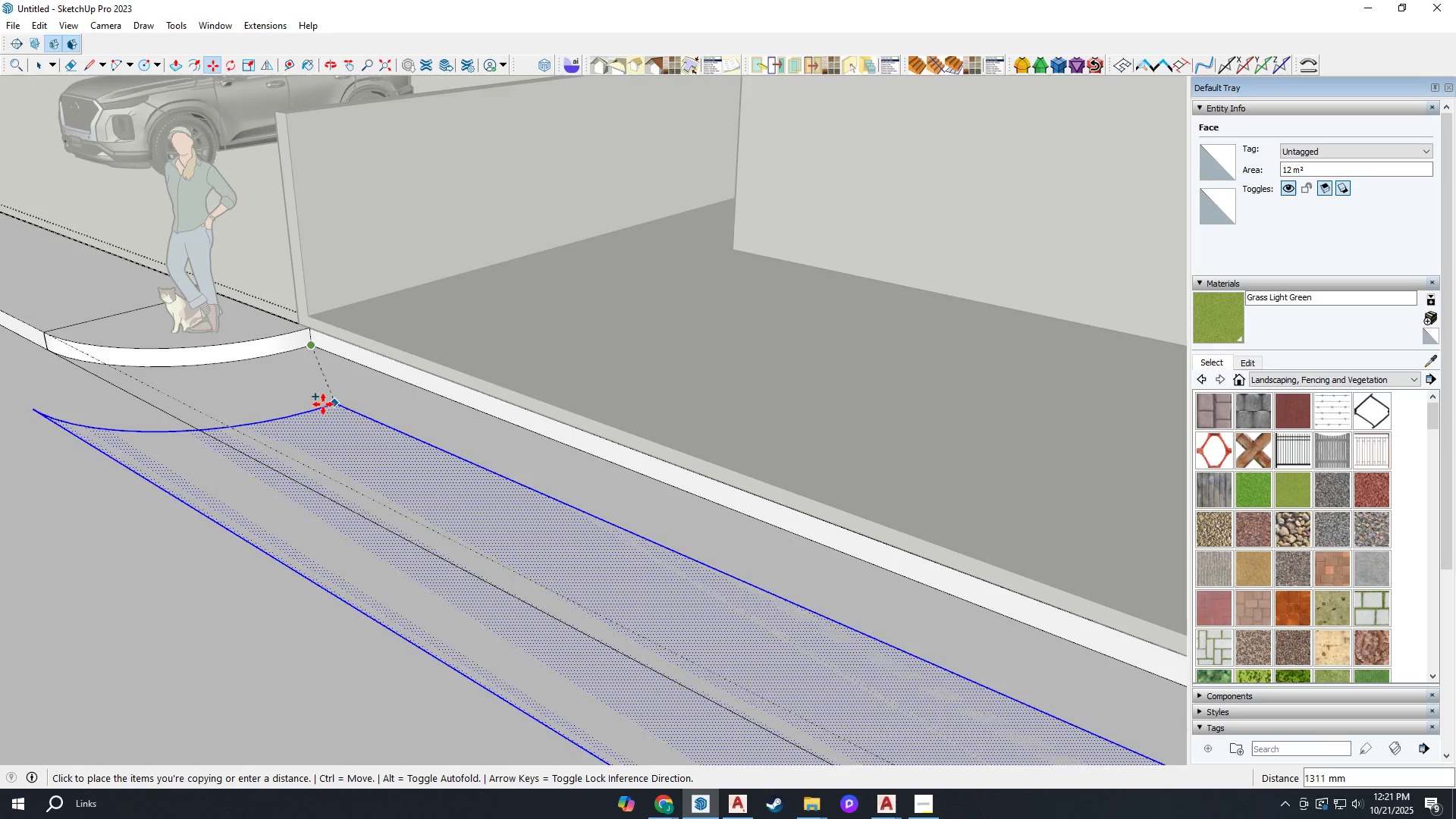 
scroll: coordinate [145, 285], scroll_direction: down, amount: 20.0
 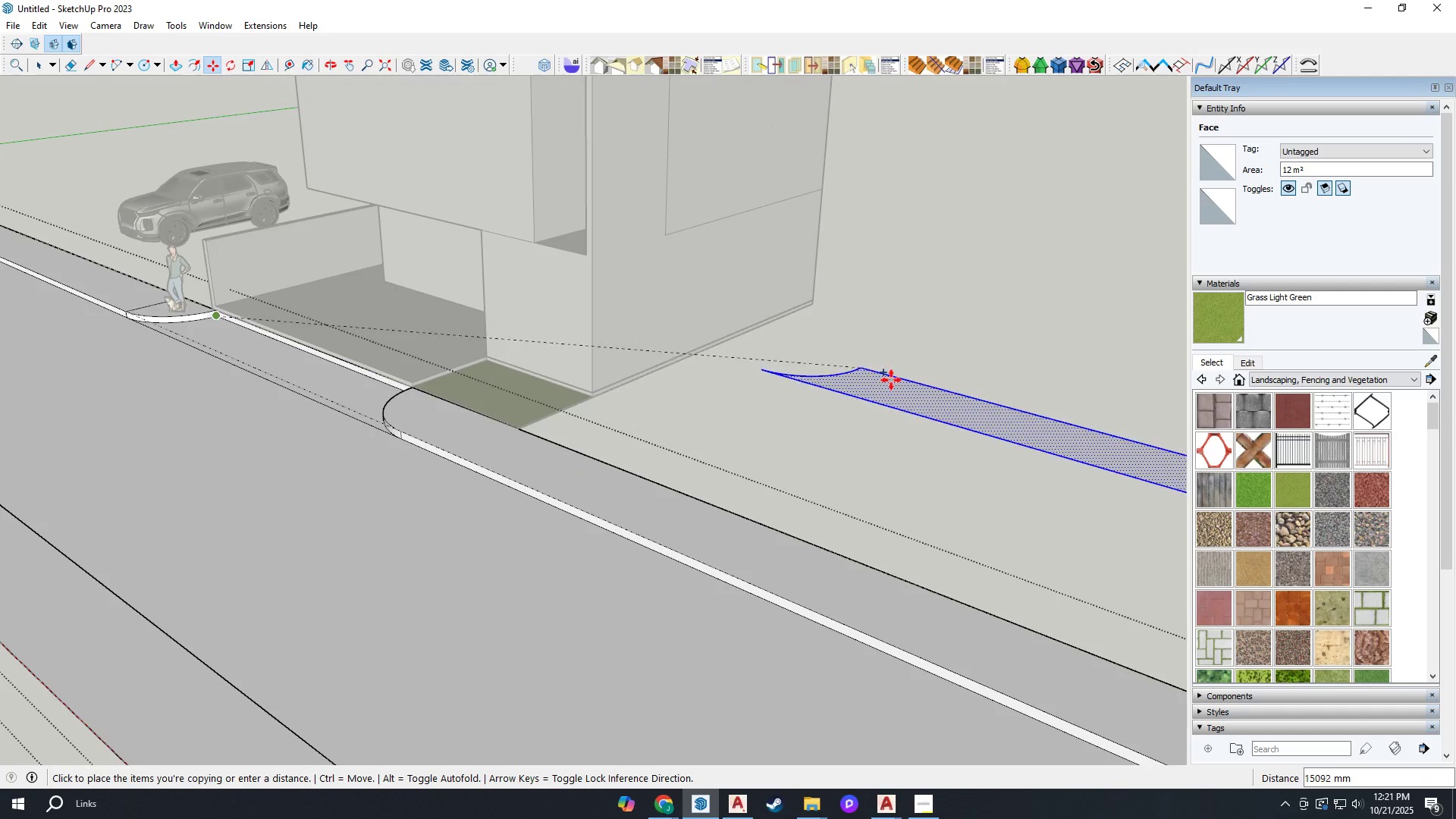 
left_click_drag(start_coordinate=[904, 424], to_coordinate=[904, 428])
 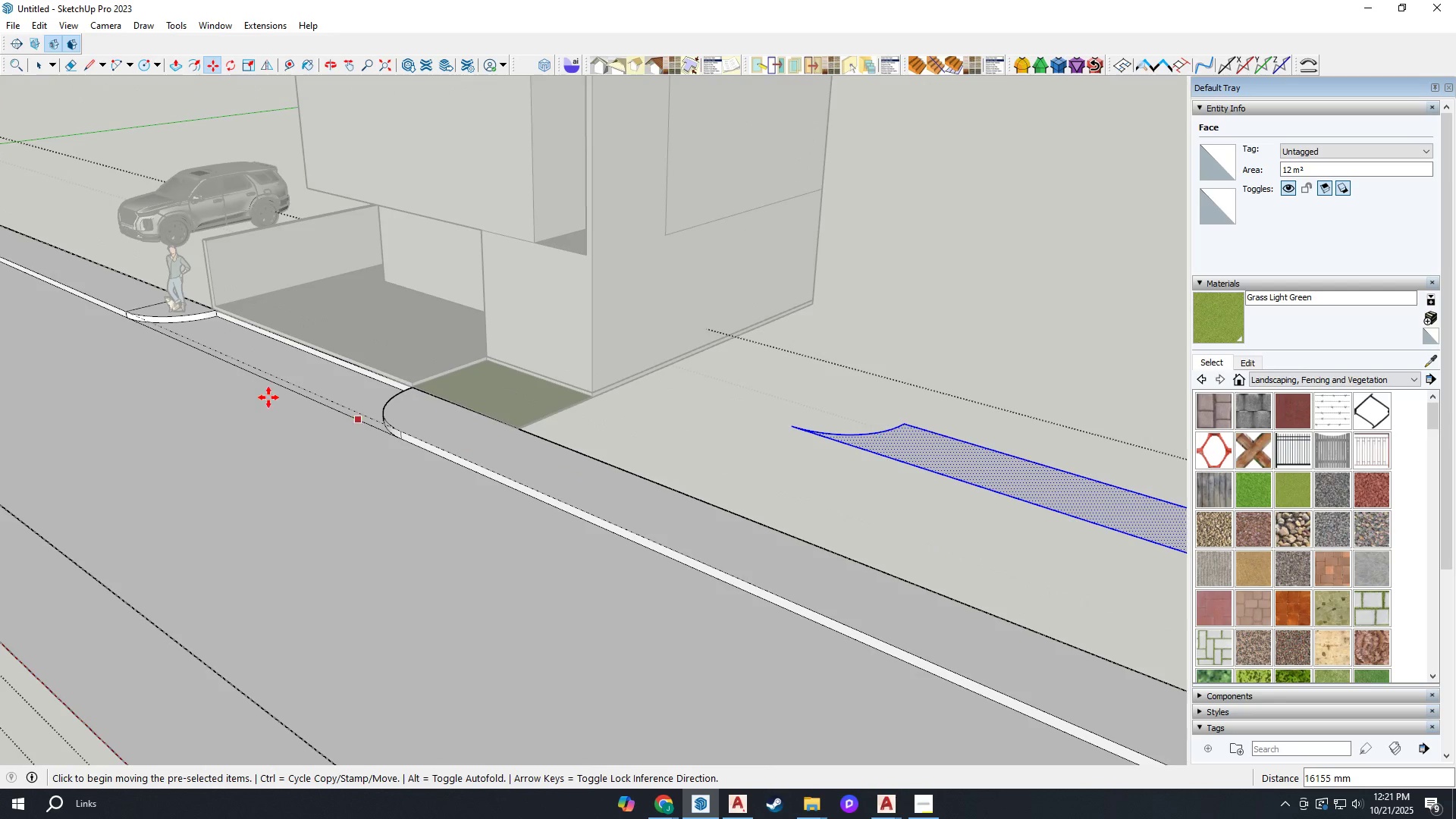 
scroll: coordinate [224, 309], scroll_direction: up, amount: 20.0
 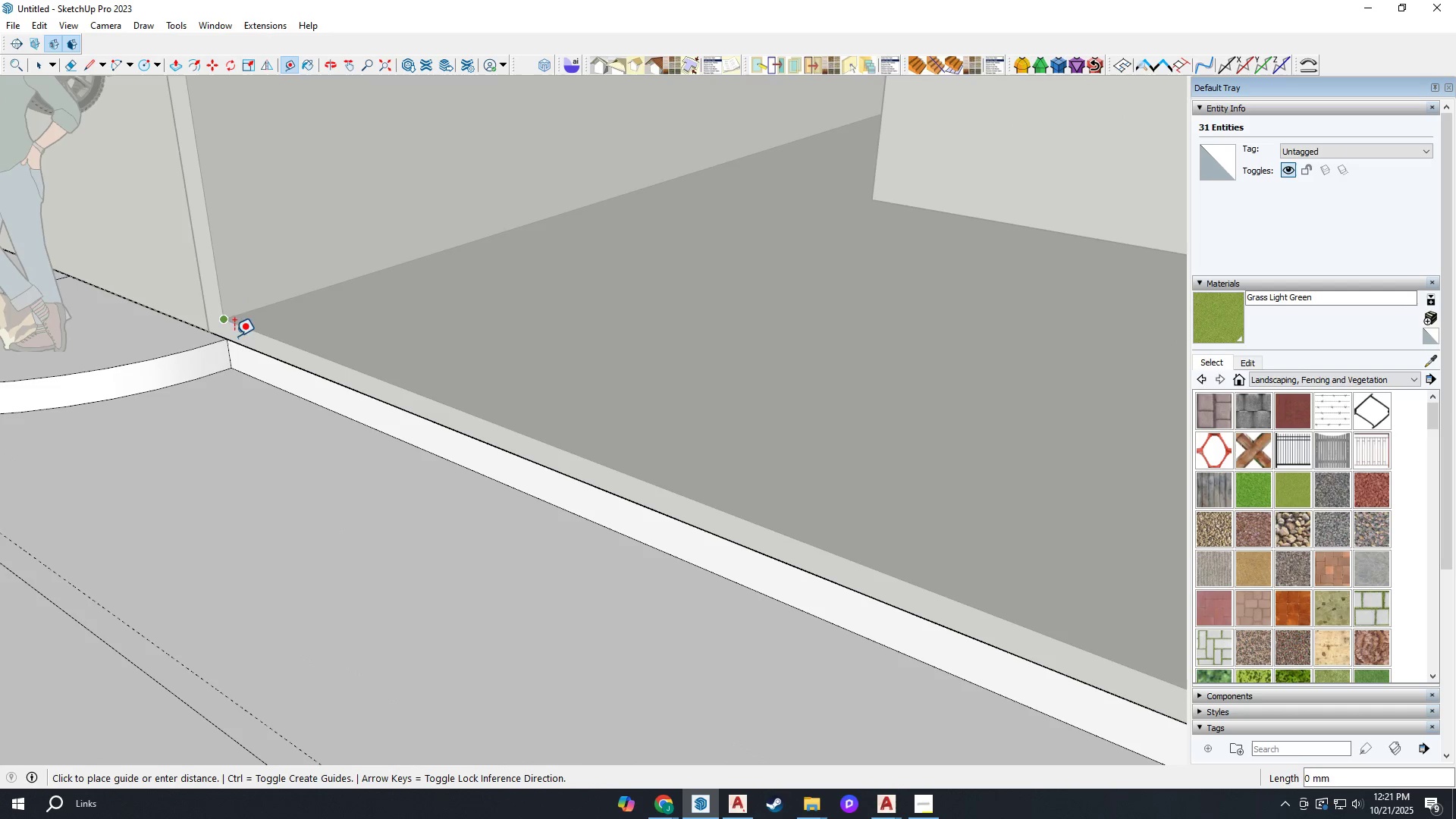 
key(T)
 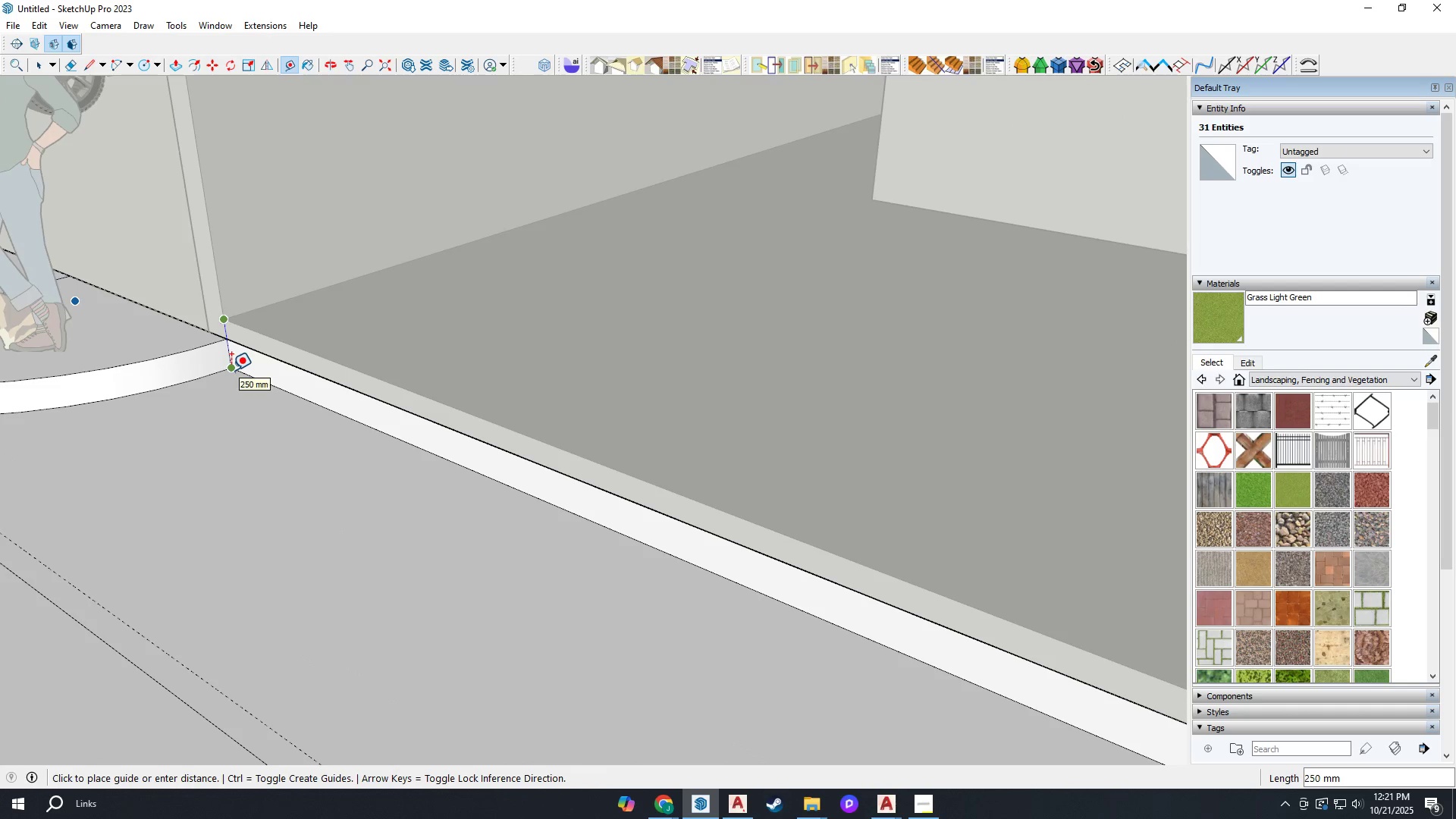 
scroll: coordinate [130, 307], scroll_direction: down, amount: 26.0
 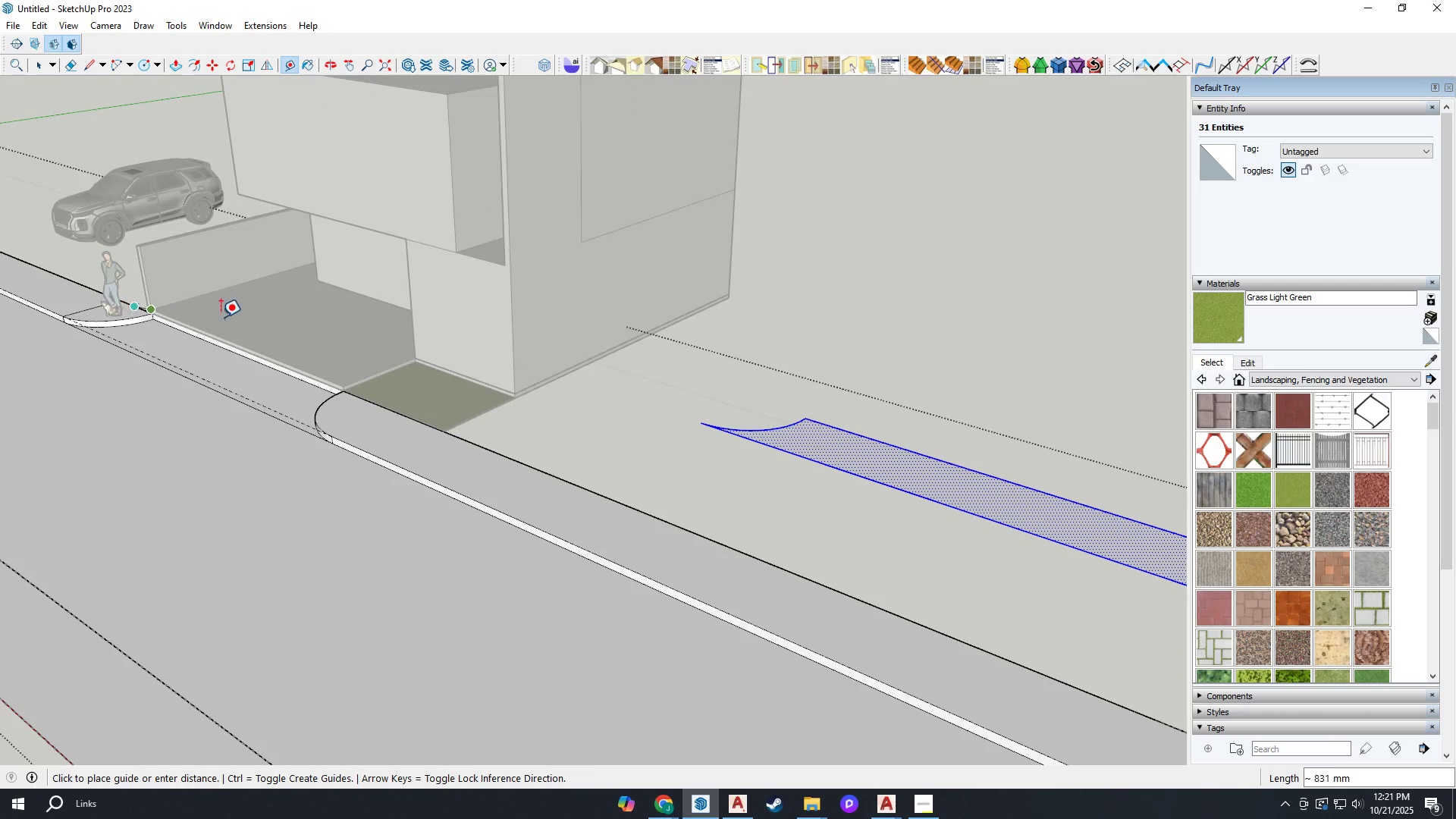 
key(Escape)
 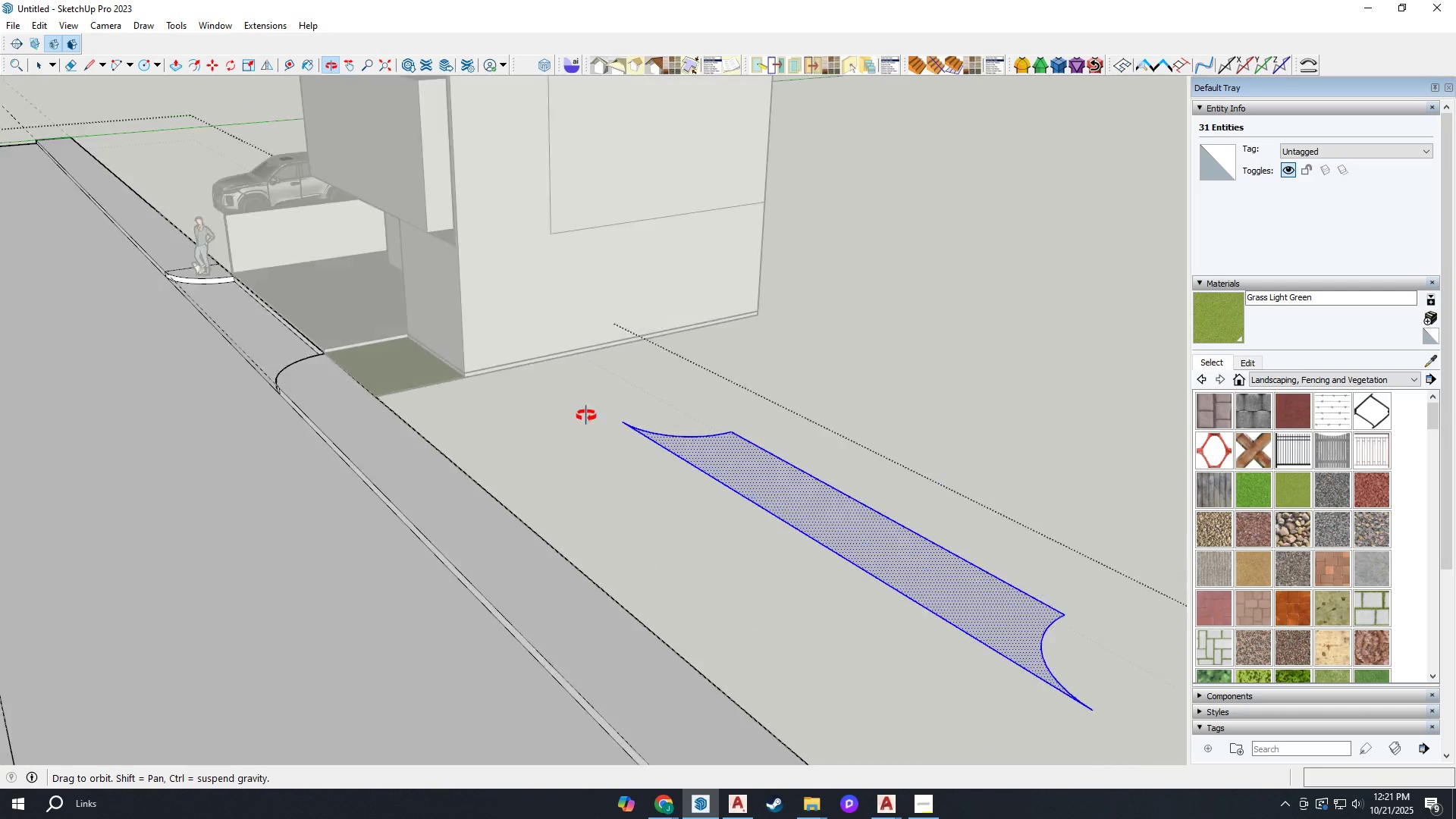 
scroll: coordinate [575, 405], scroll_direction: down, amount: 2.0
 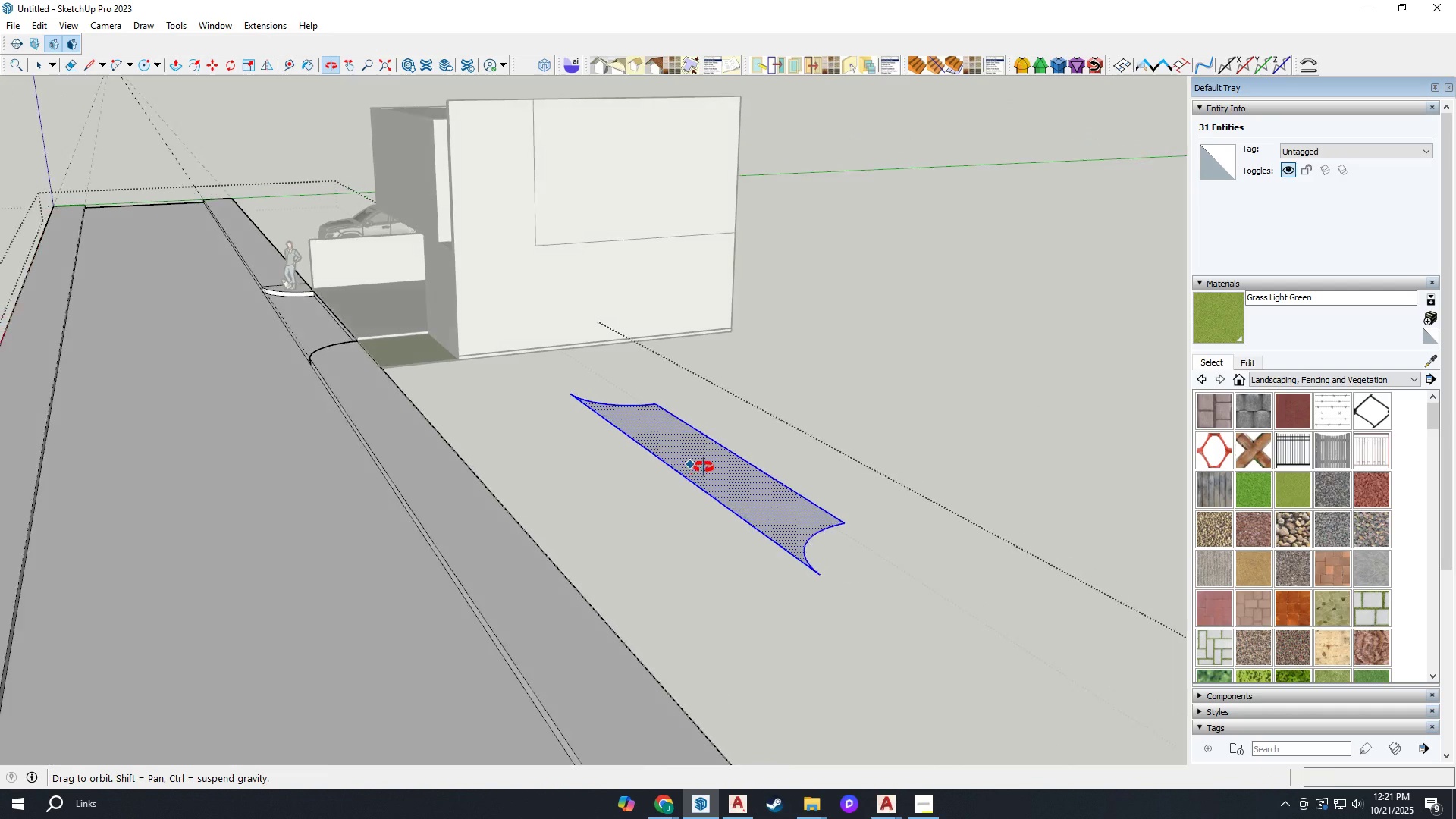 
scroll: coordinate [725, 481], scroll_direction: up, amount: 3.0
 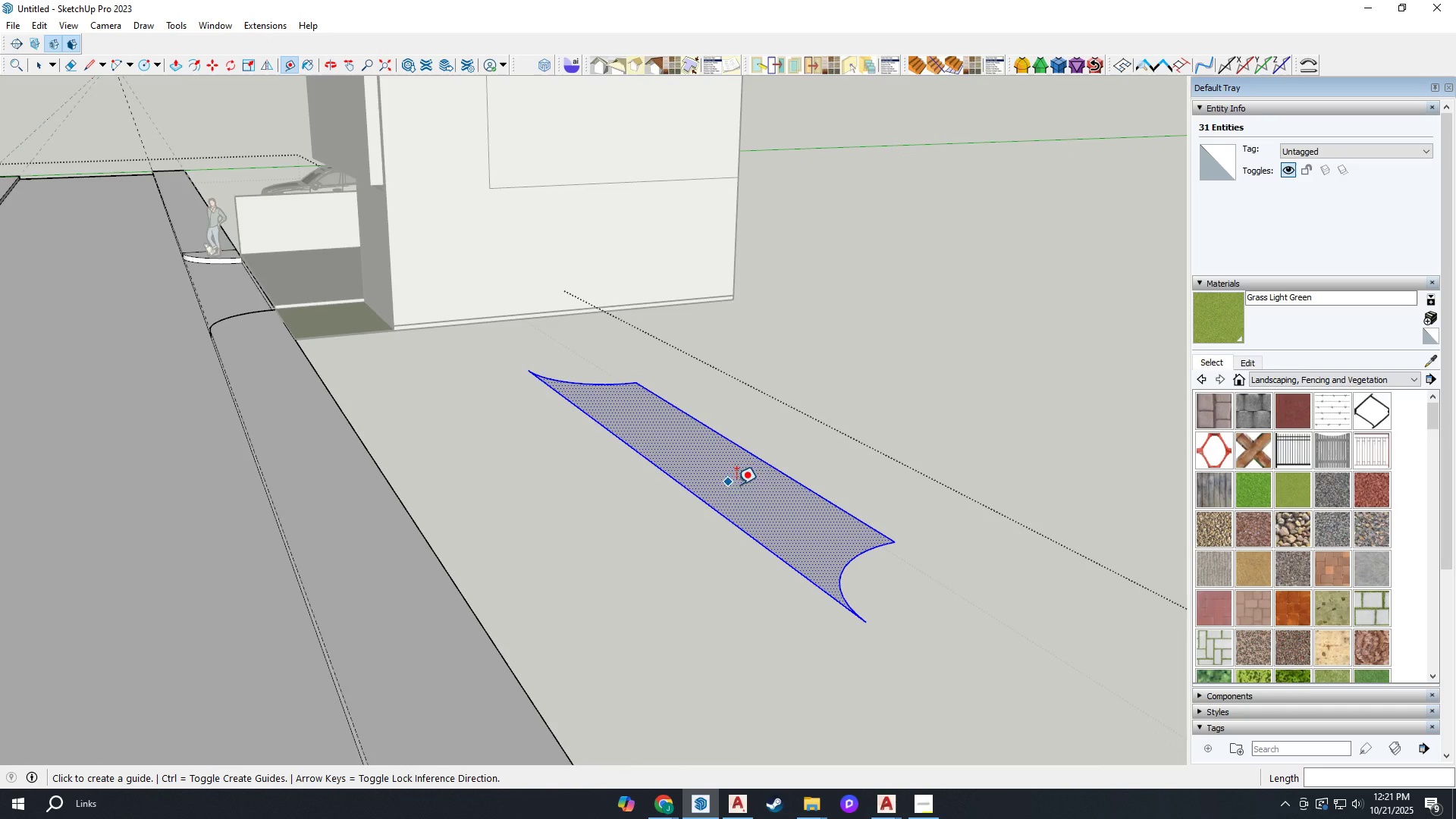 
key(P)
 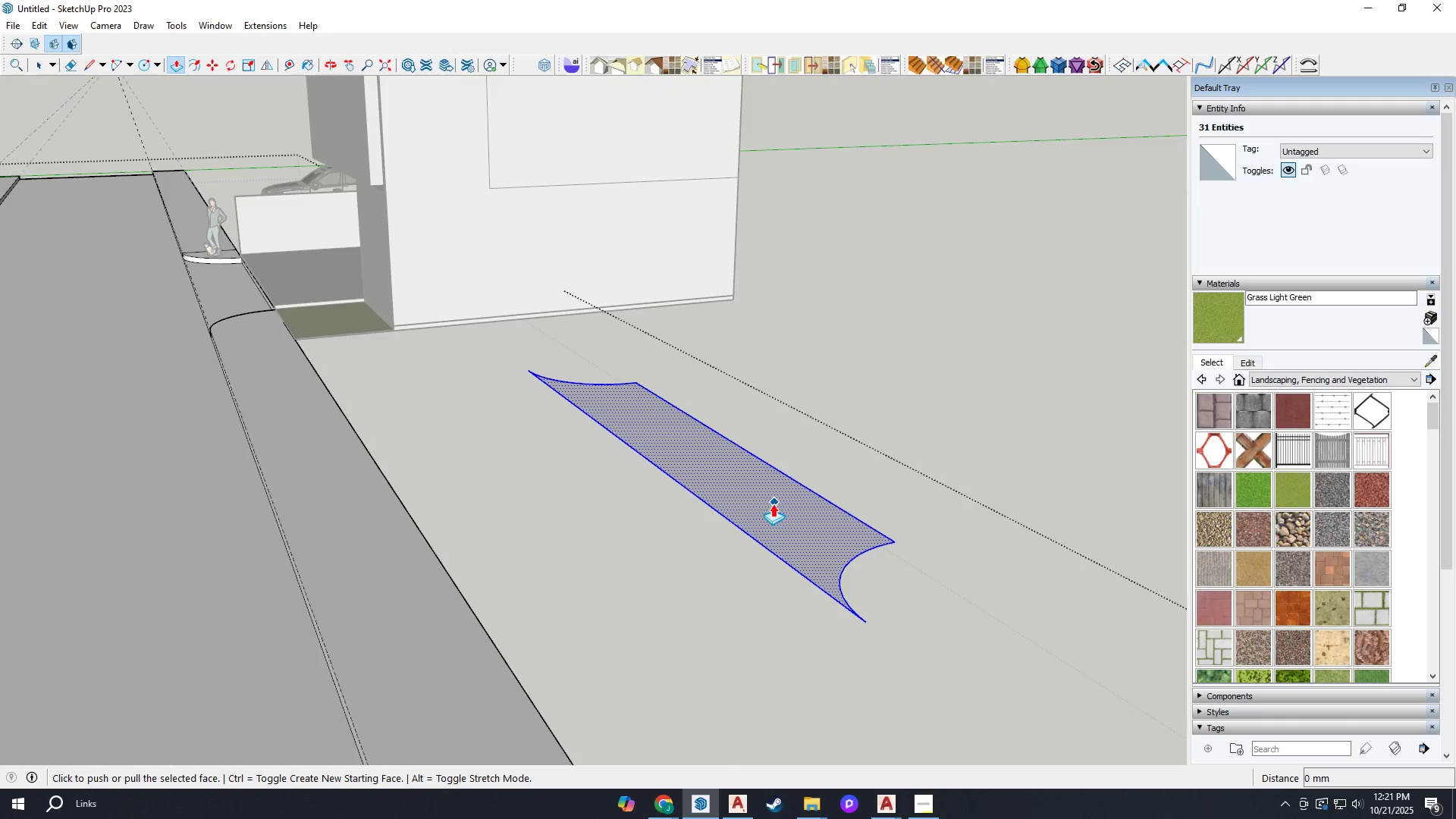 
scroll: coordinate [773, 504], scroll_direction: up, amount: 3.0
 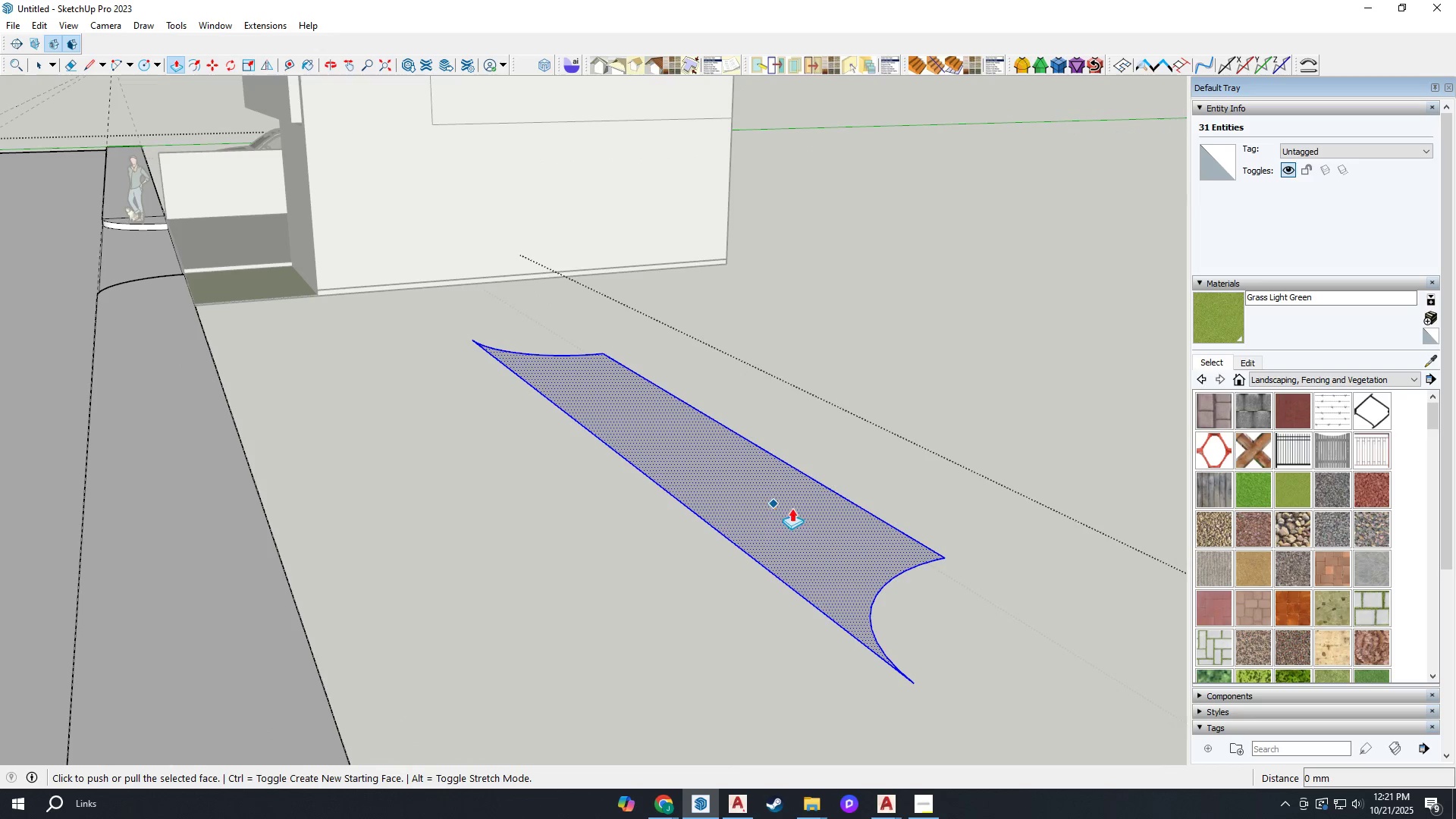 
key(Escape)
 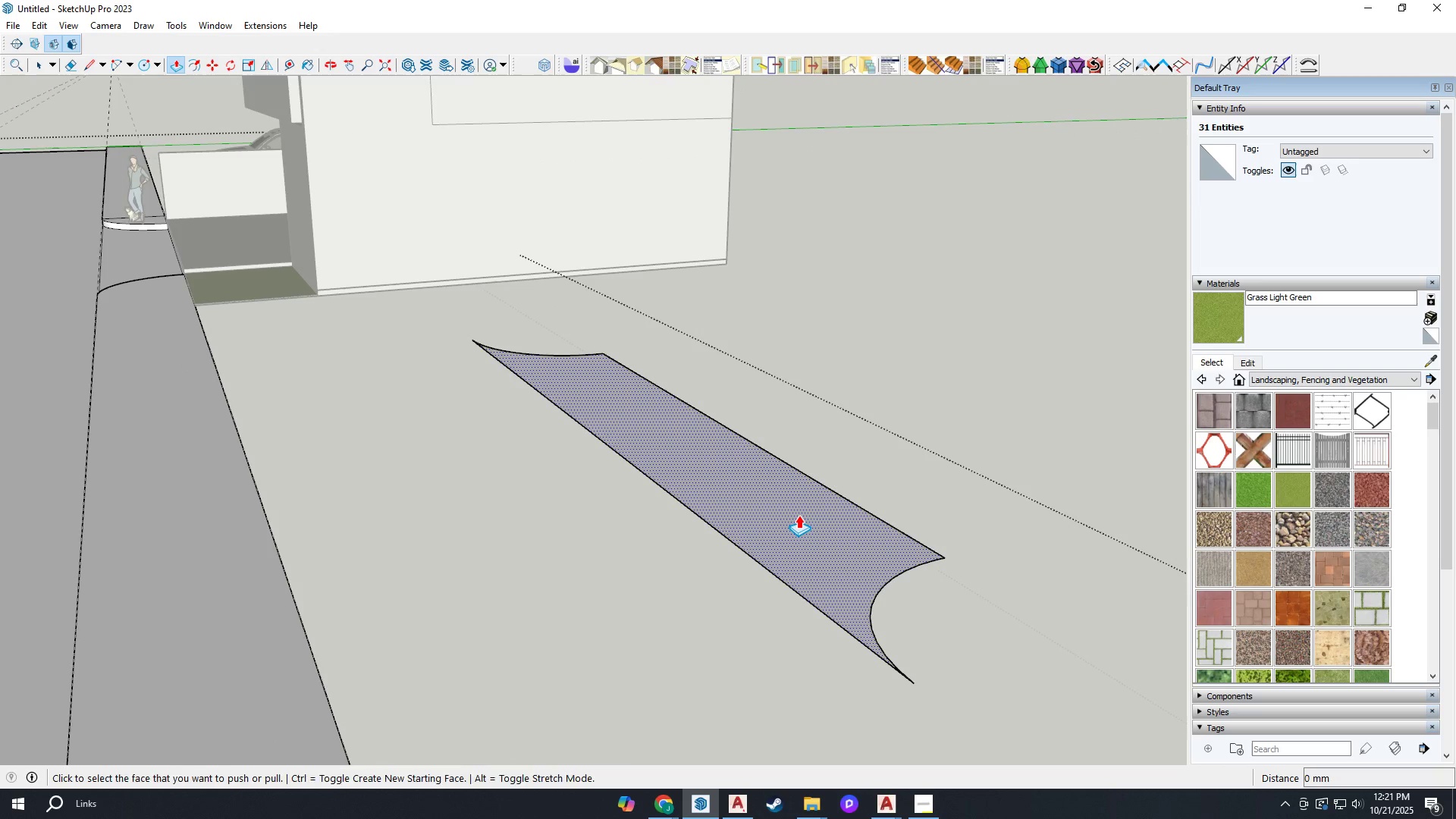 
left_click([799, 515])
 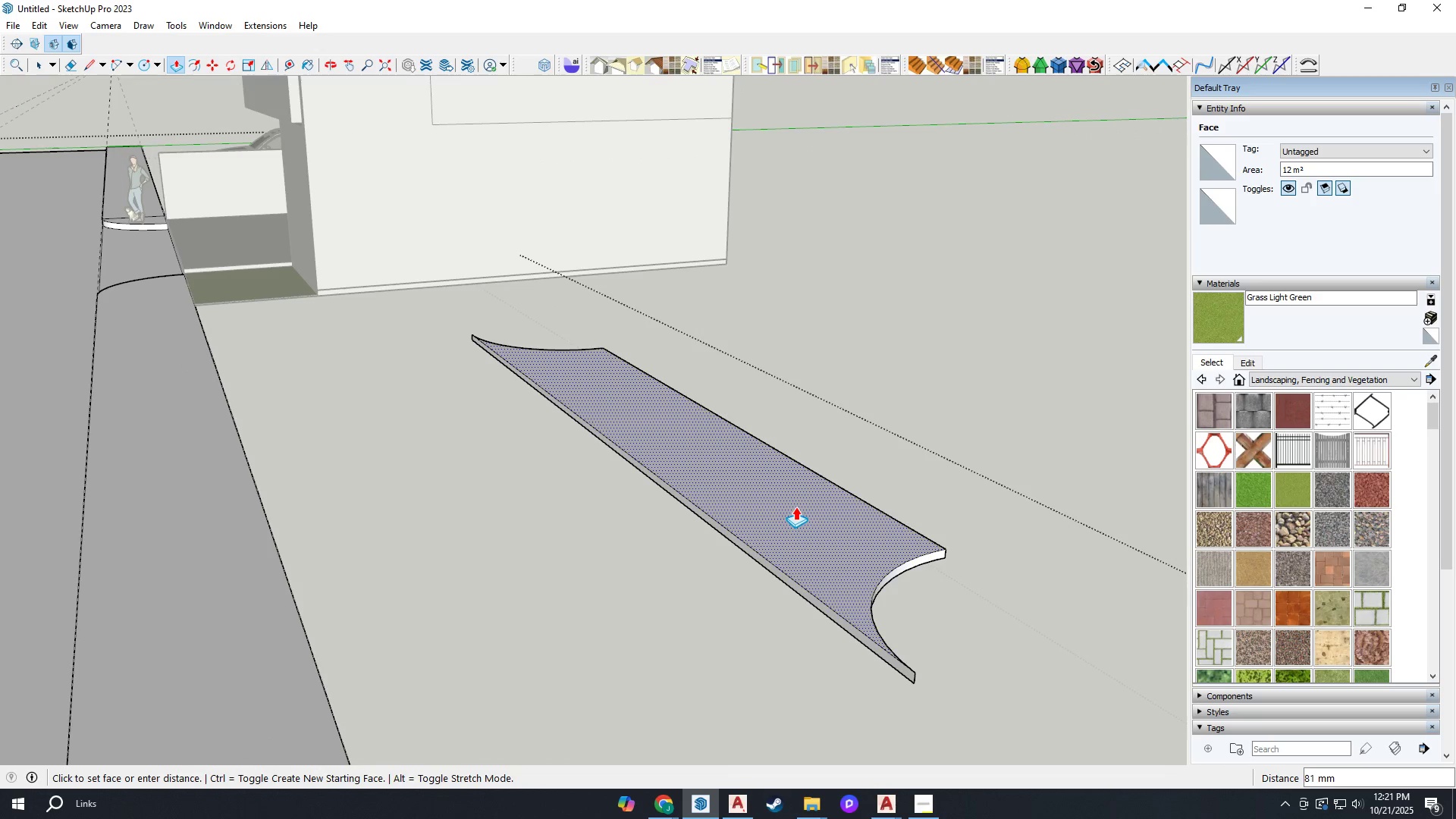 
wait(8.48)
 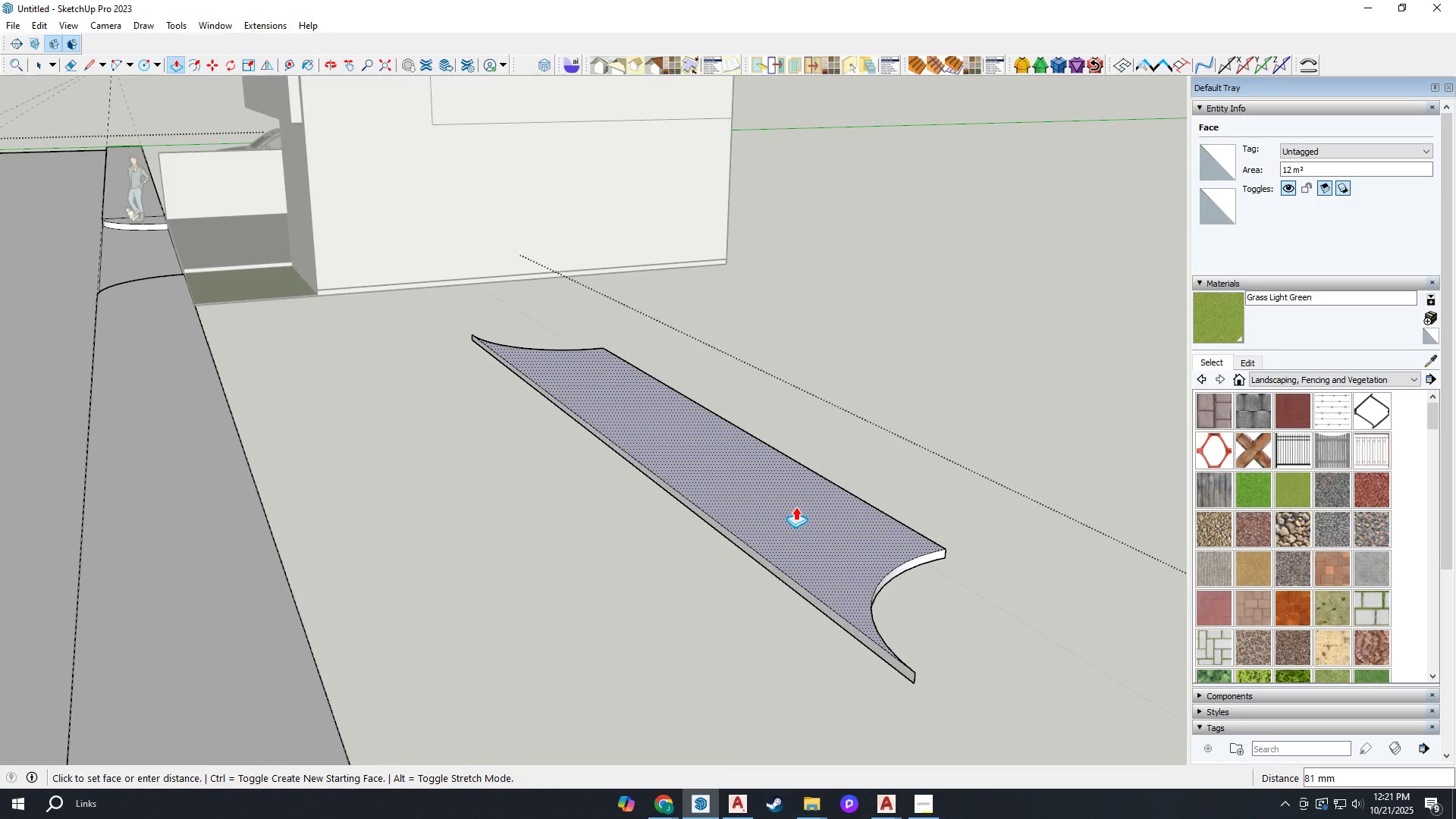 
type(250)
 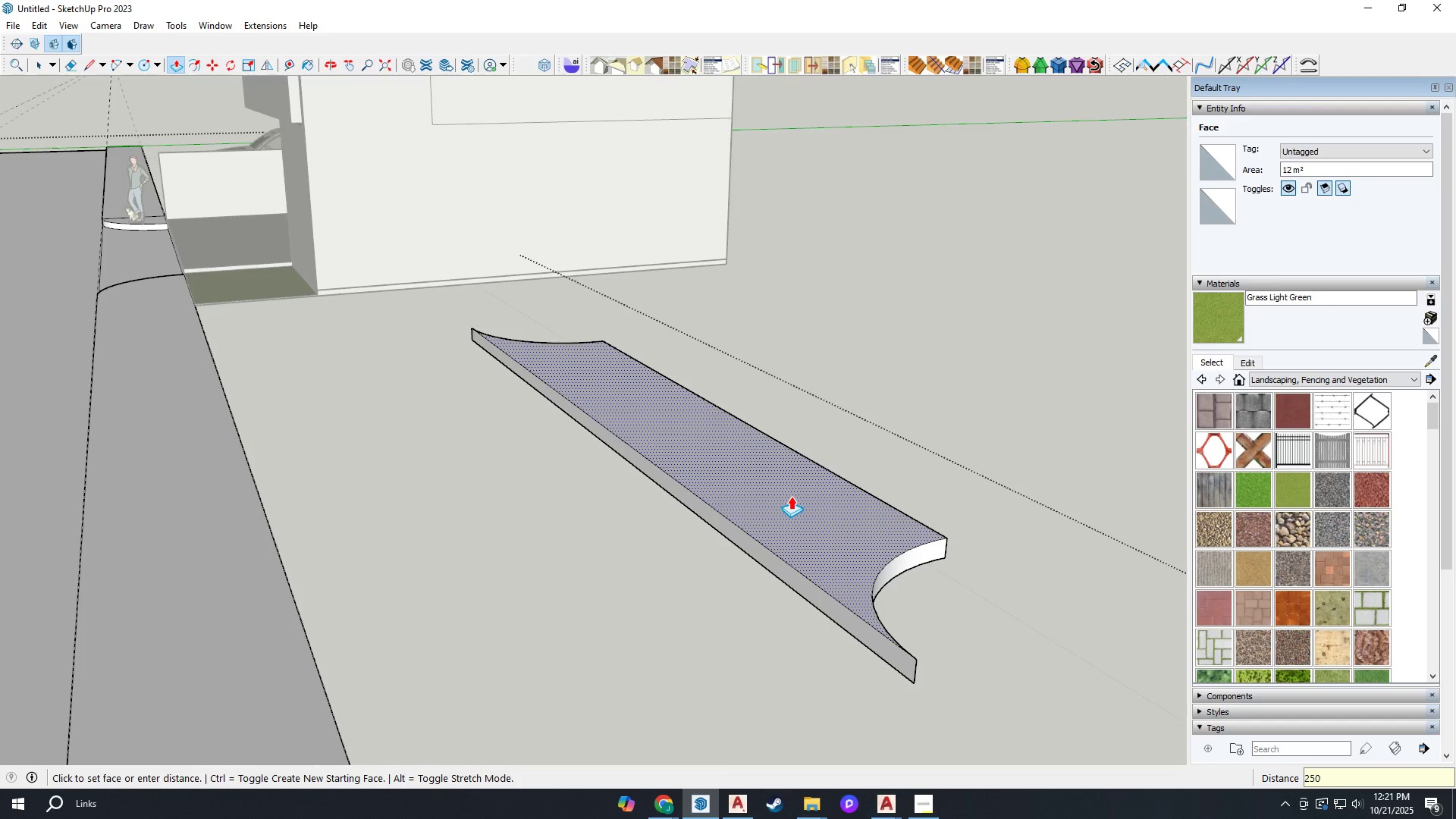 
key(Enter)
 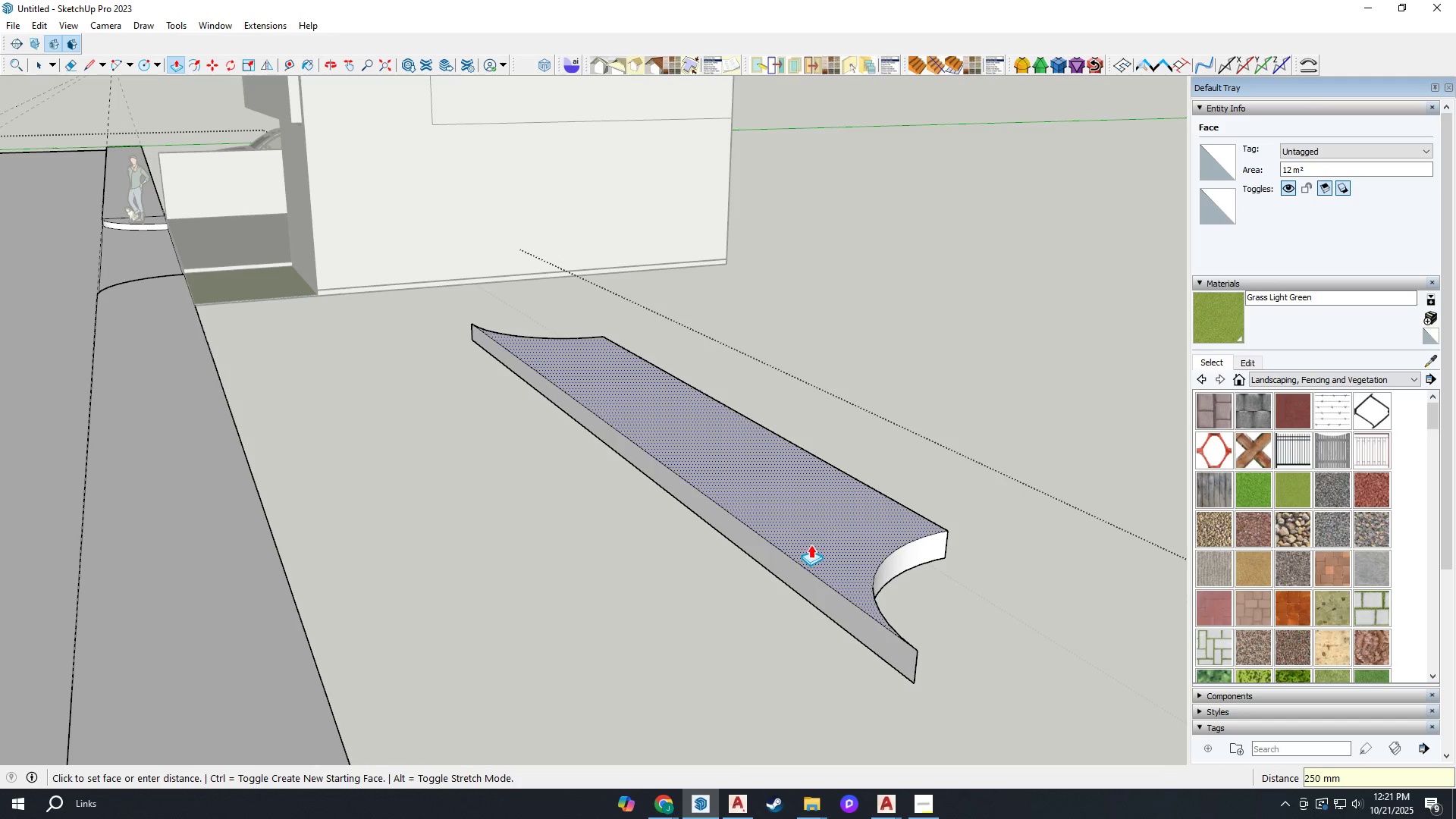 
key(Space)
 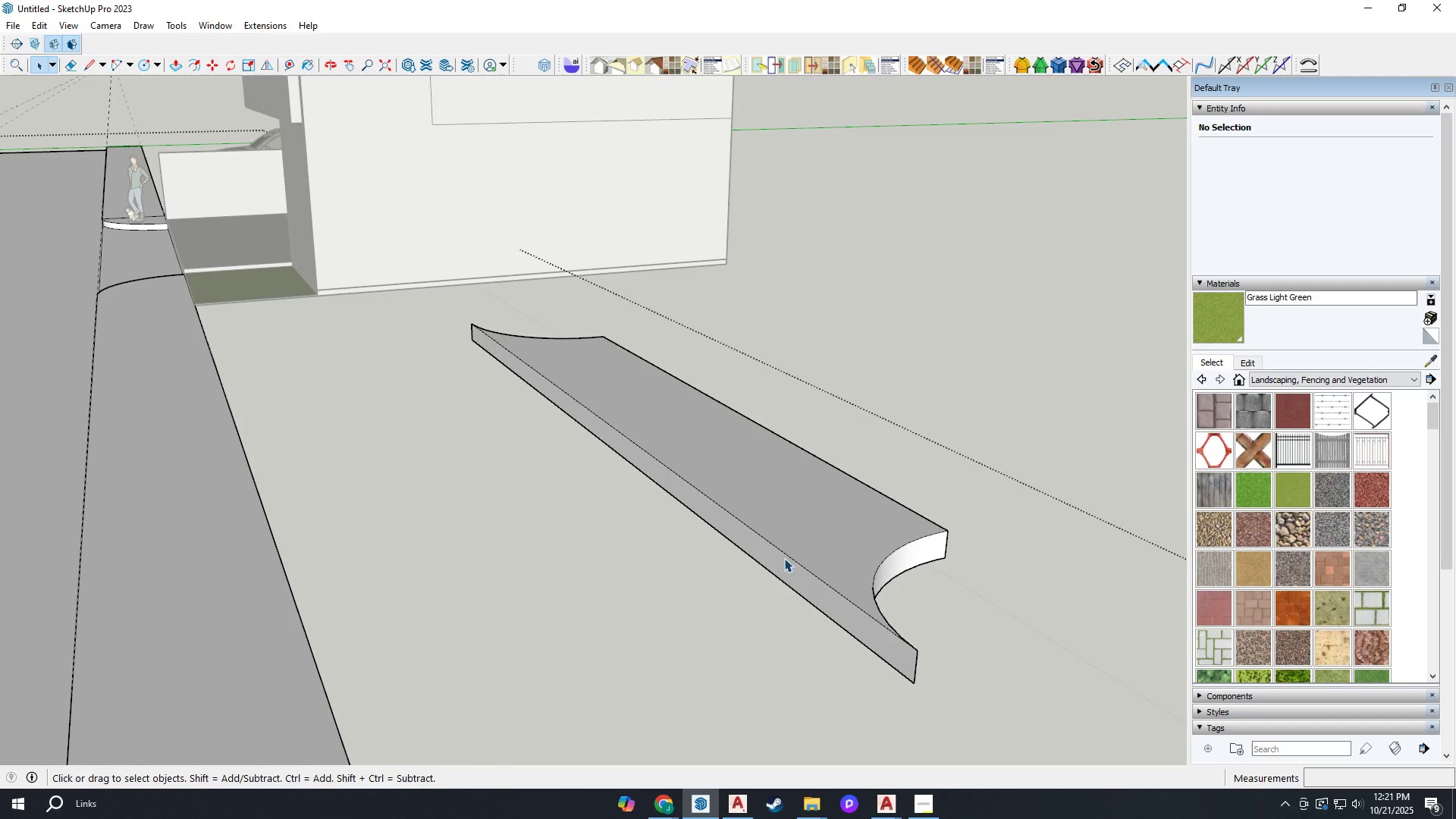 
left_click([784, 558])
 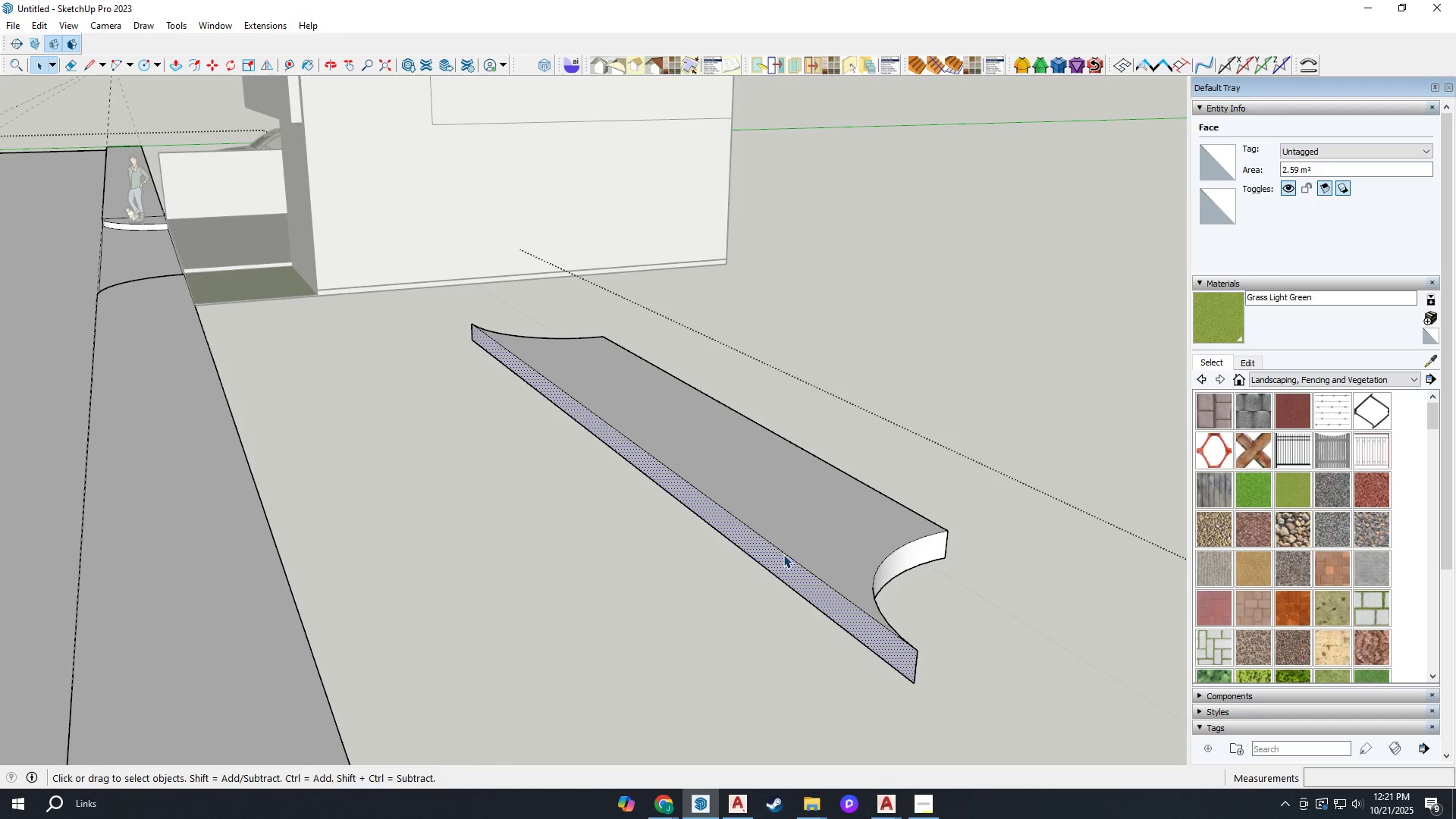 
left_click([783, 557])
 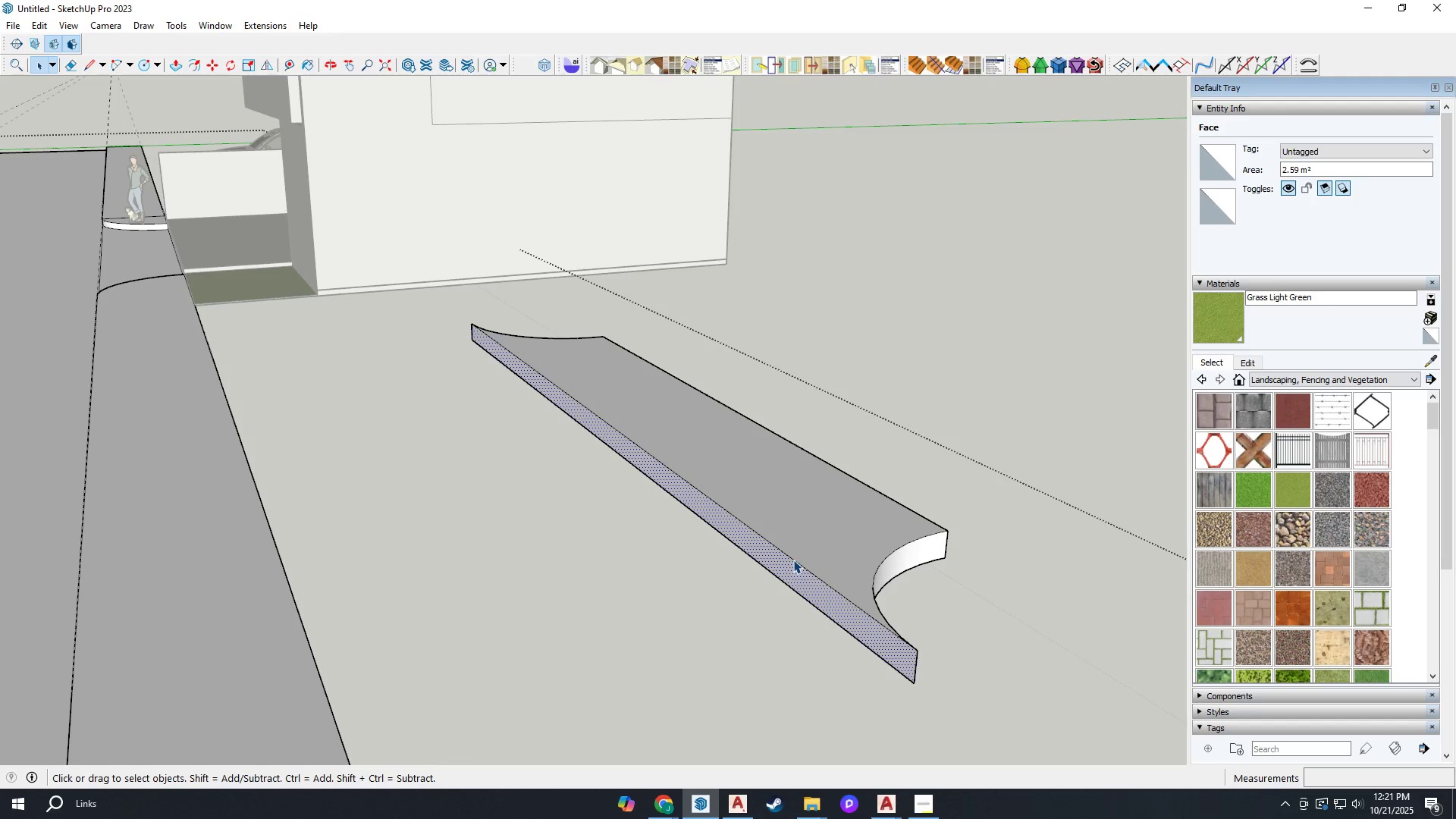 
left_click([793, 560])
 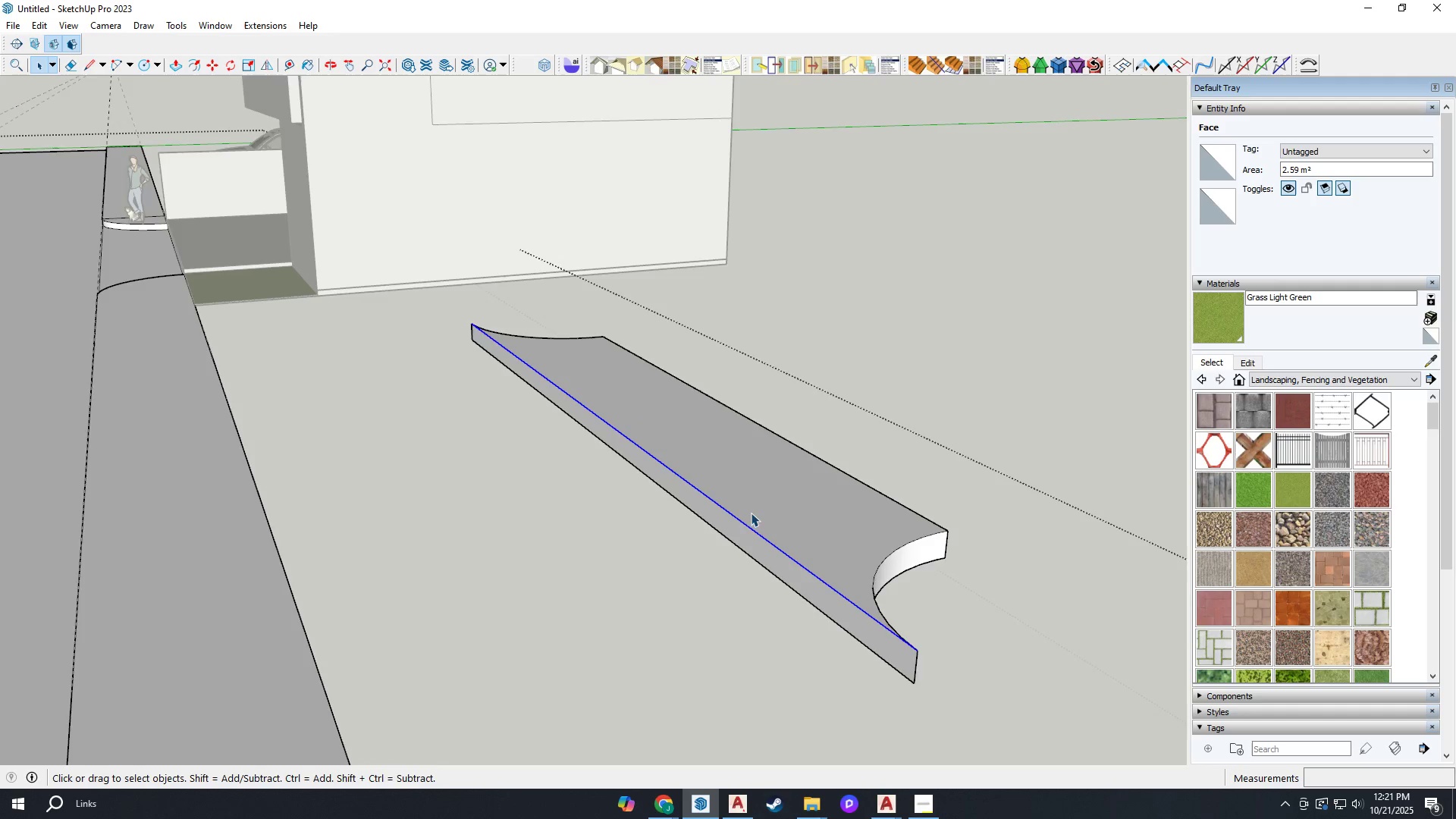 
scroll: coordinate [833, 626], scroll_direction: up, amount: 3.0
 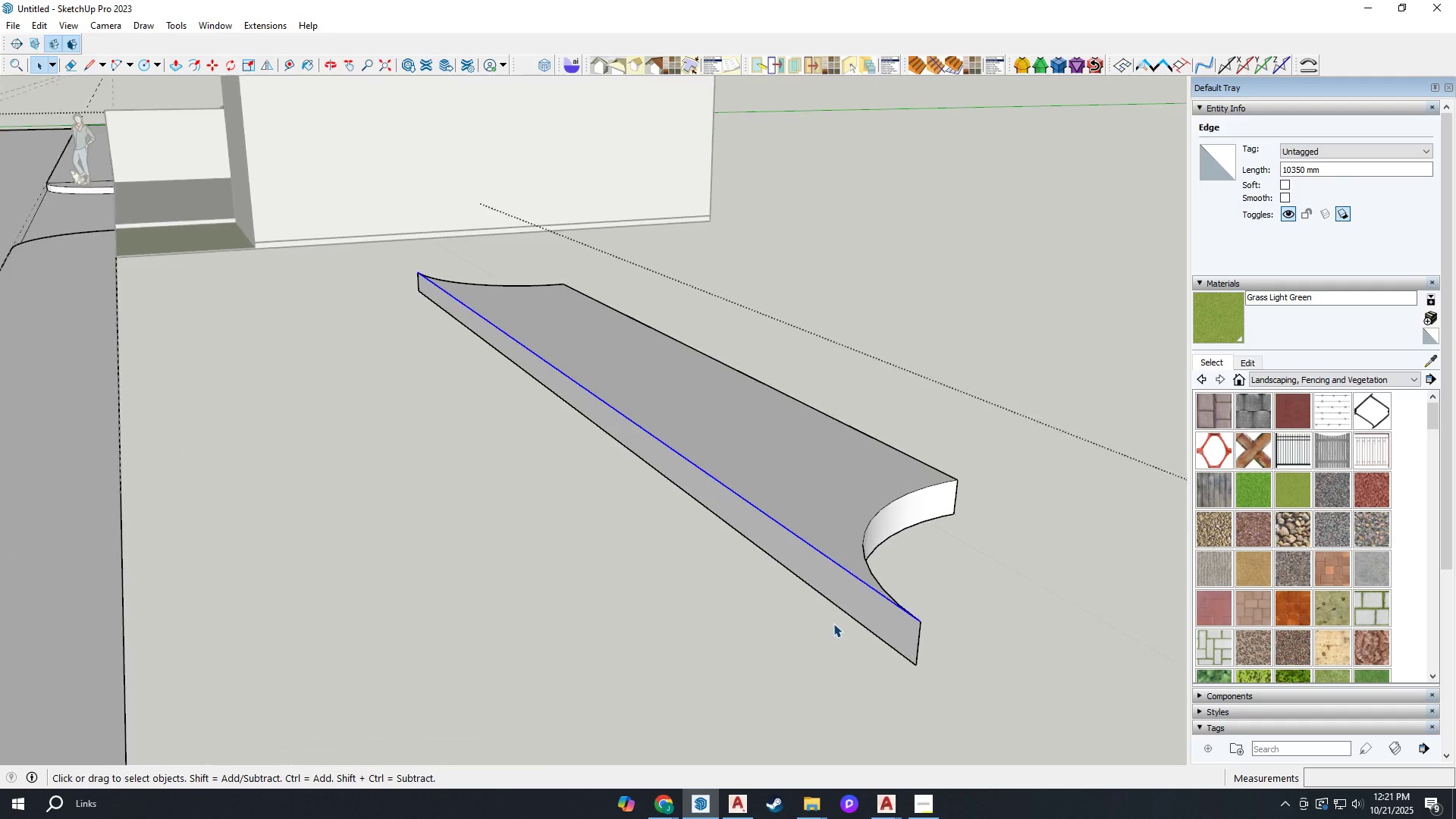 
key(M)
 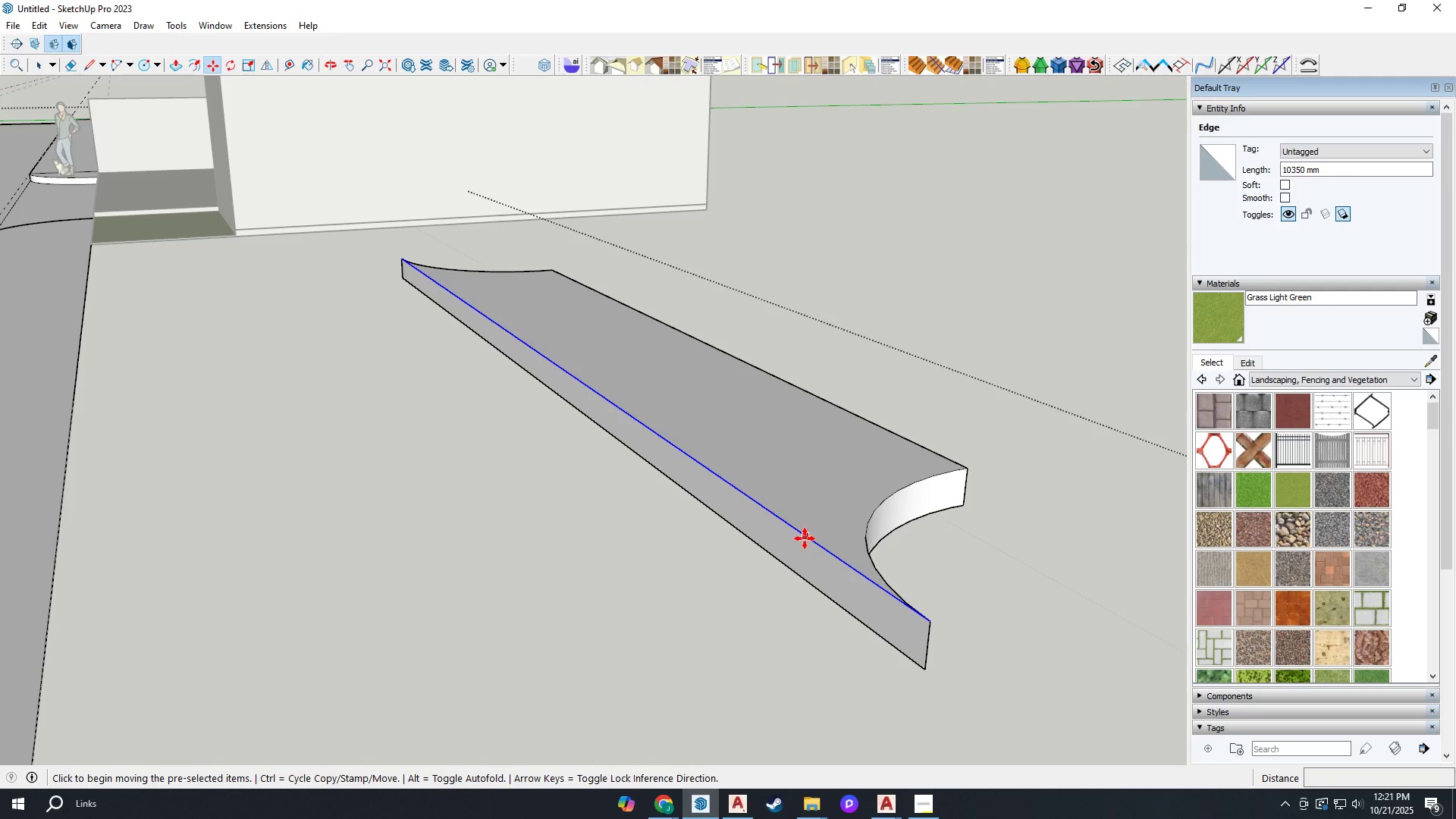 
left_click([805, 538])
 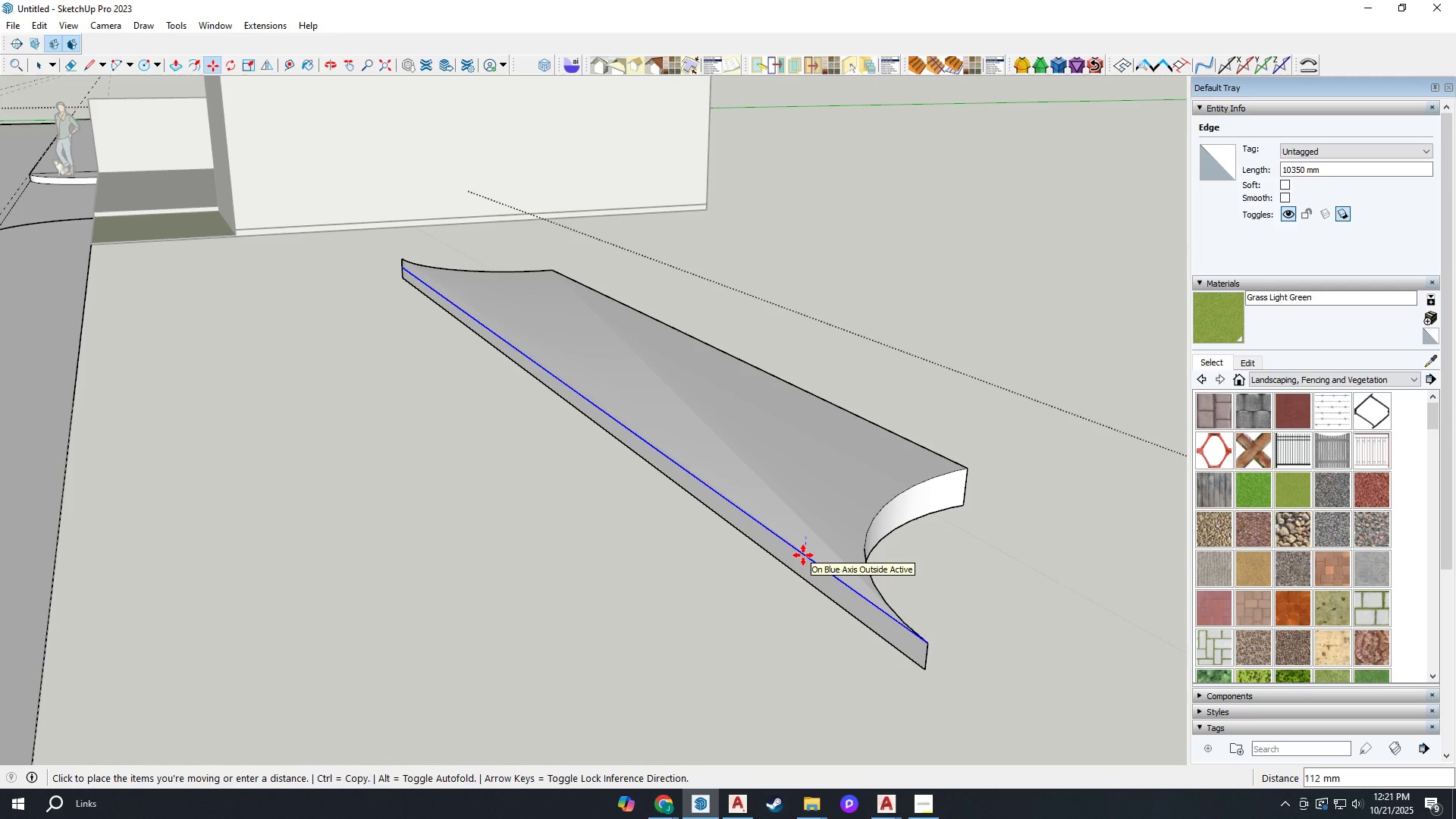 
key(ArrowUp)
 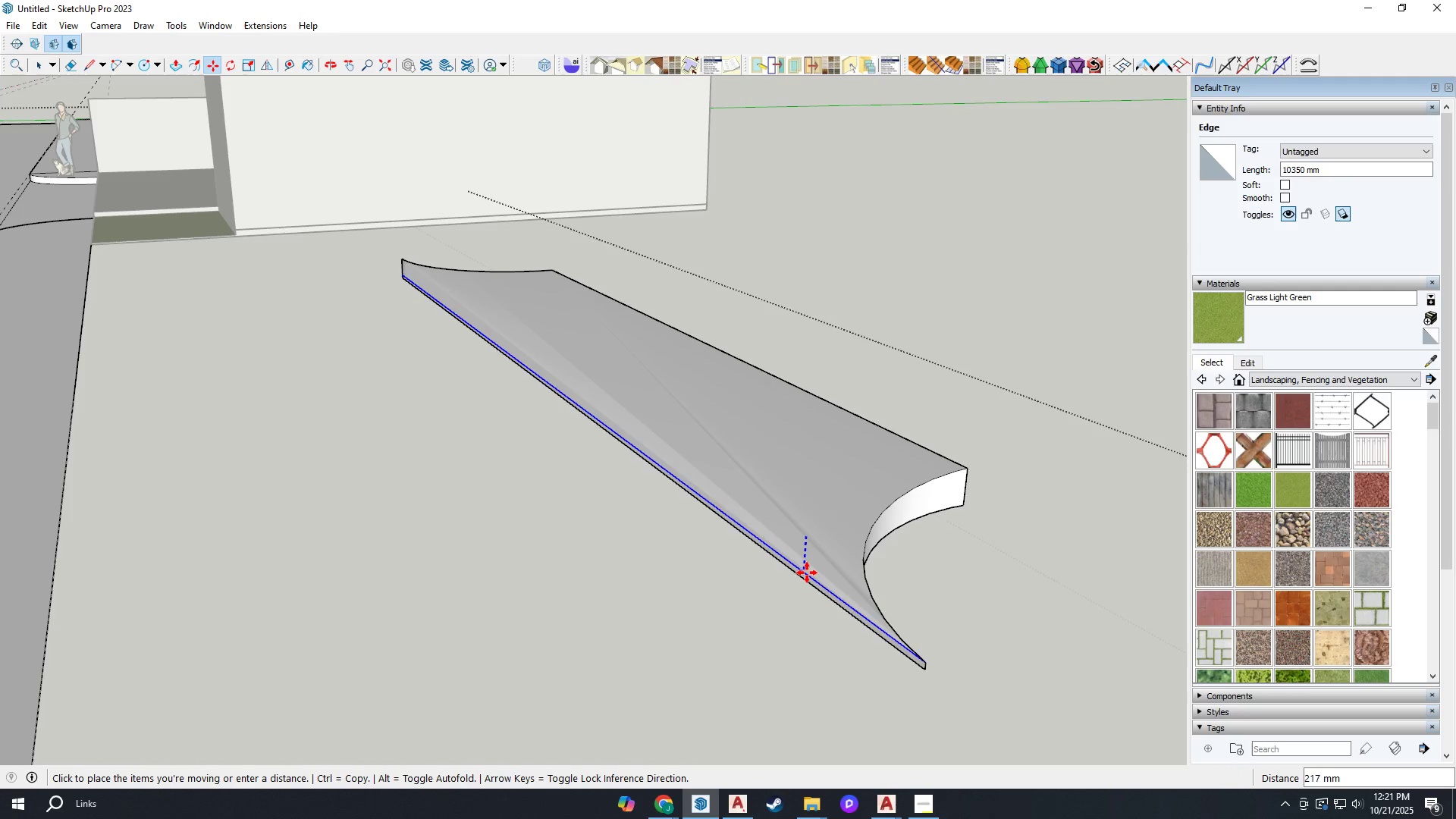 
hold_key(key=ControlLeft, duration=0.99)
left_click([808, 584])
 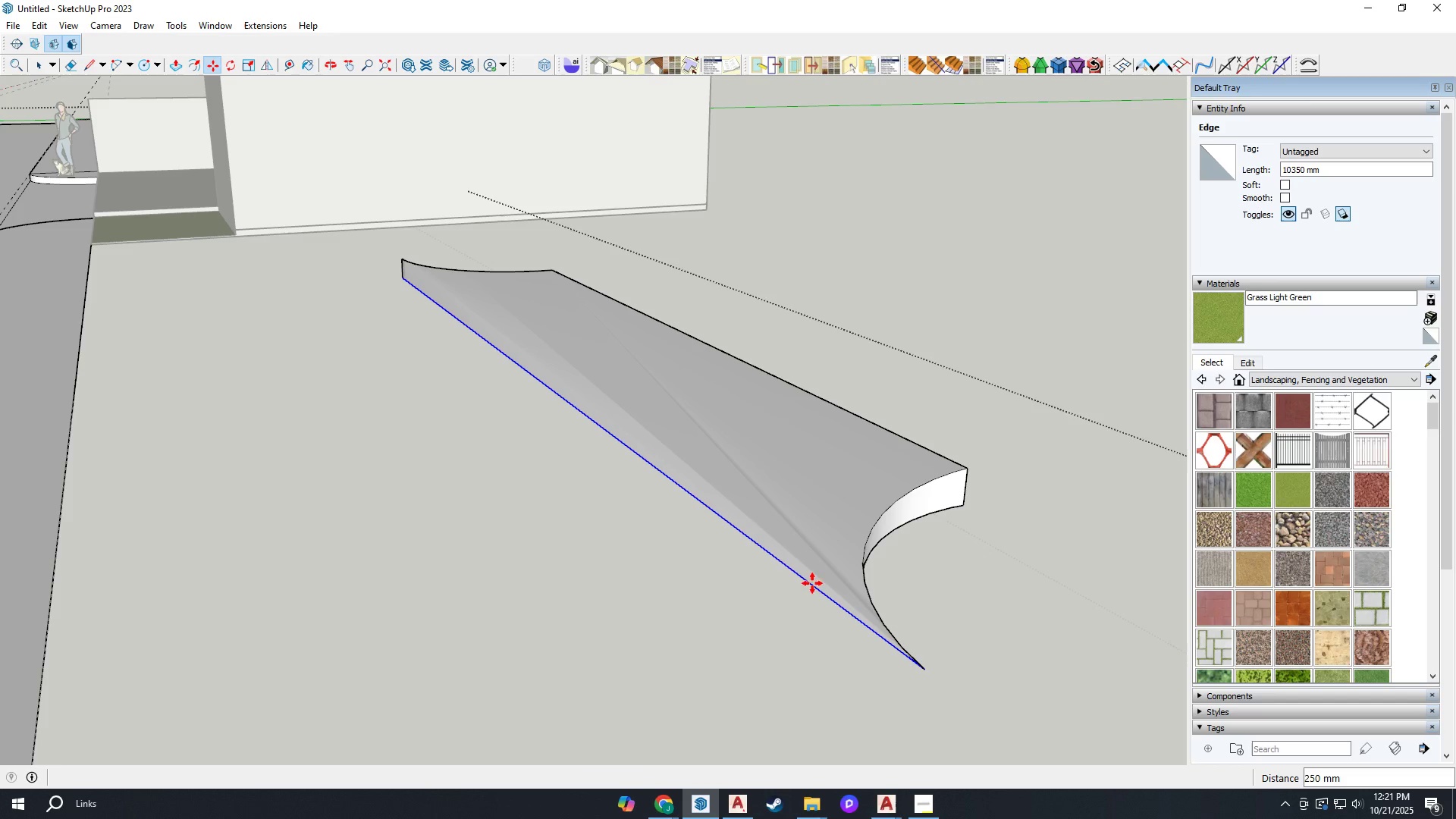 
scroll: coordinate [430, 459], scroll_direction: down, amount: 8.0
 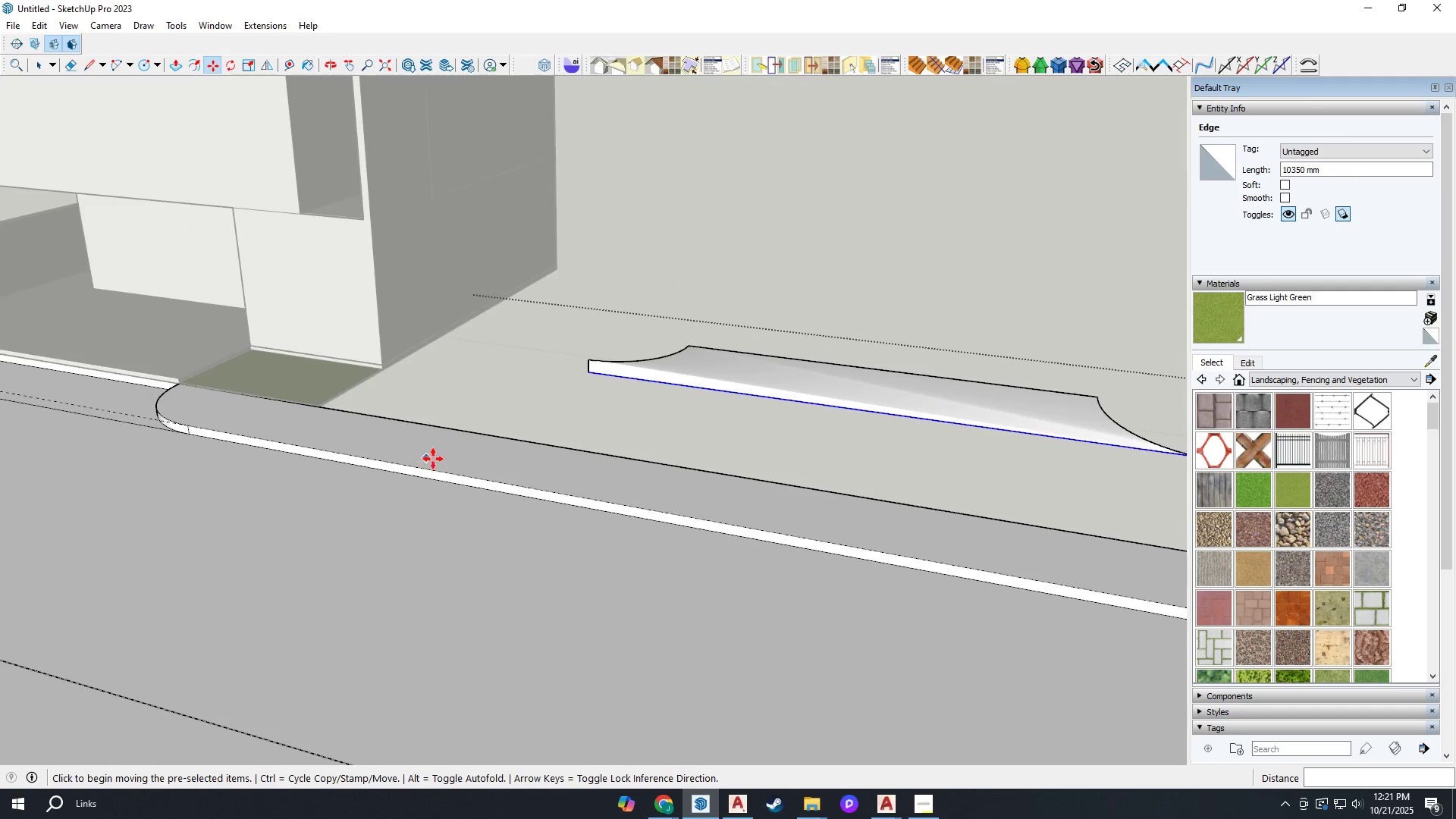 
key(Control+Z)
 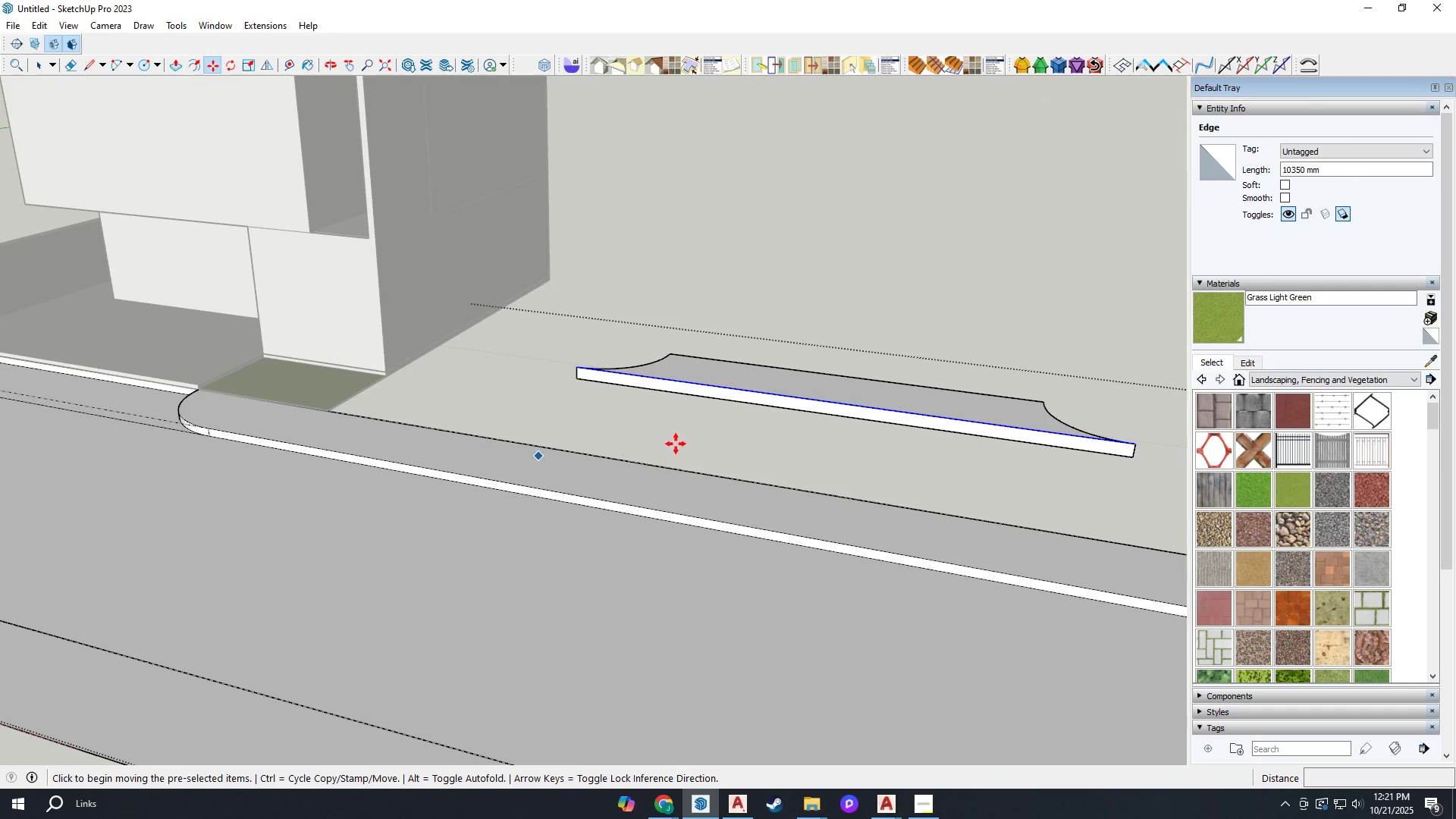 
scroll: coordinate [1055, 373], scroll_direction: up, amount: 4.0
 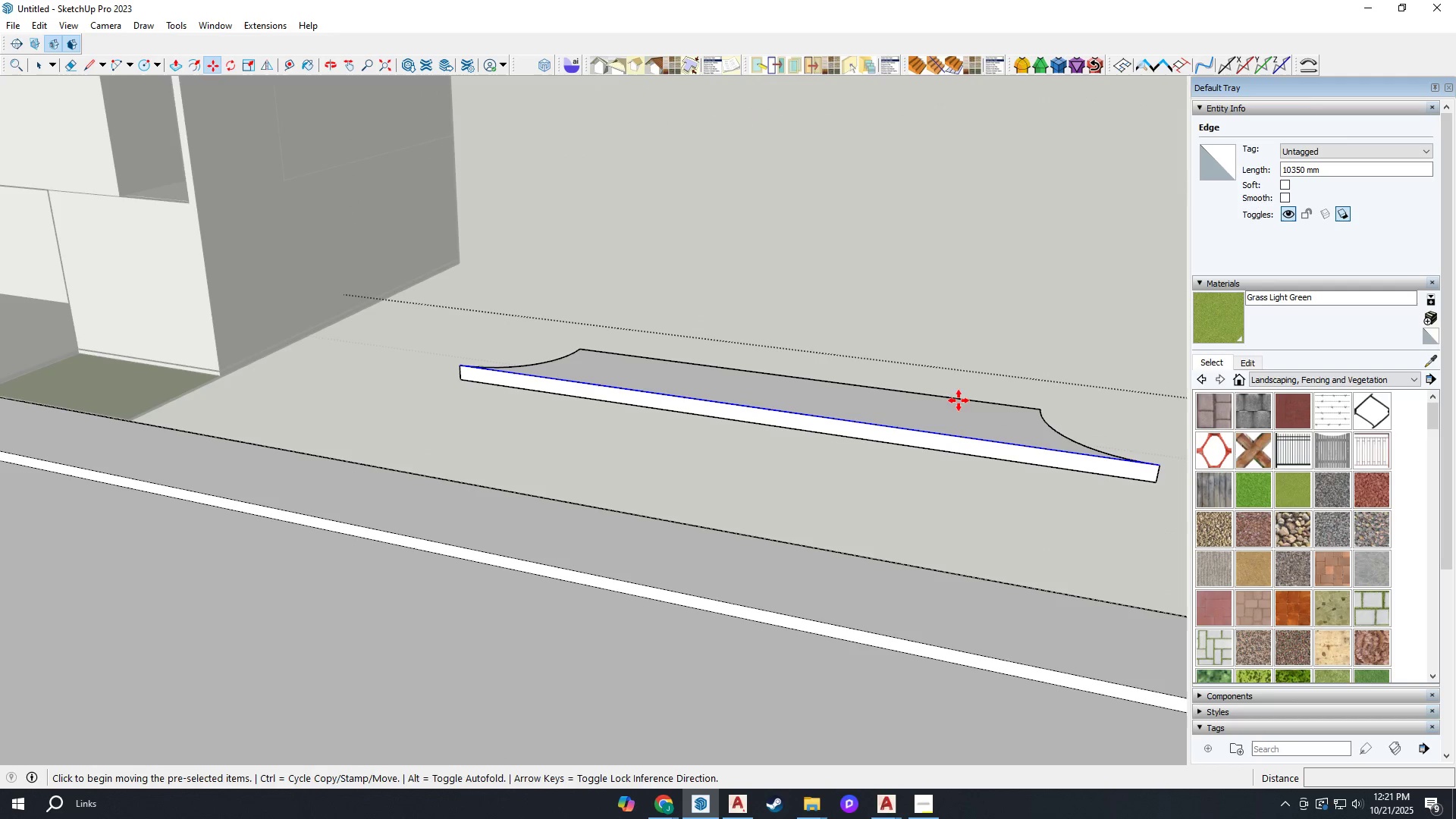 
key(Space)
 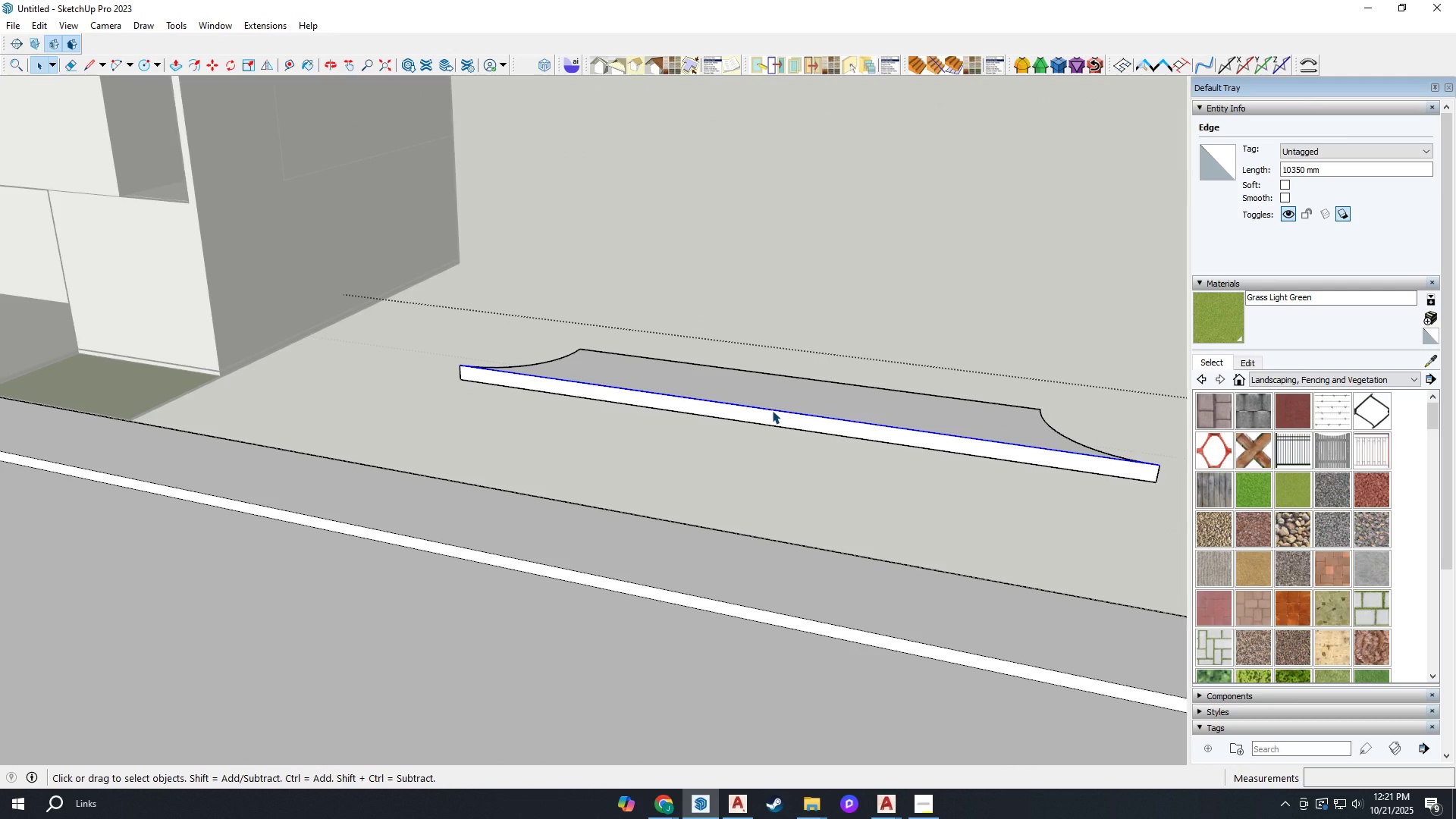 
scroll: coordinate [772, 410], scroll_direction: up, amount: 4.0
 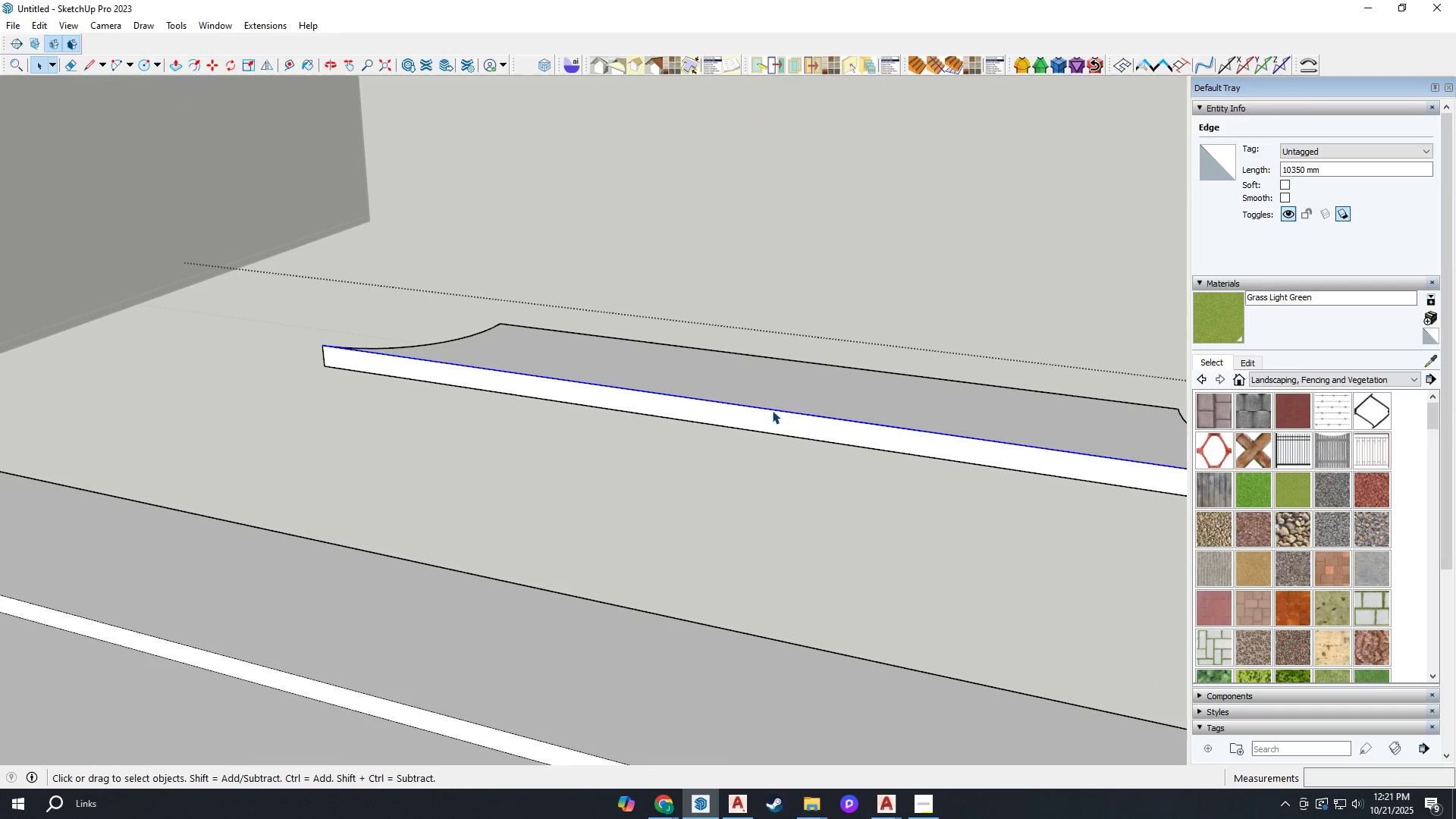 
key(M)
 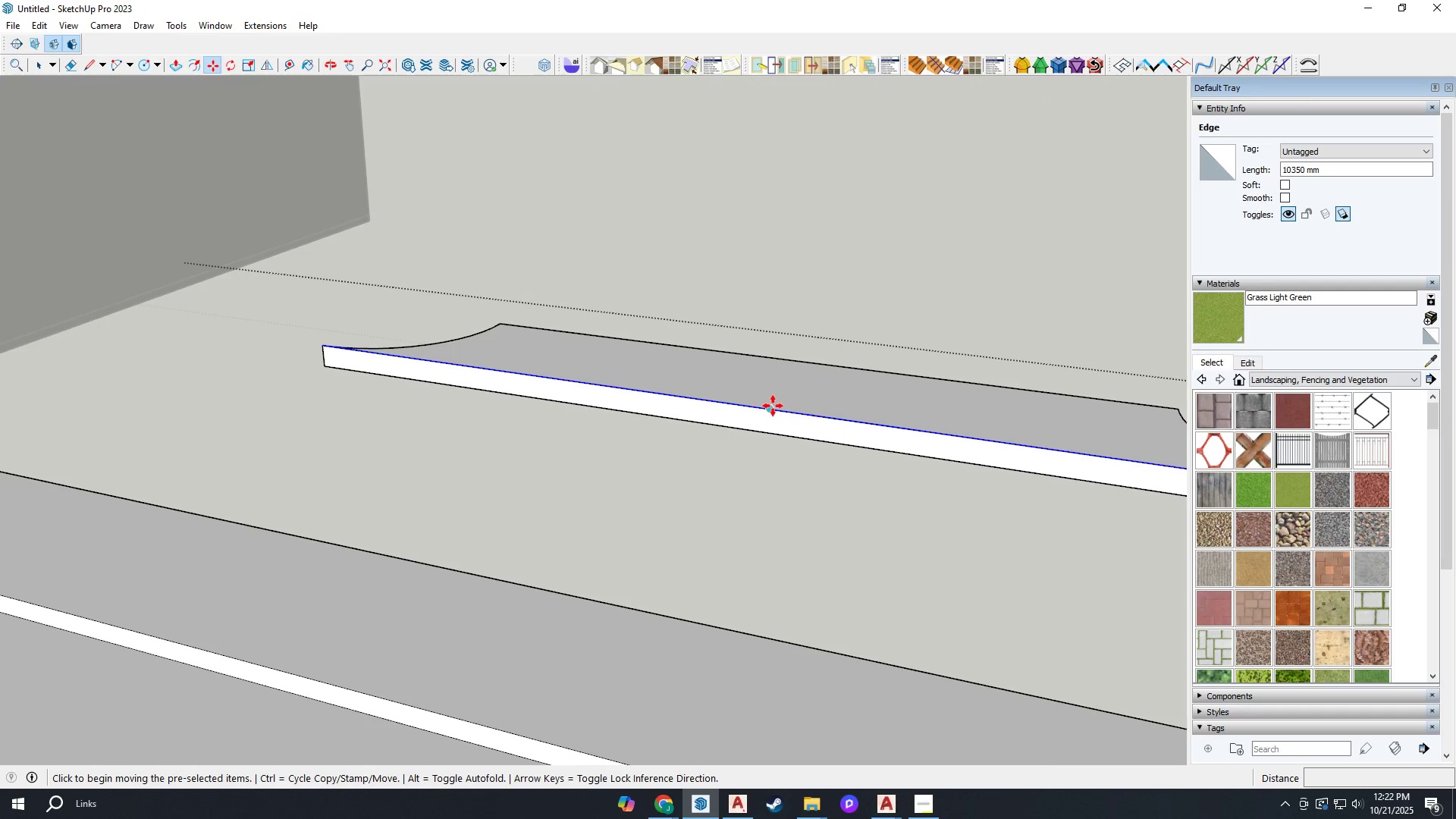 
left_click([771, 406])
 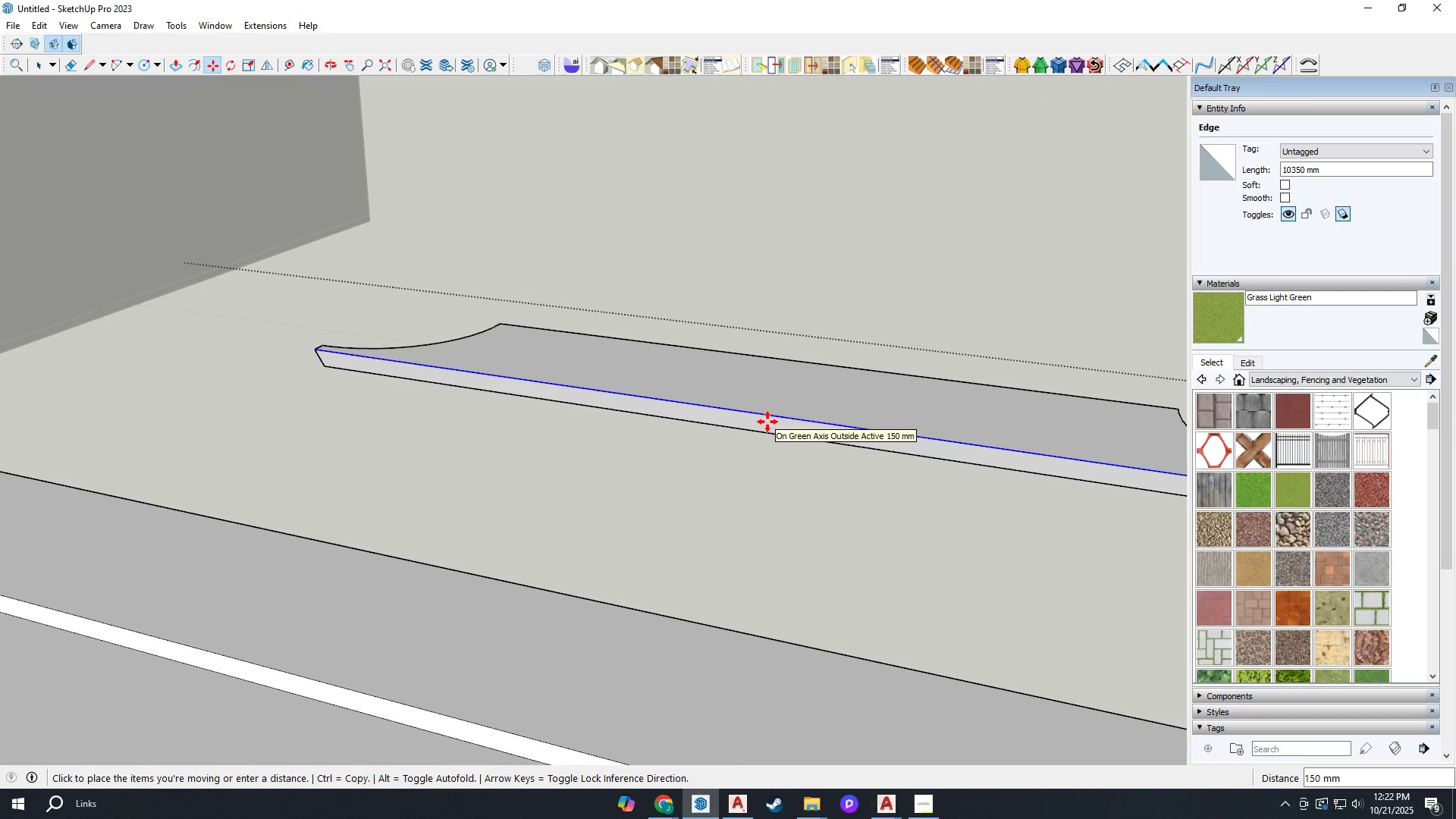 
key(ArrowUp)
 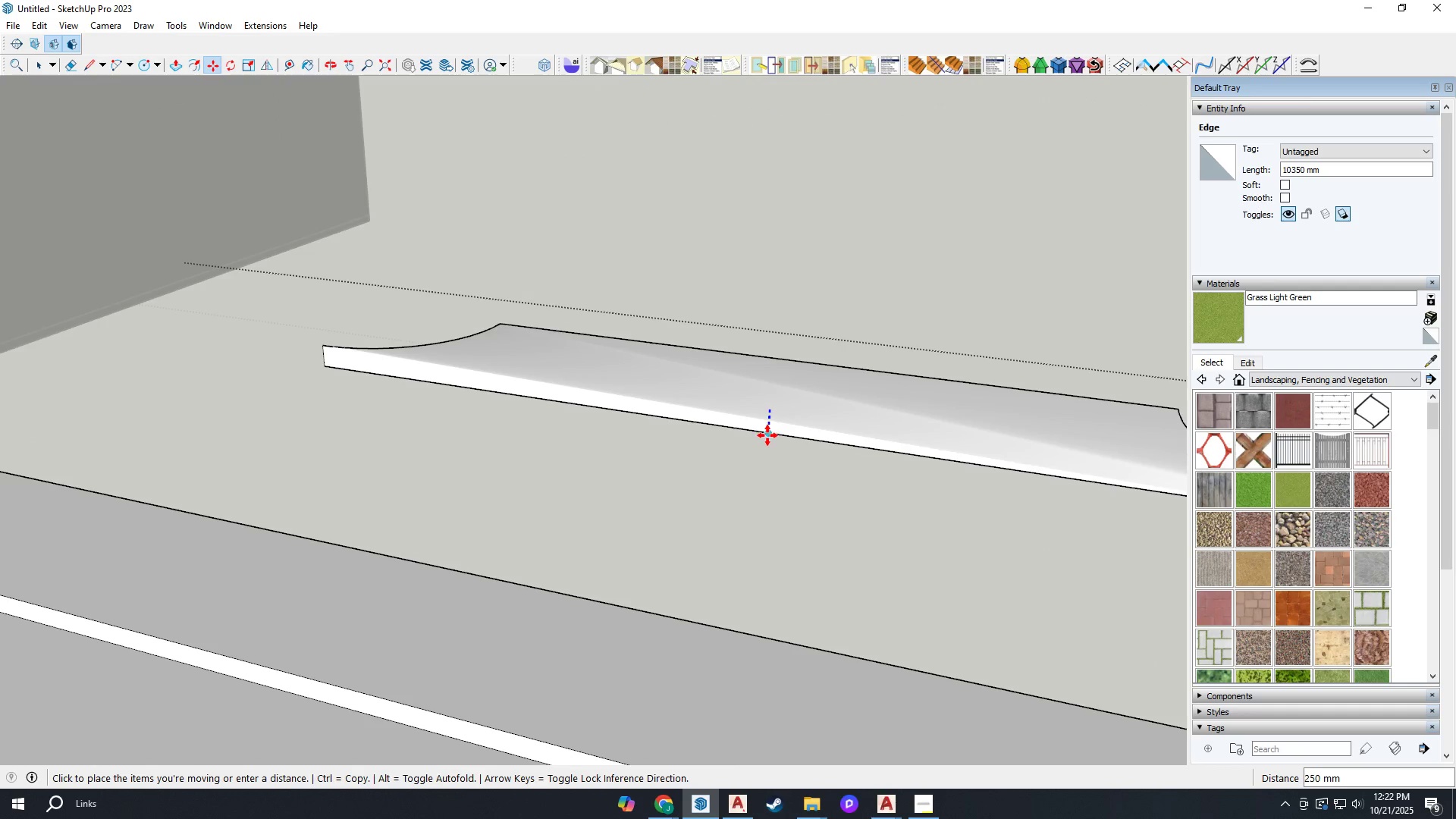 
left_click([767, 435])
 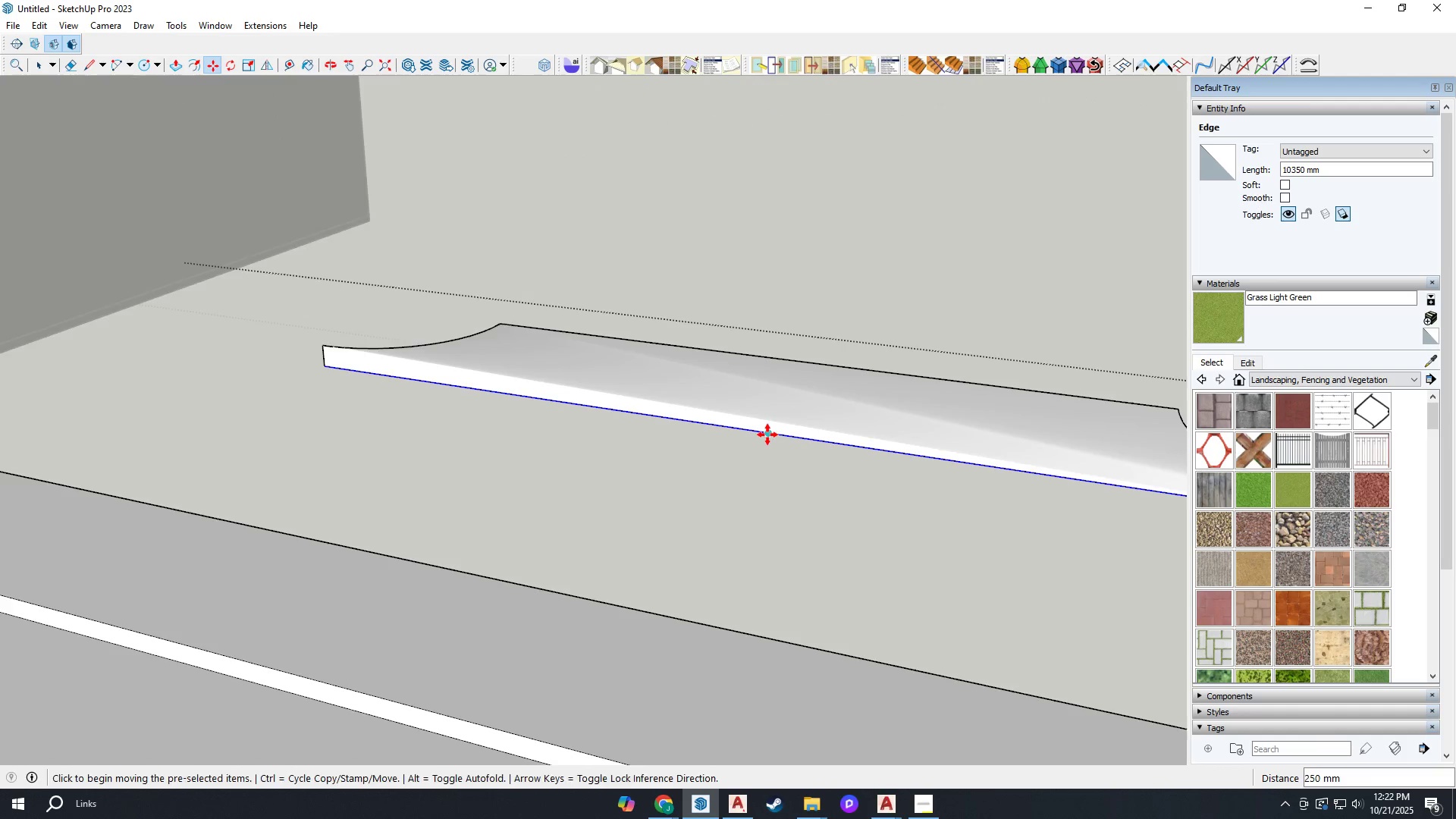 
scroll: coordinate [768, 436], scroll_direction: down, amount: 3.0
 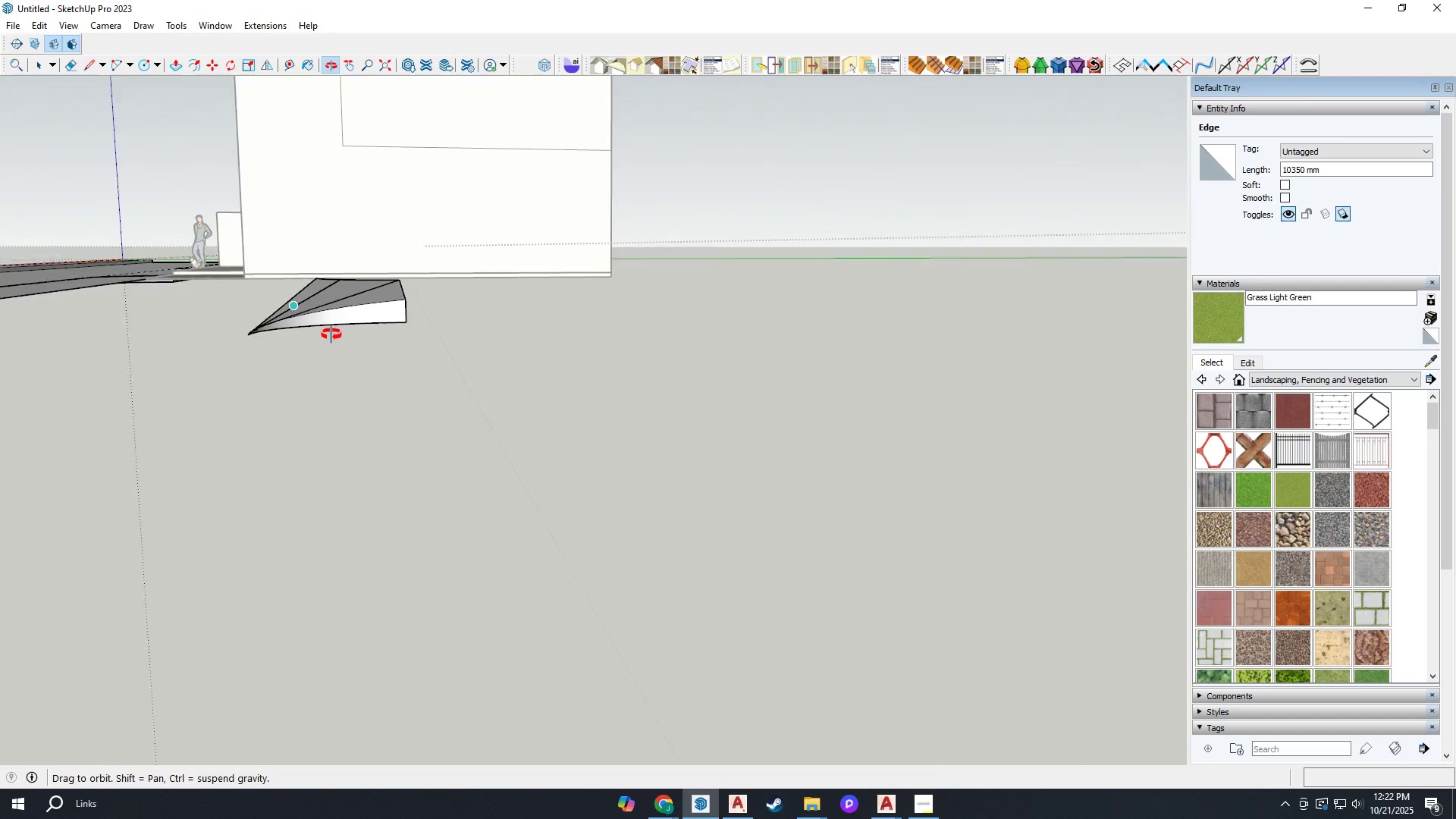 
key(Control+Z)
 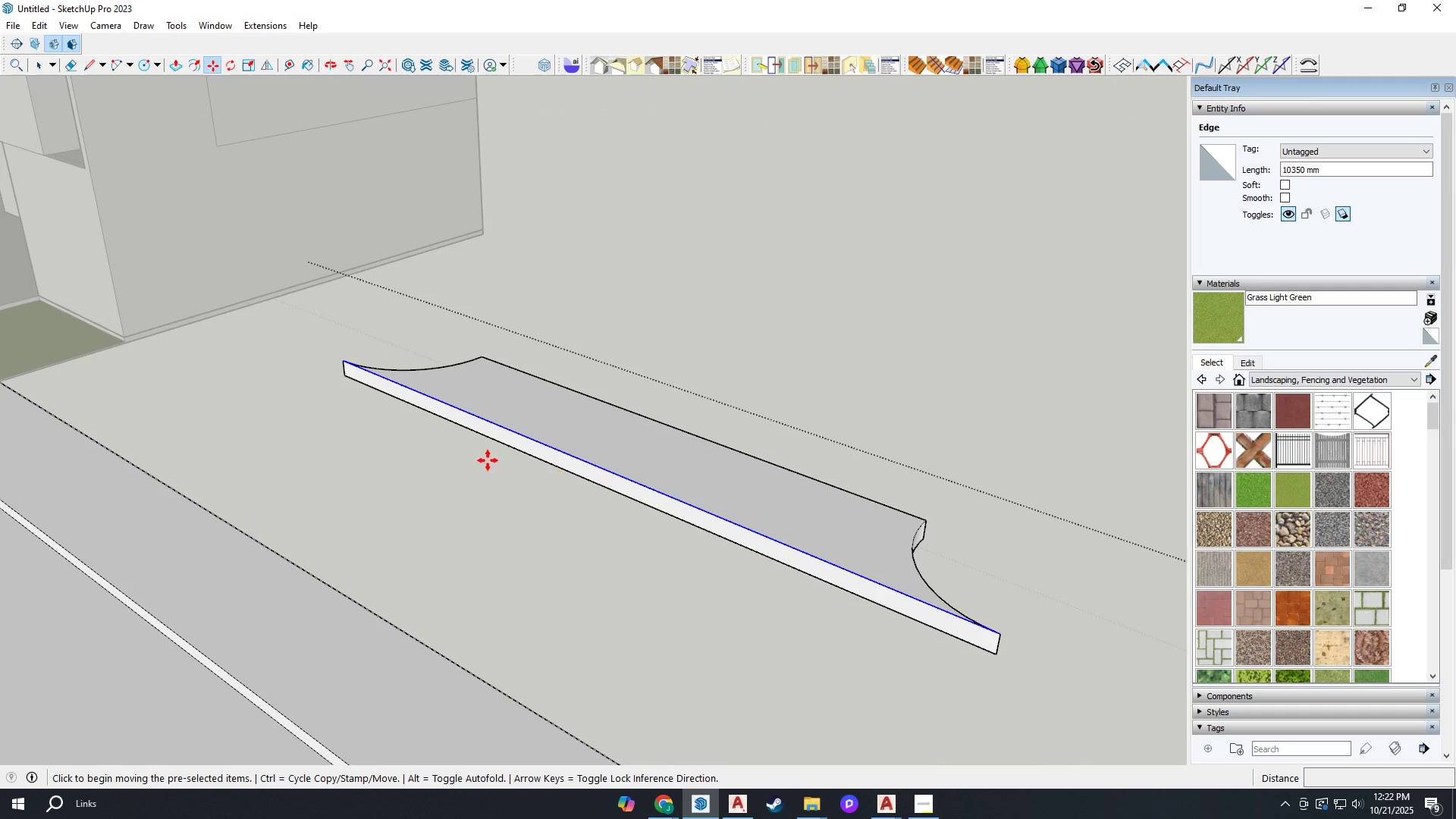 
scroll: coordinate [413, 424], scroll_direction: down, amount: 2.0
 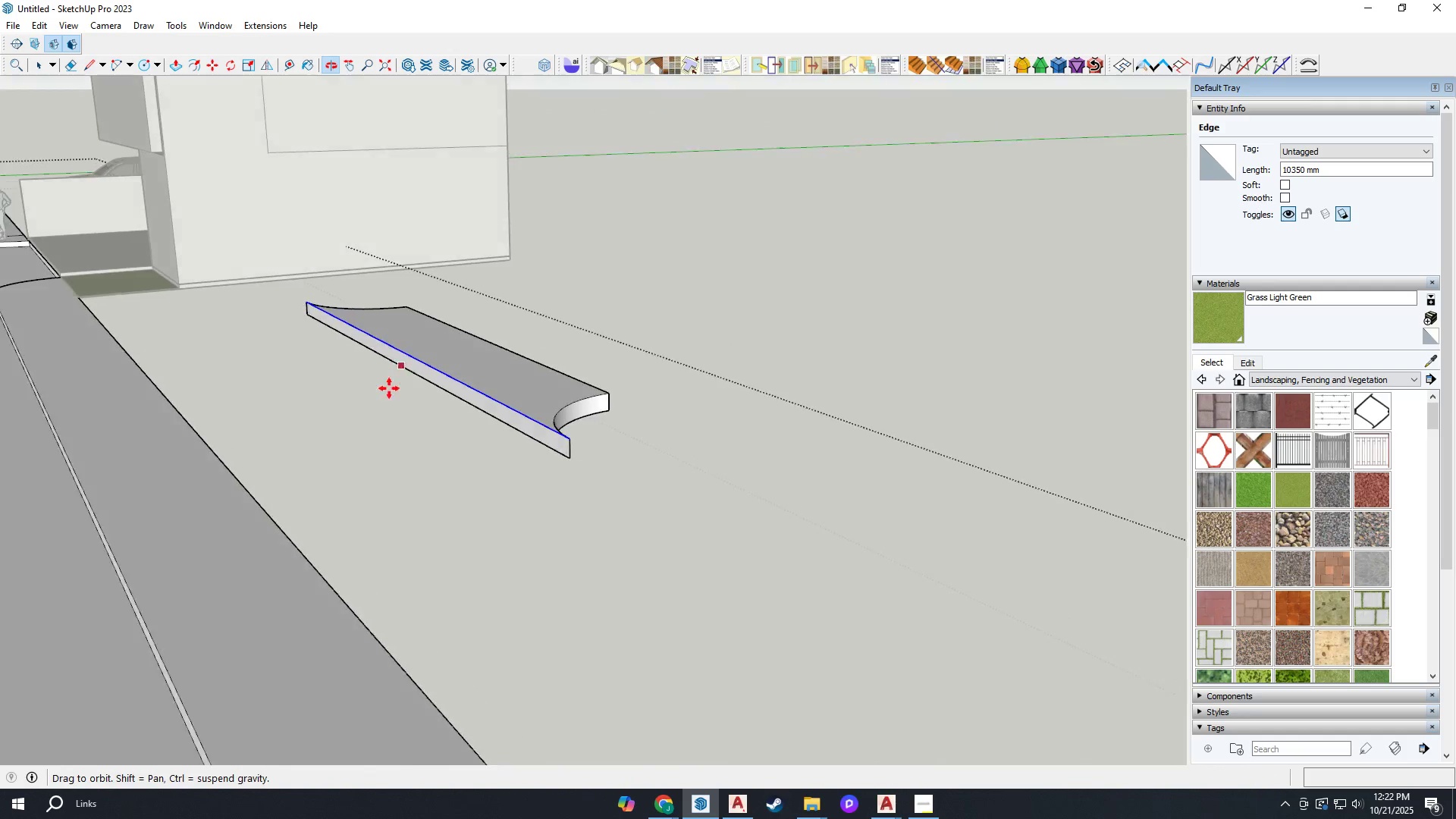 
key(Space)
 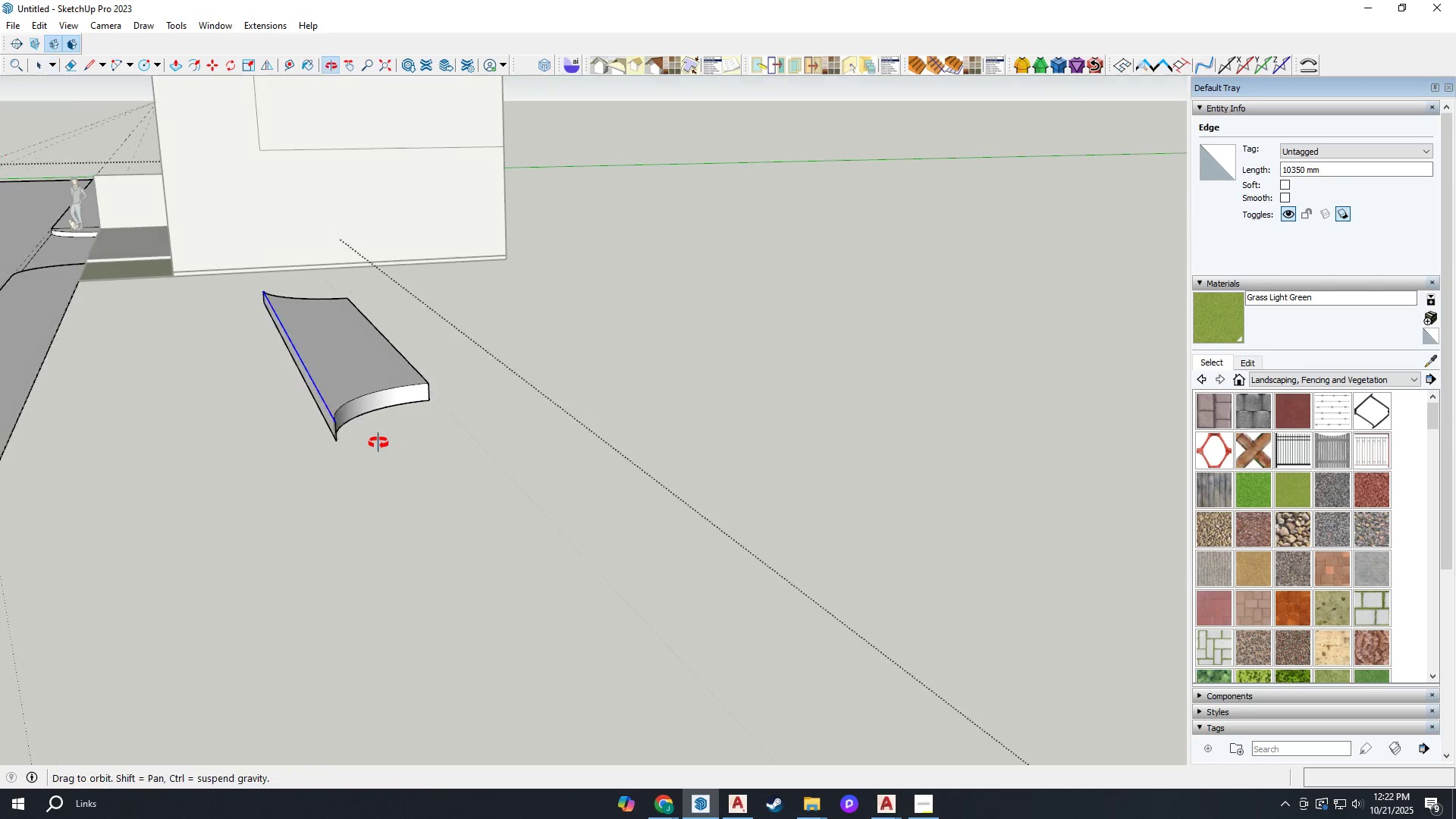 
scroll: coordinate [595, 493], scroll_direction: down, amount: 8.0
 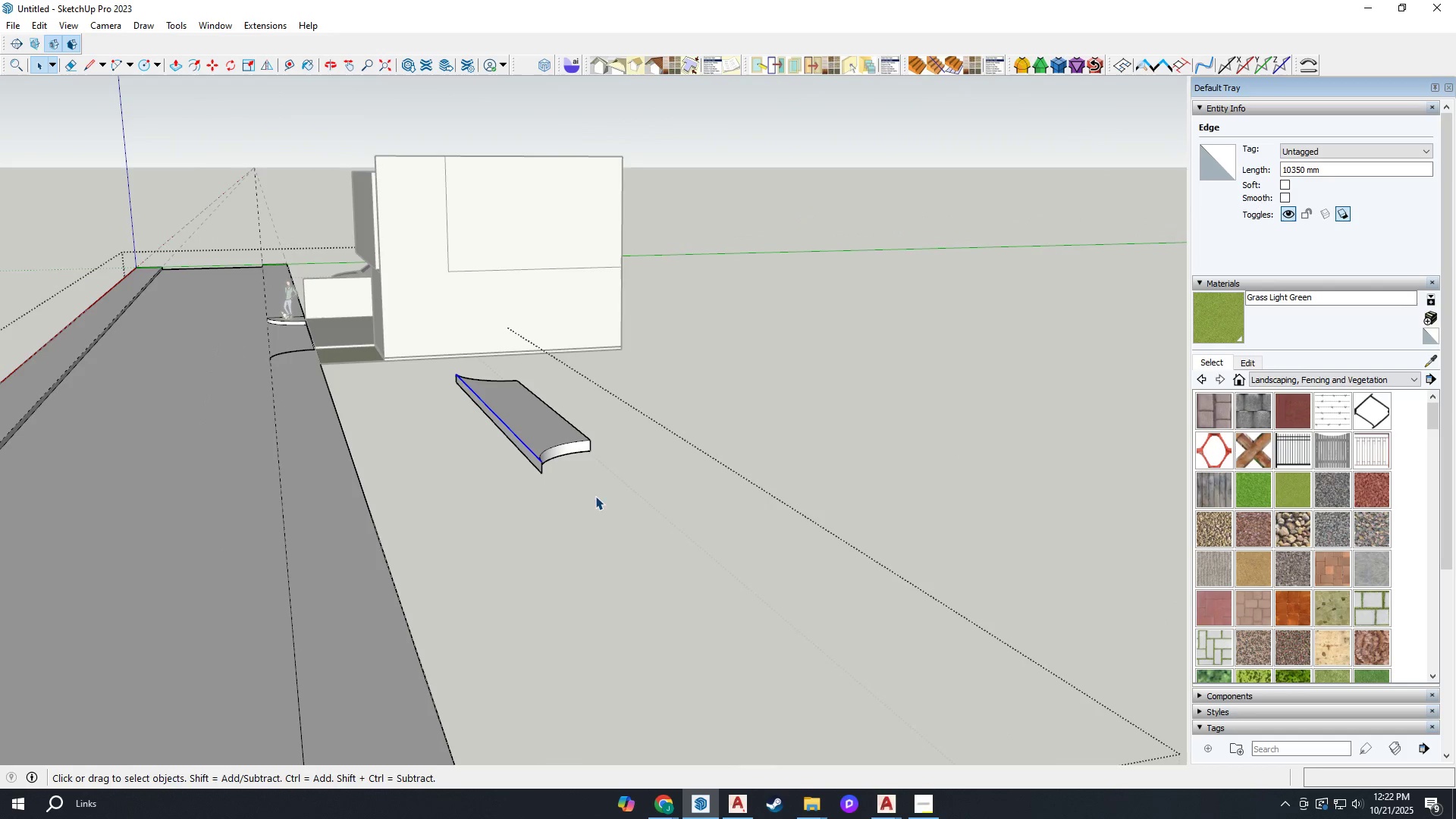 
type(rt)
 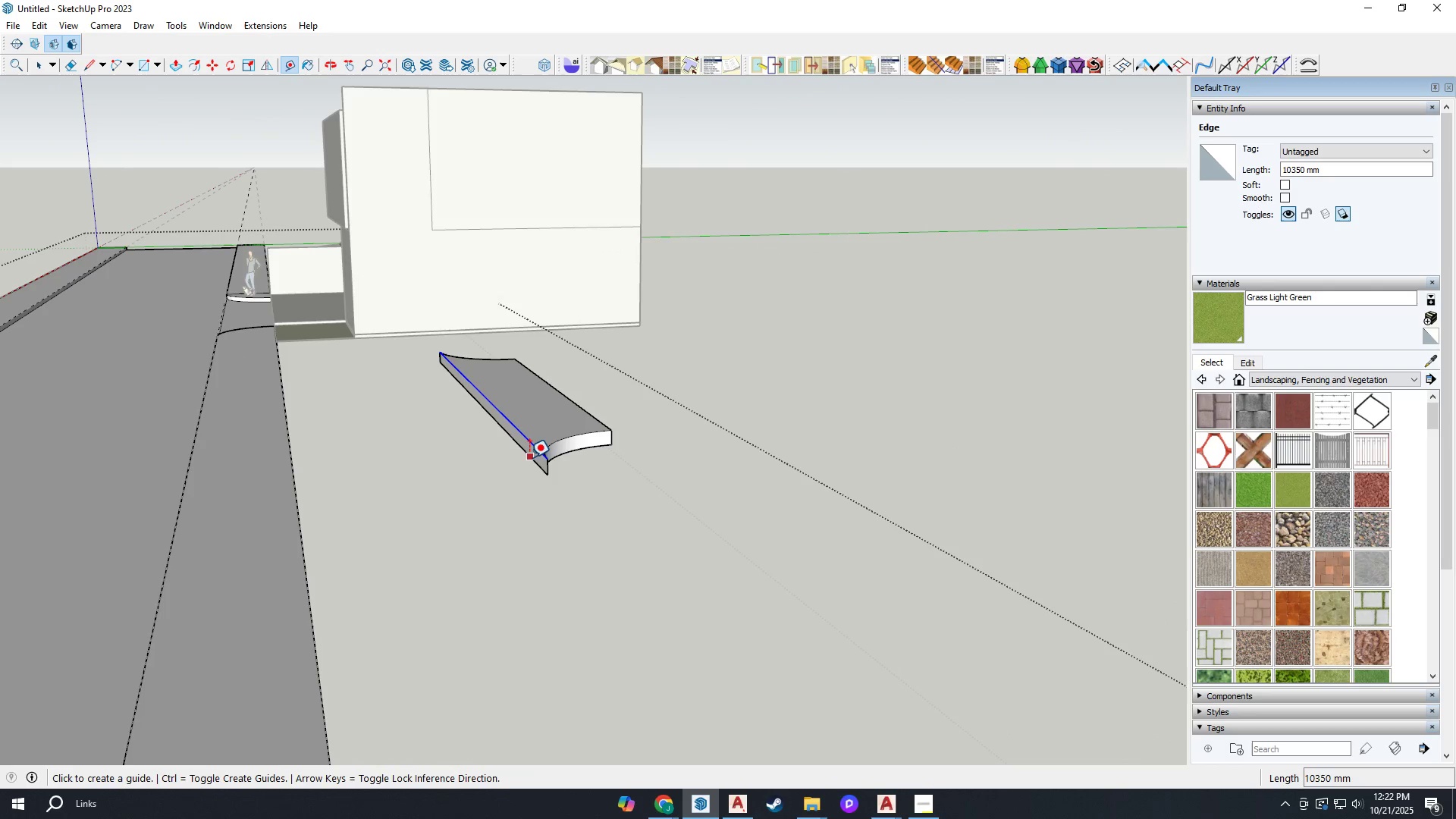 
scroll: coordinate [526, 469], scroll_direction: up, amount: 3.0
 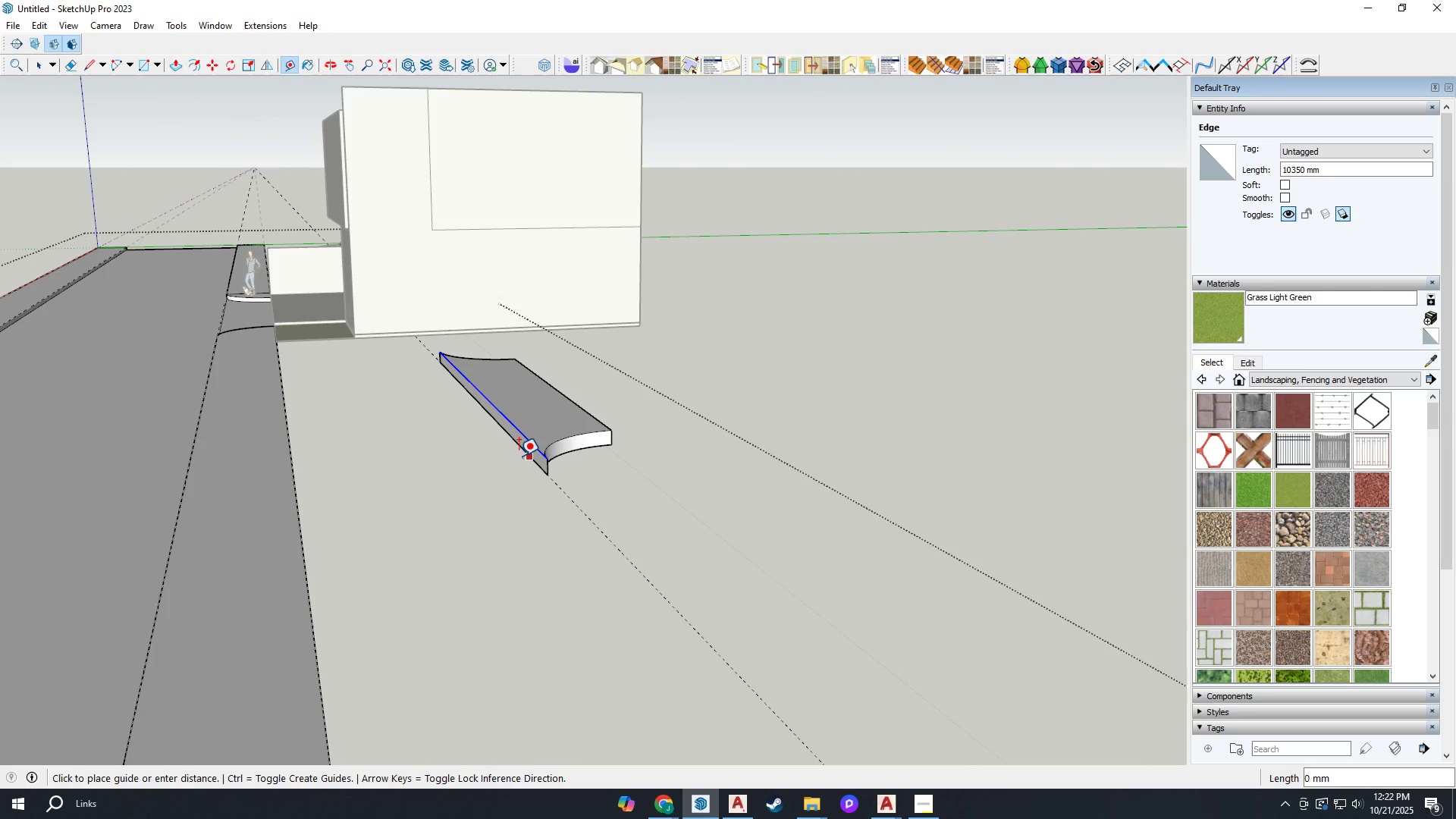 
double_click([520, 455])
 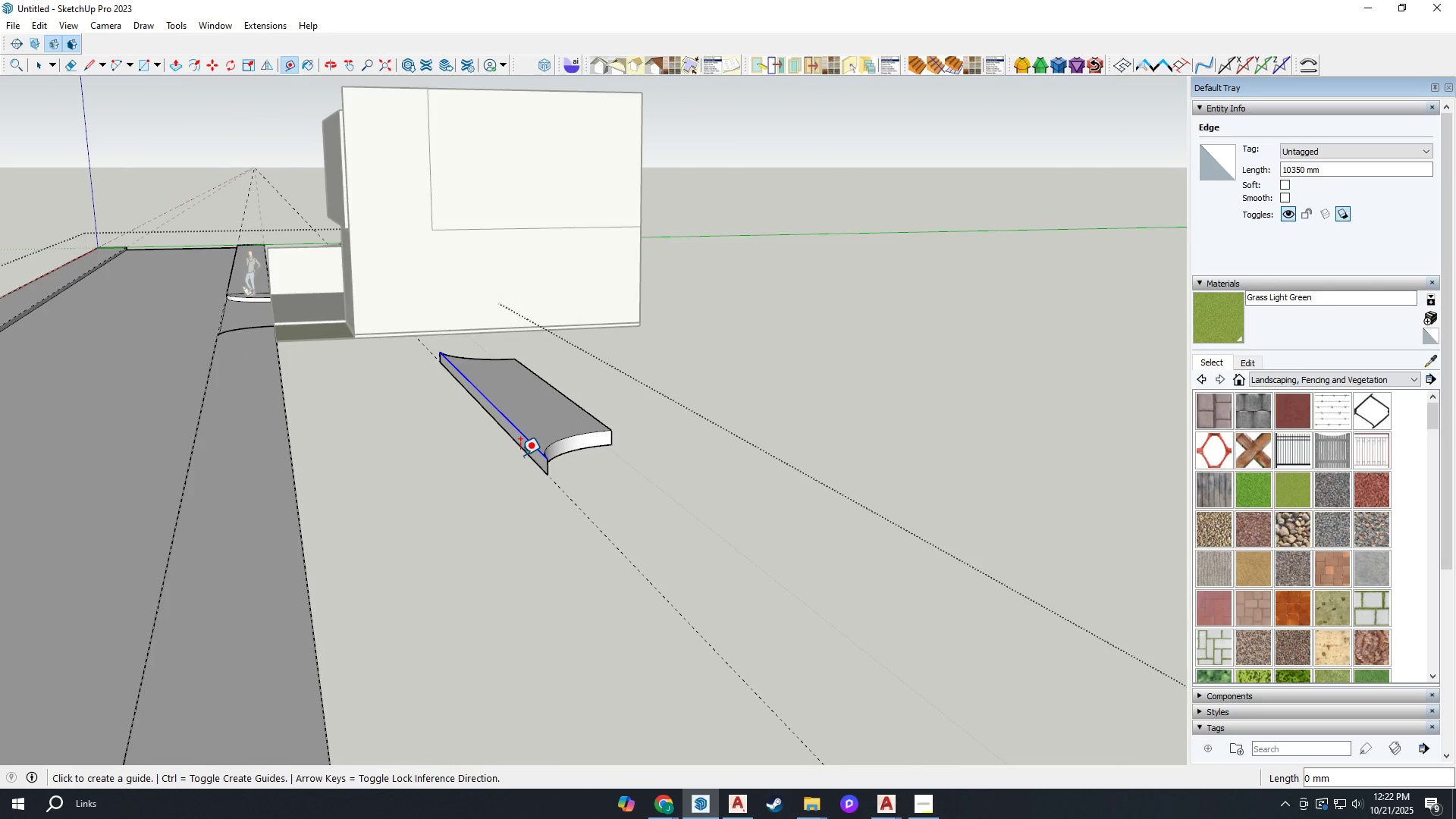 
scroll: coordinate [368, 410], scroll_direction: up, amount: 4.0
 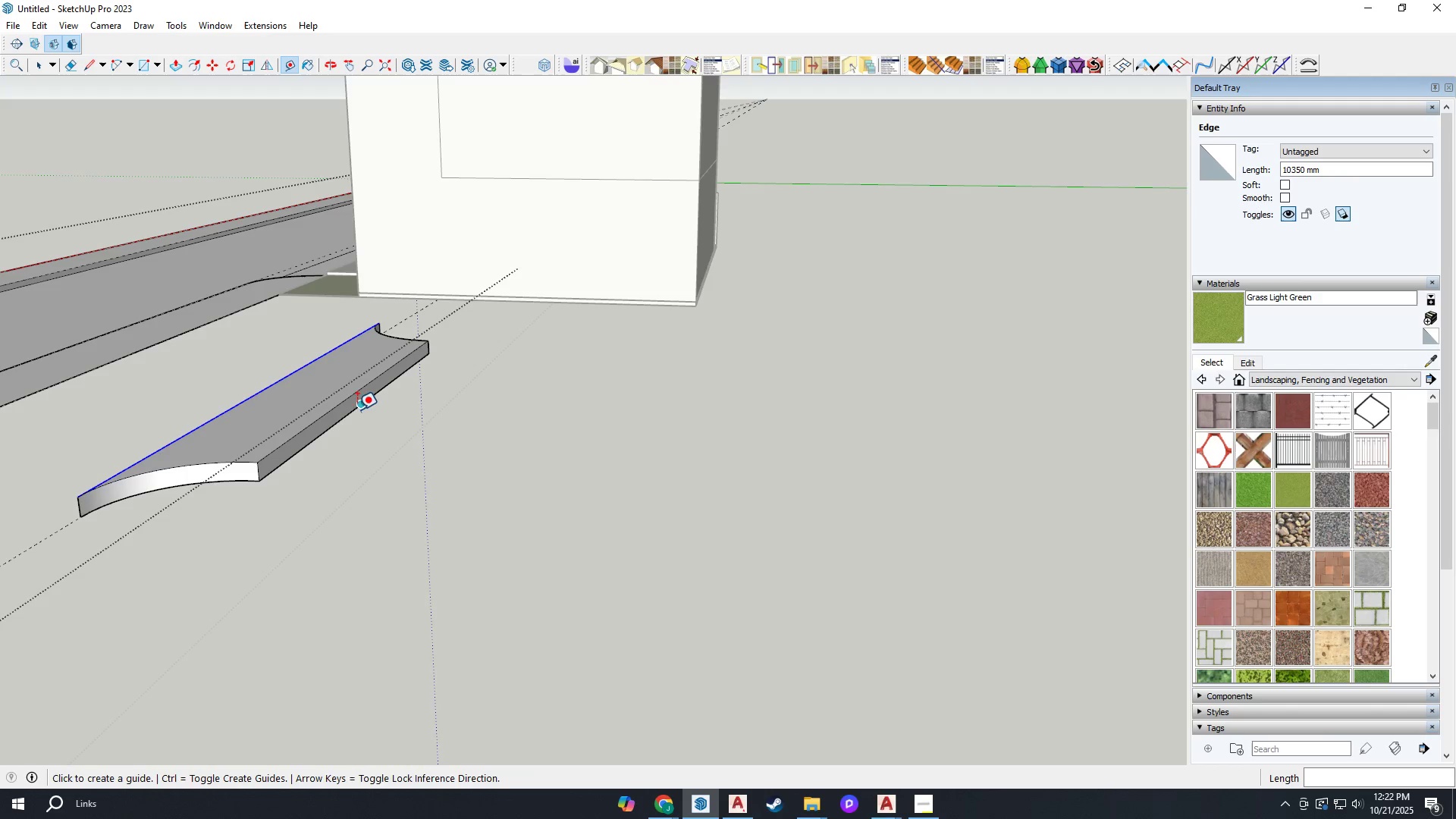 
left_click([353, 407])
 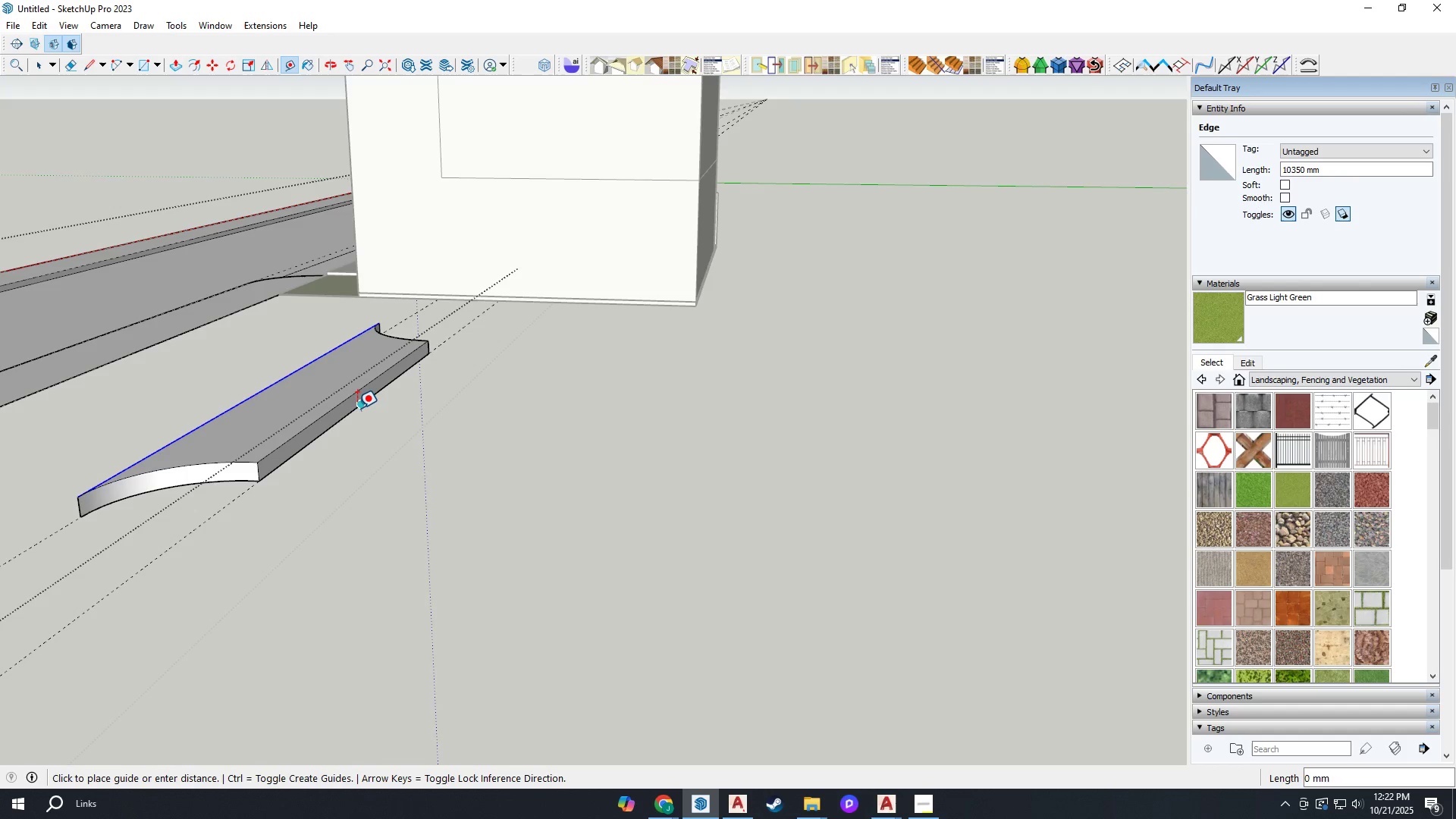 
left_click([357, 408])
 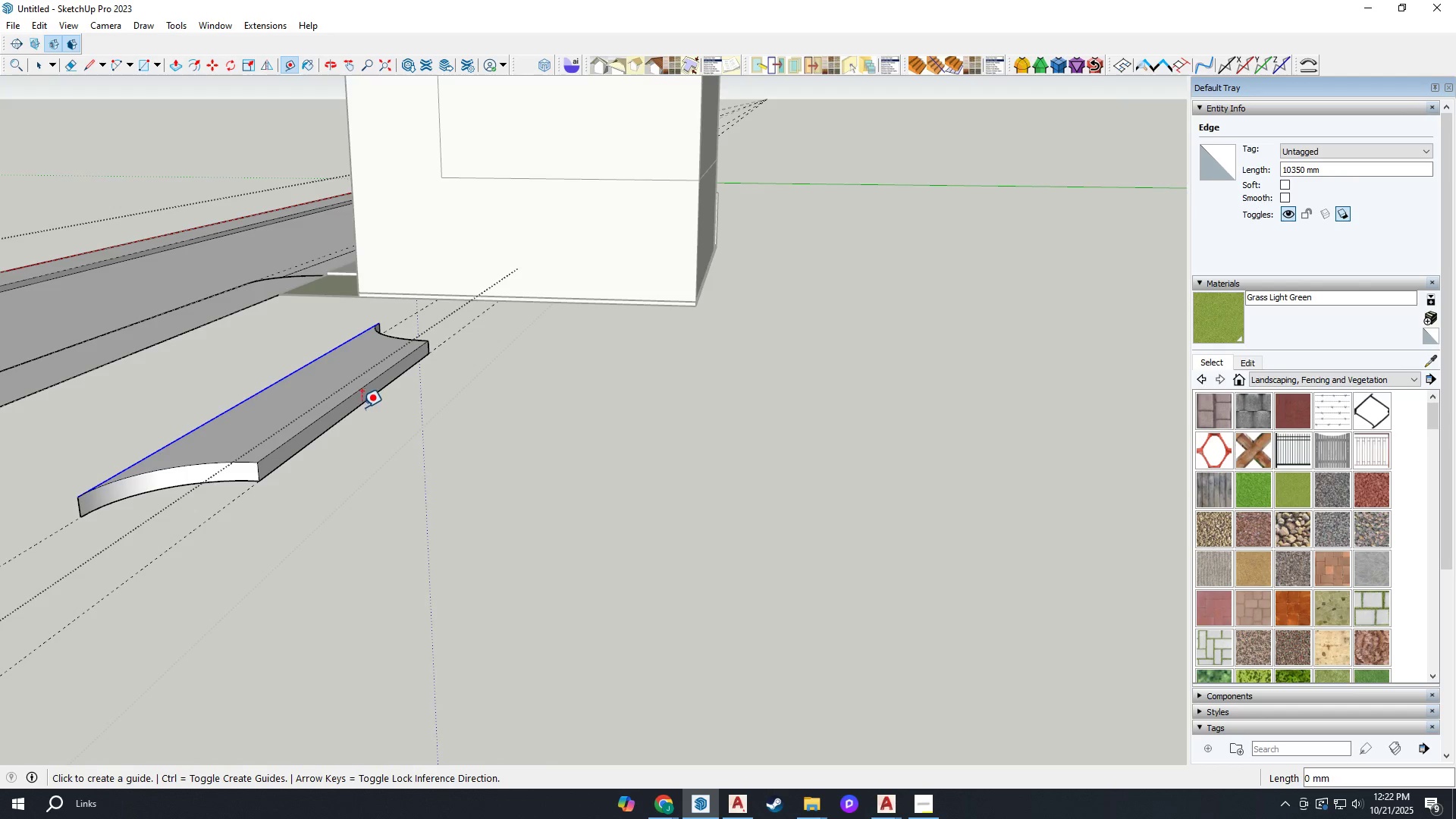 
scroll: coordinate [596, 444], scroll_direction: down, amount: 6.0
 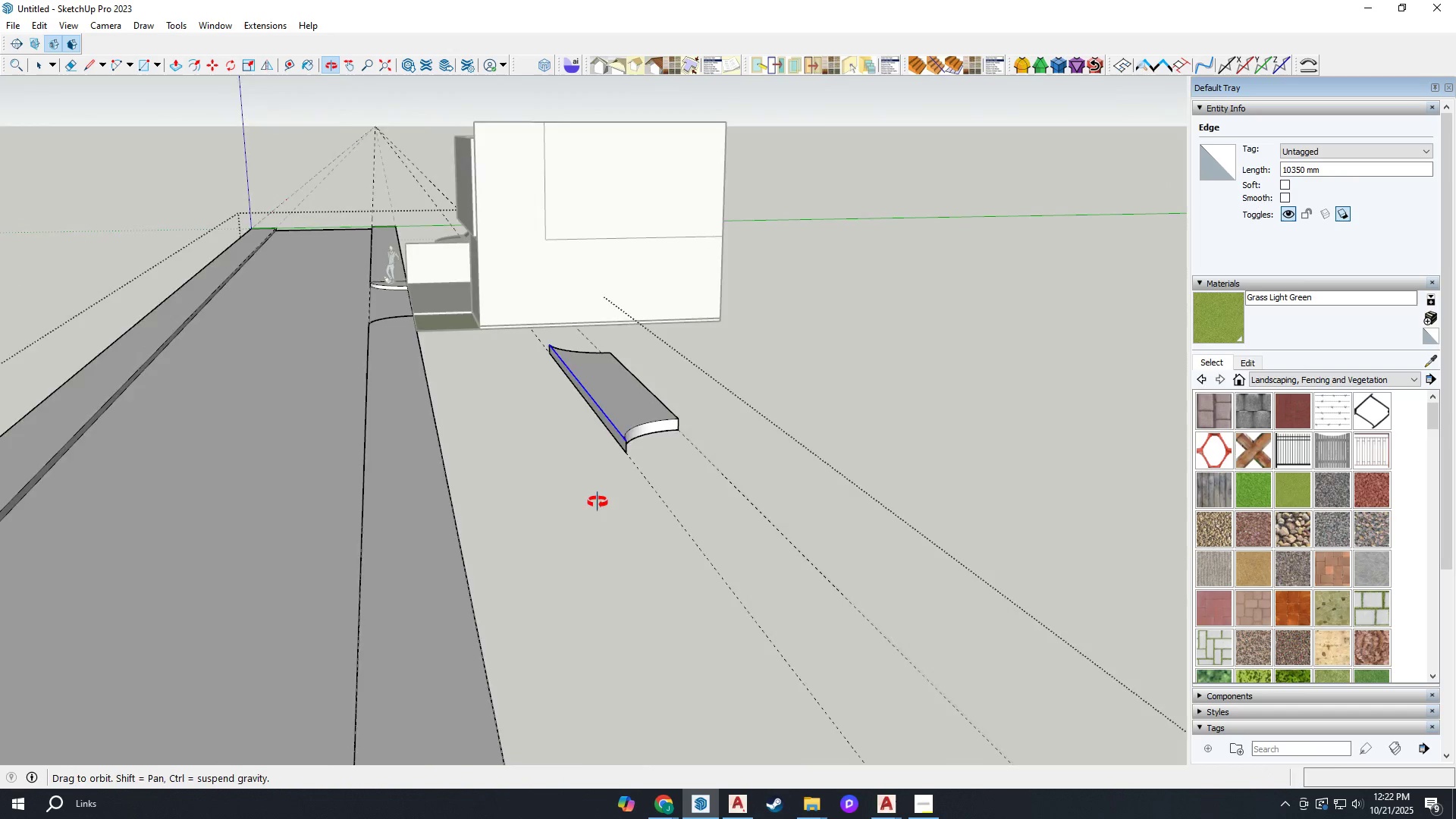 
key(R)
 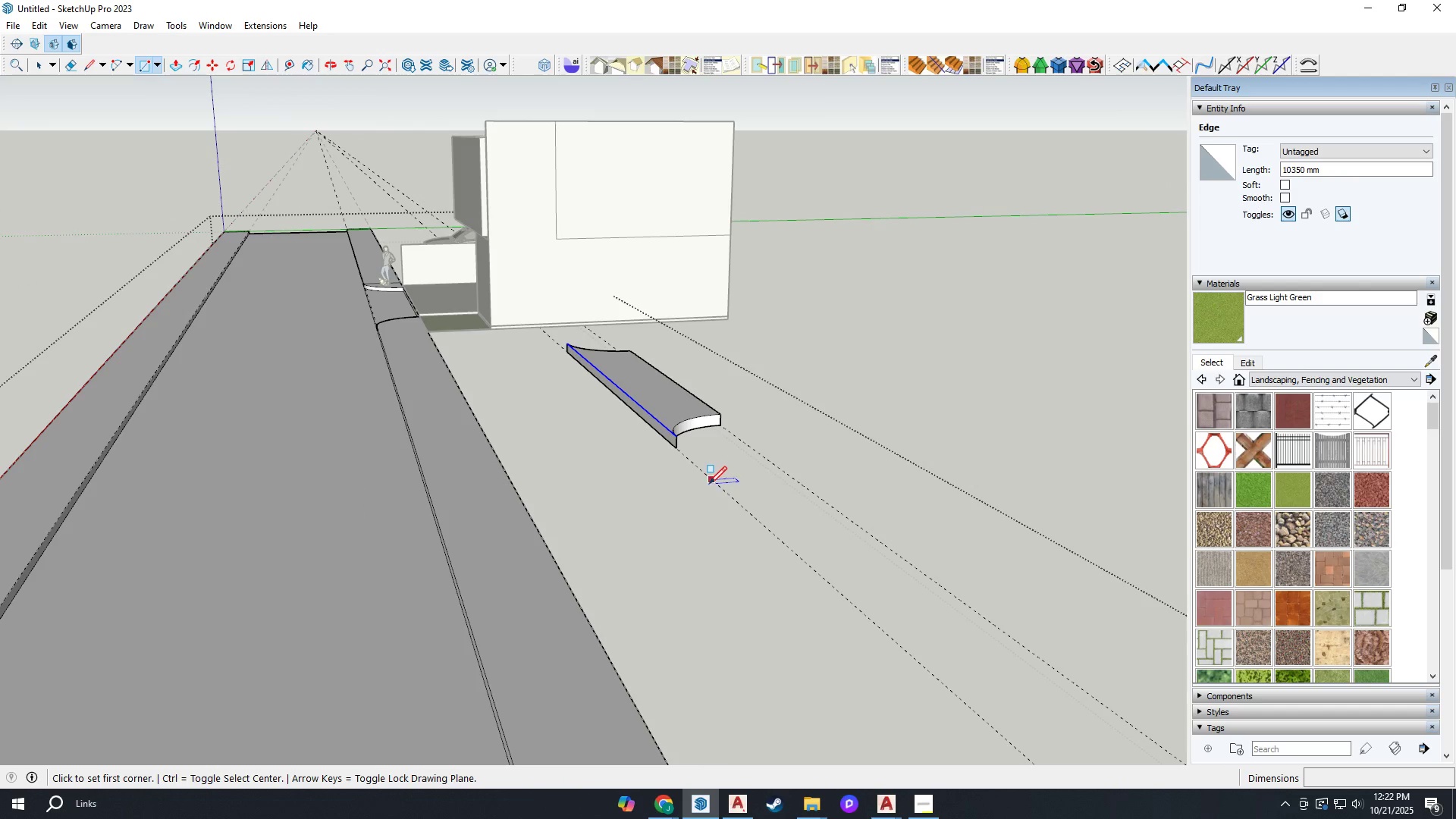 
left_click([709, 484])
 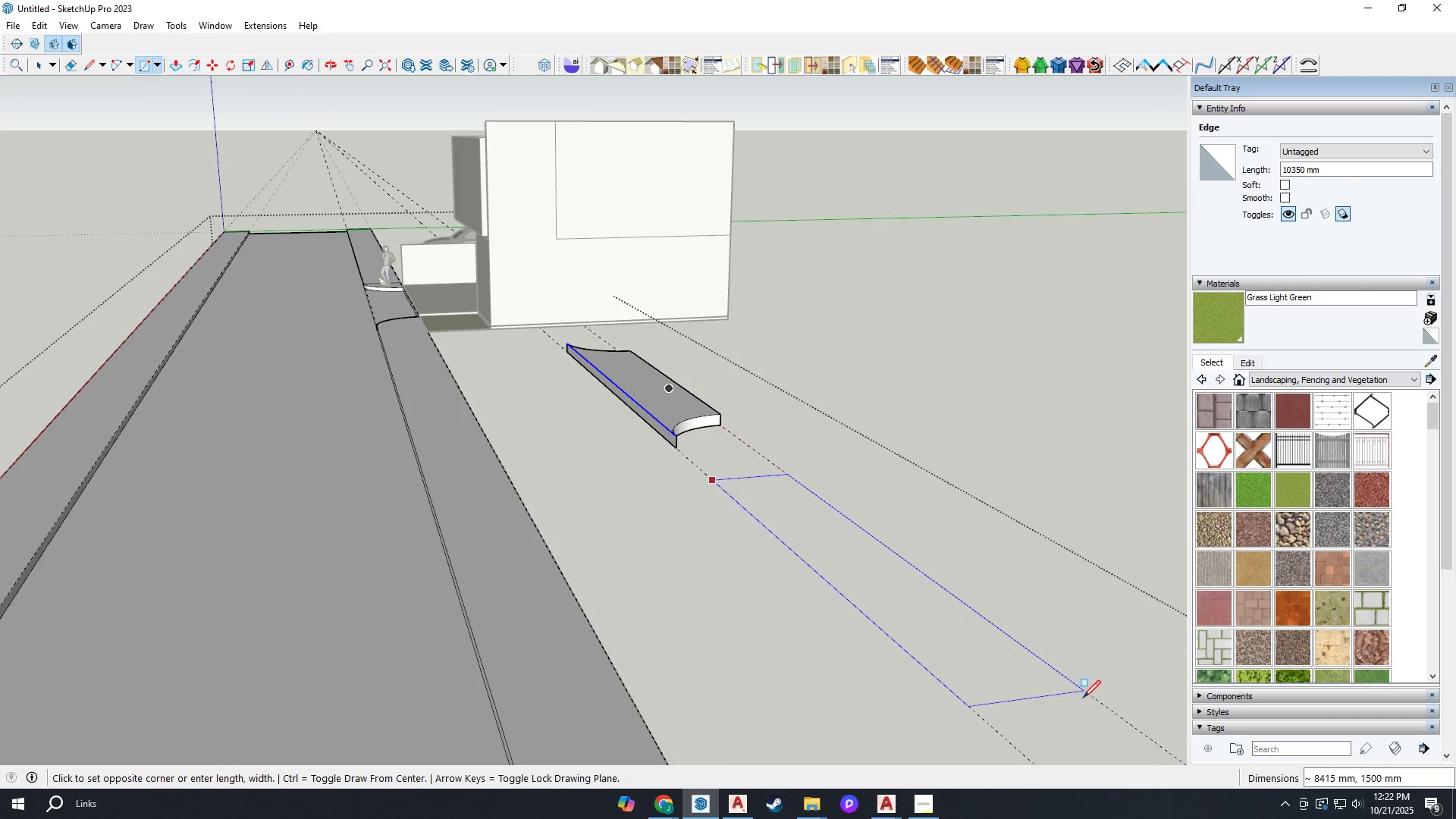 
left_click([1085, 698])
 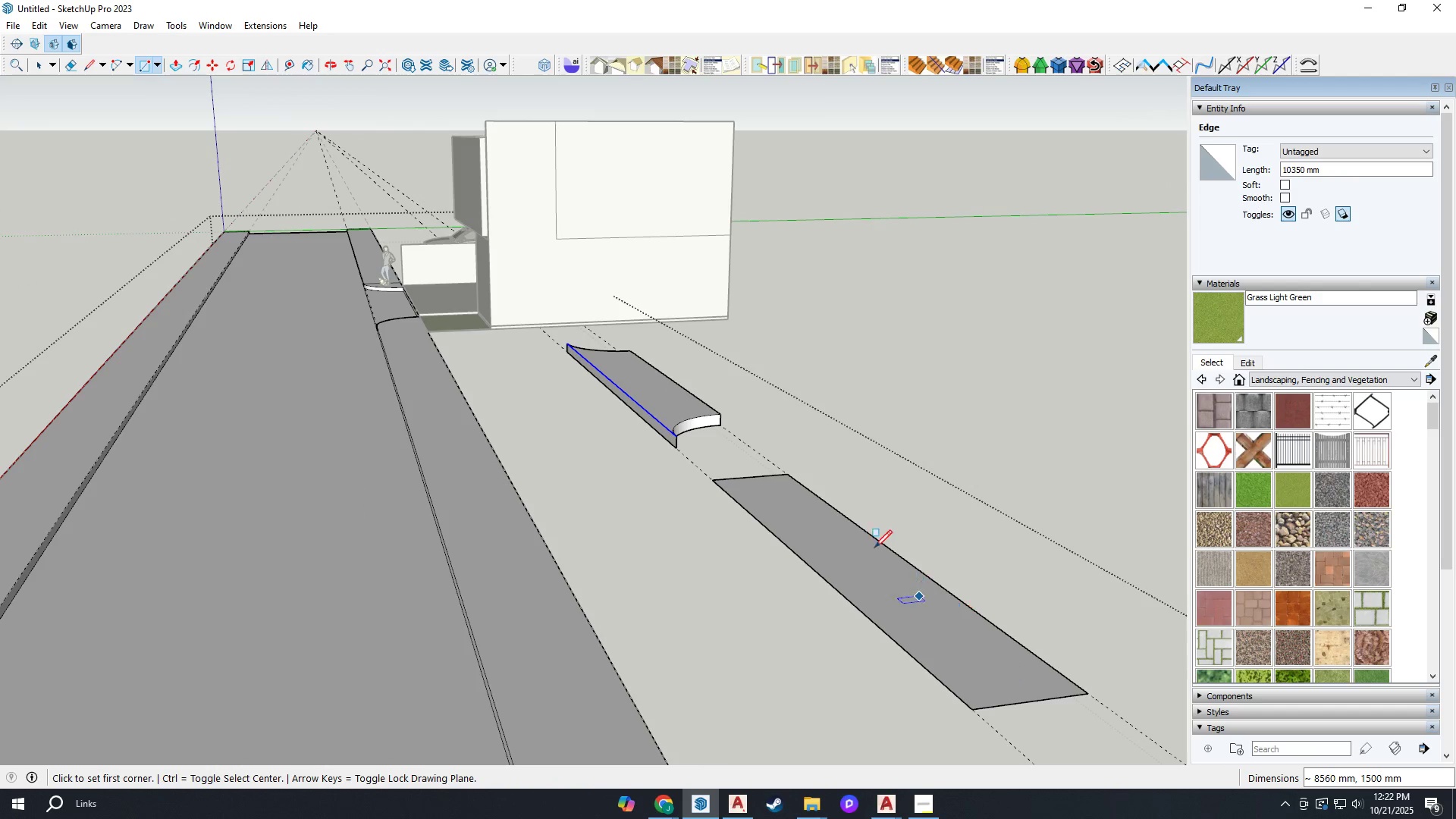 
key(P)
 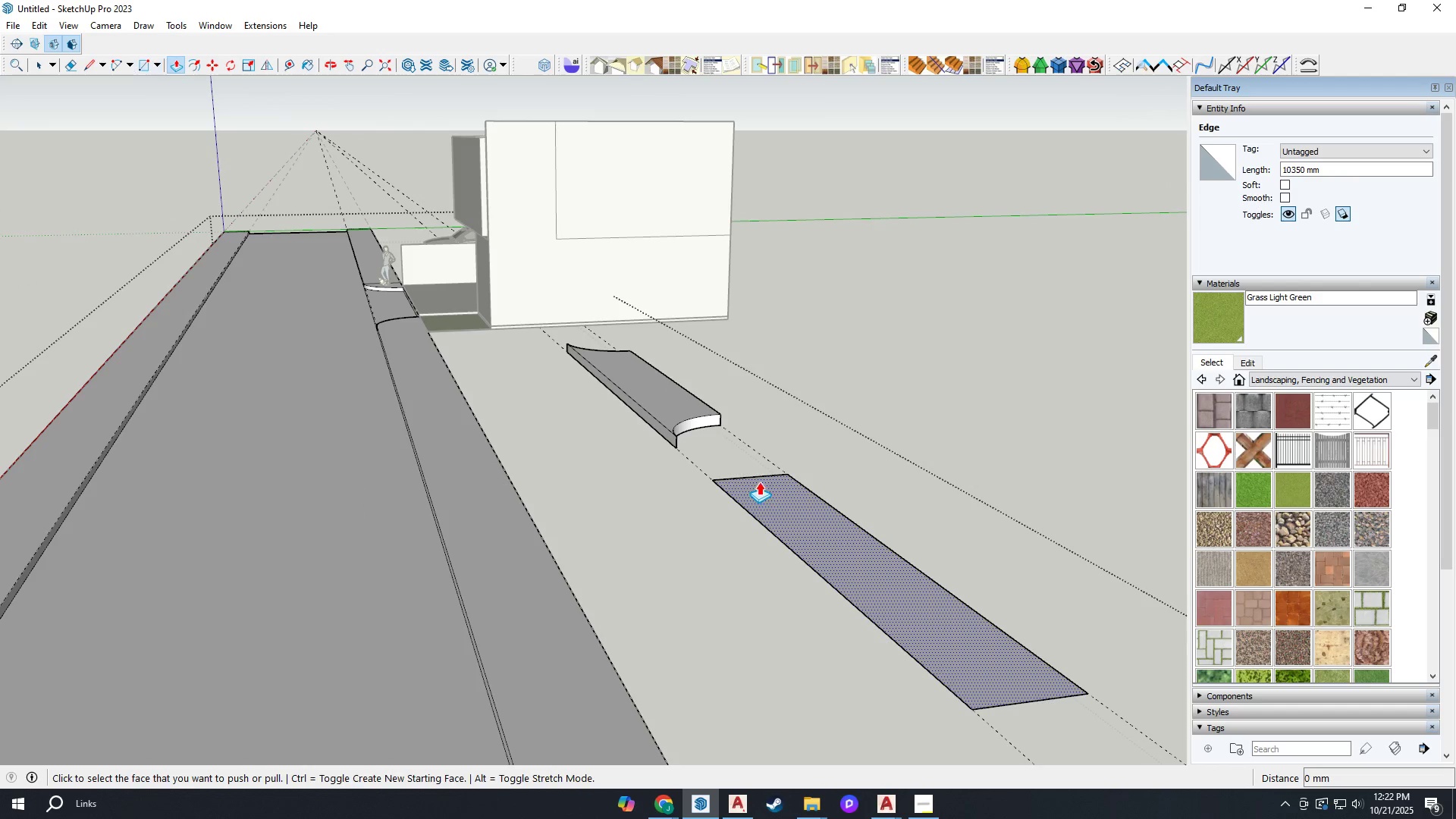 
left_click([759, 482])
 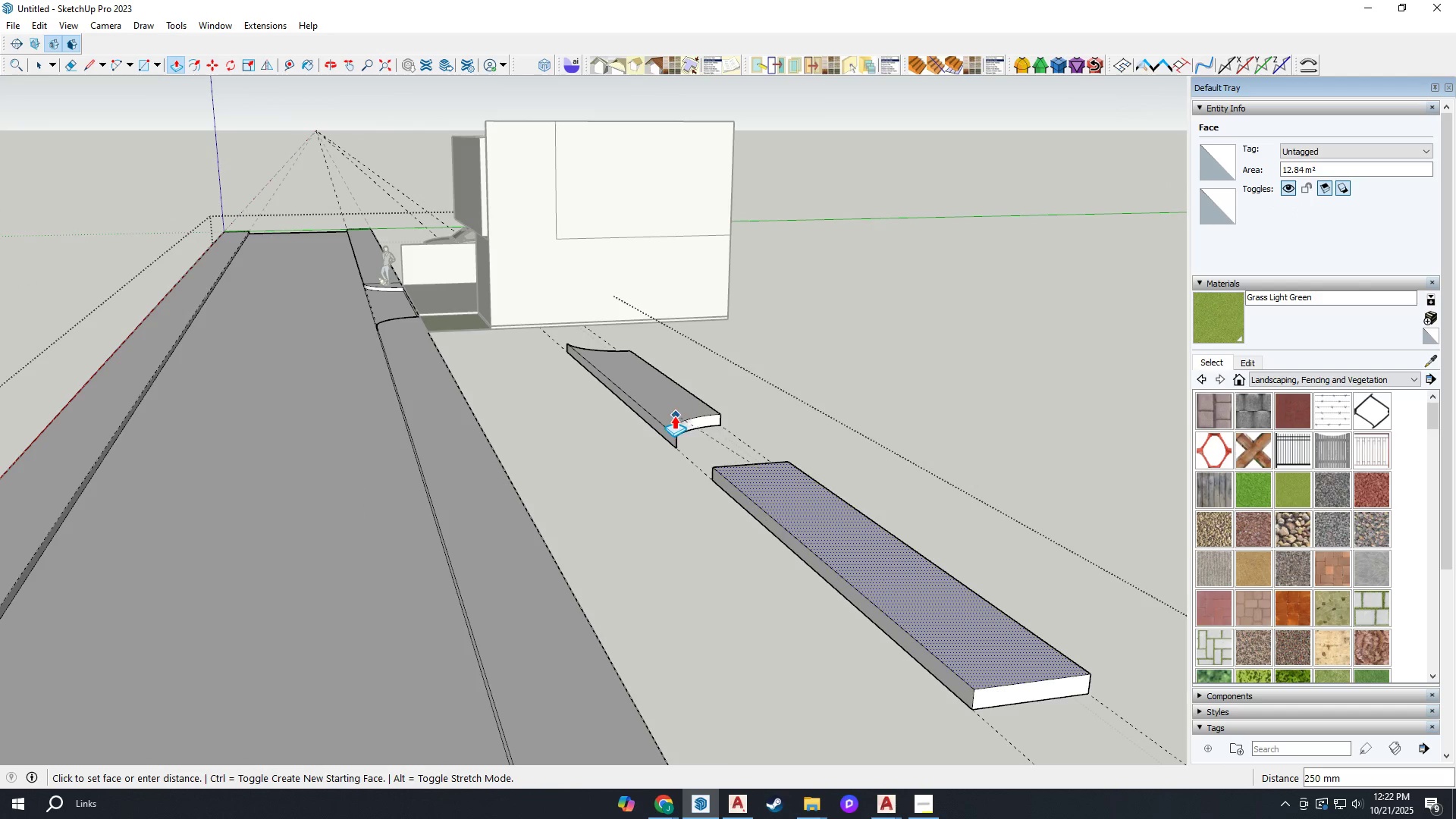 
left_click([673, 416])
 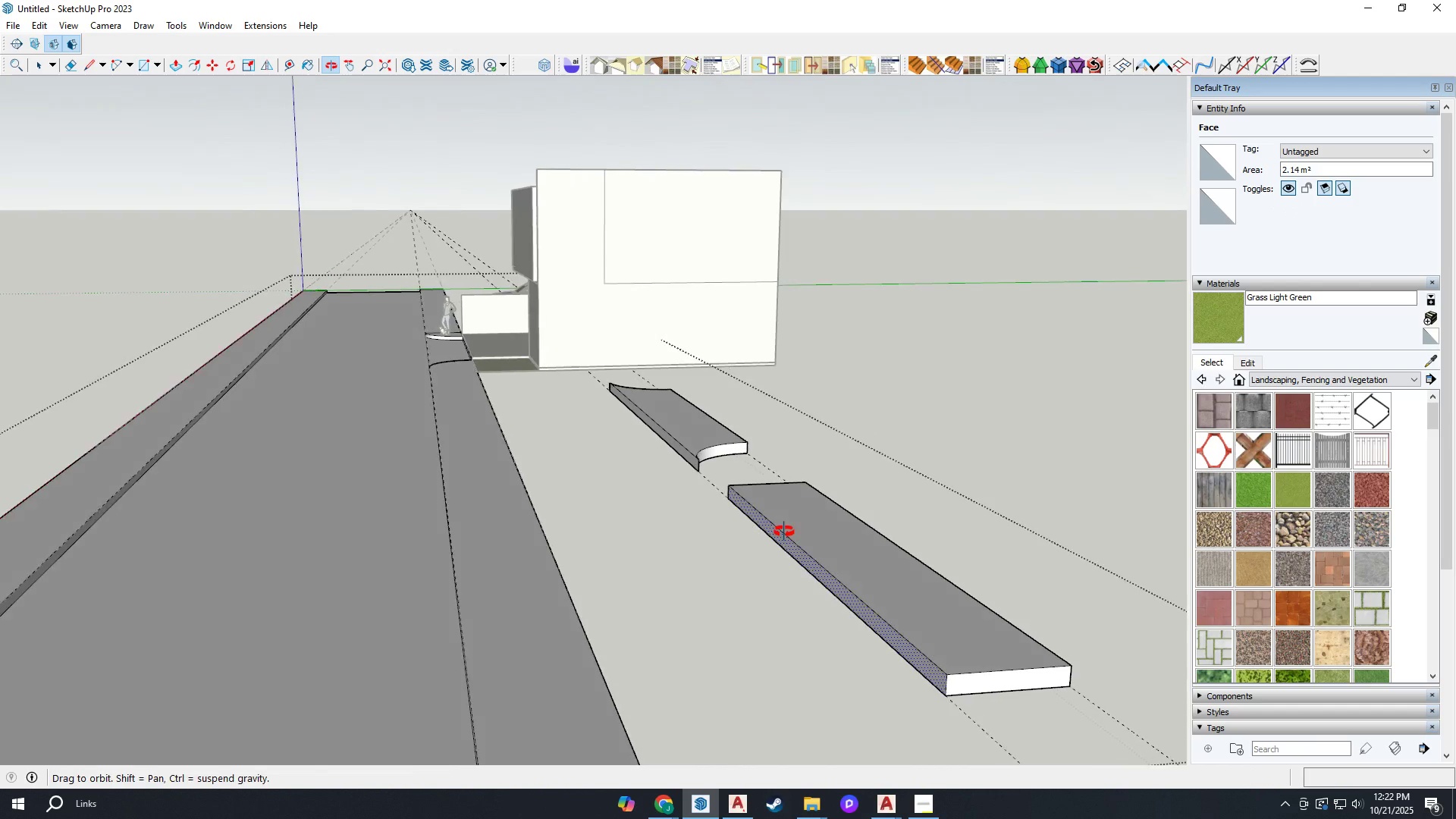 
key(L)
 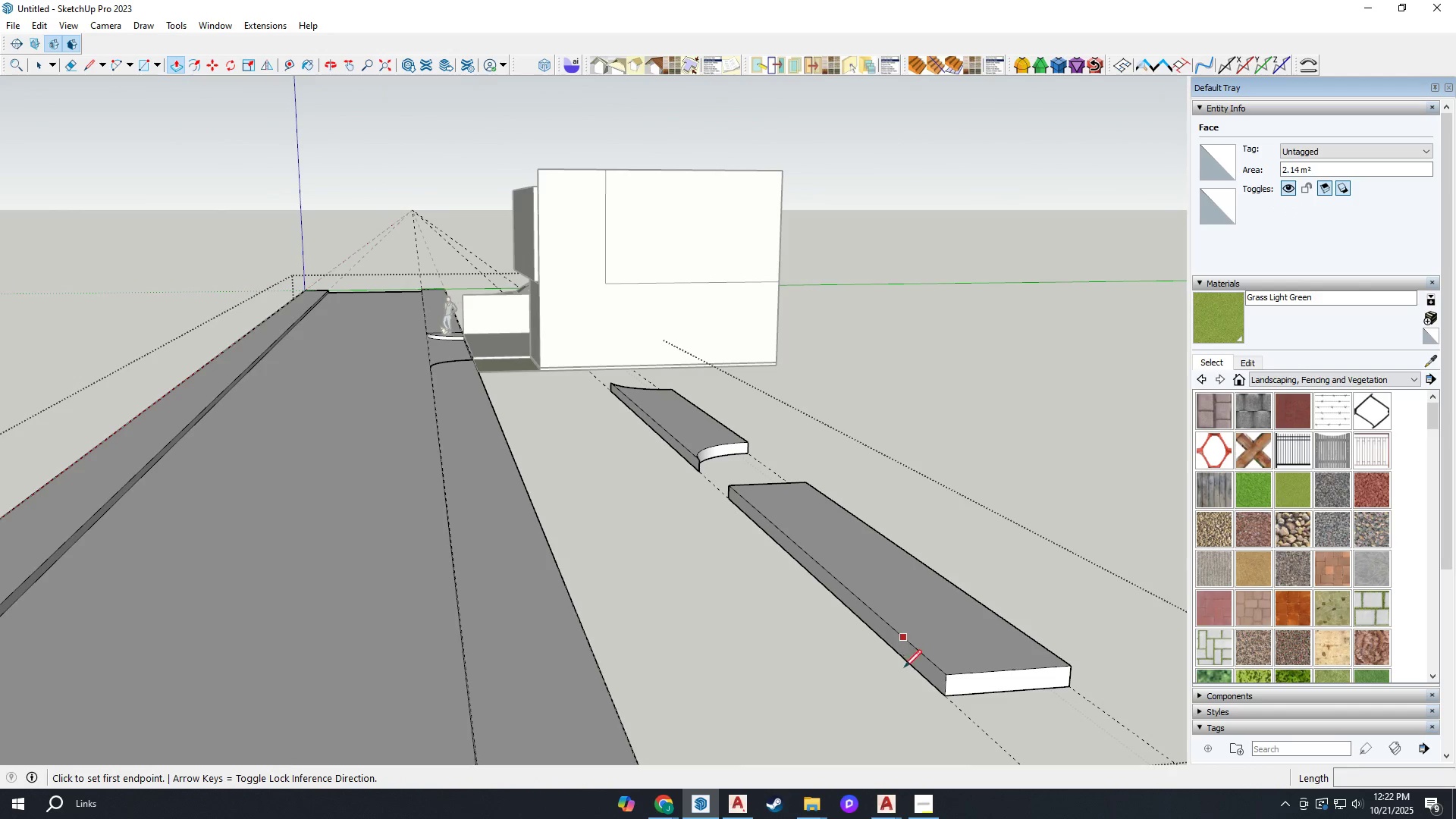 
scroll: coordinate [916, 699], scroll_direction: up, amount: 2.0
 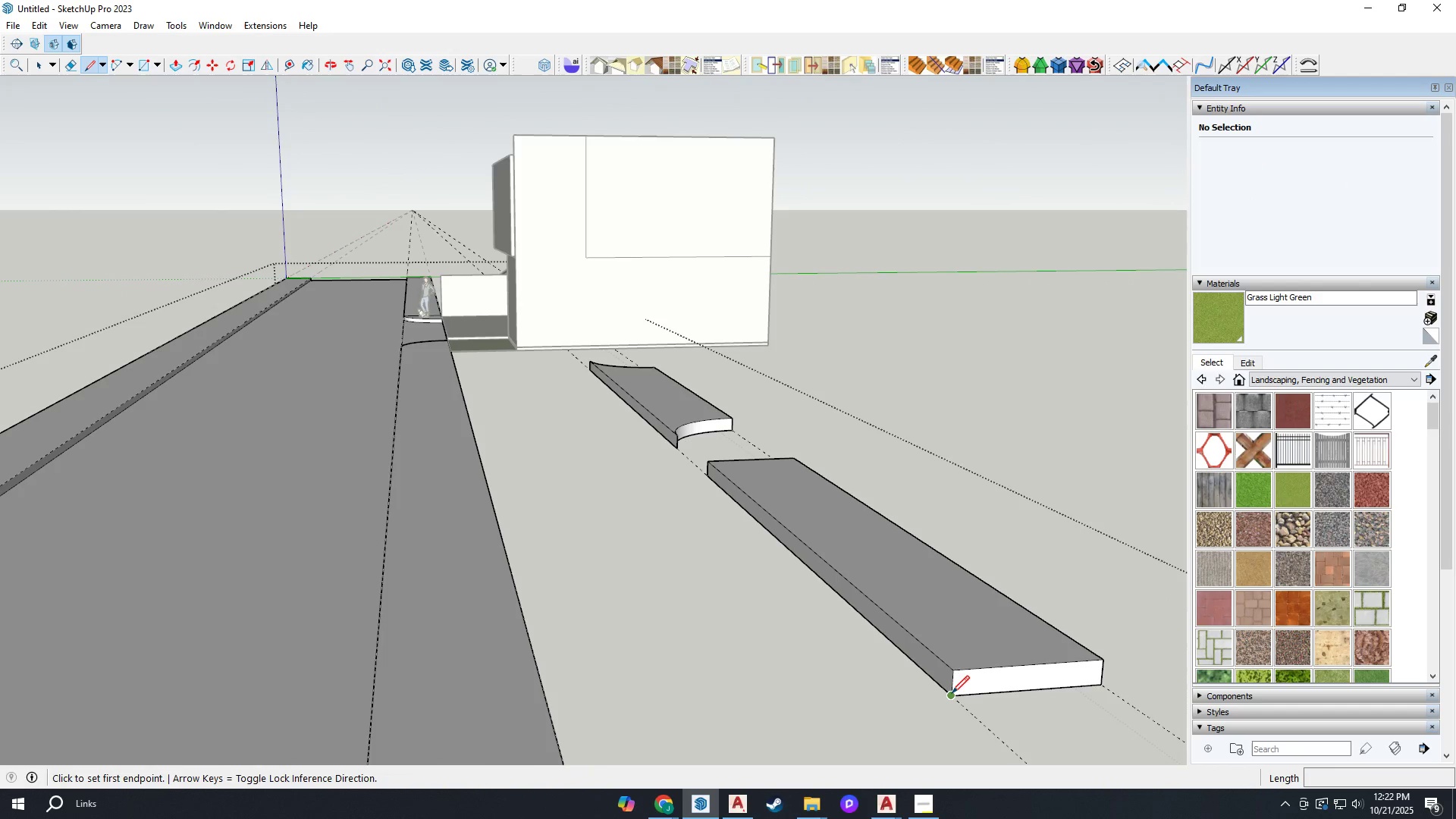 
left_click([952, 693])
 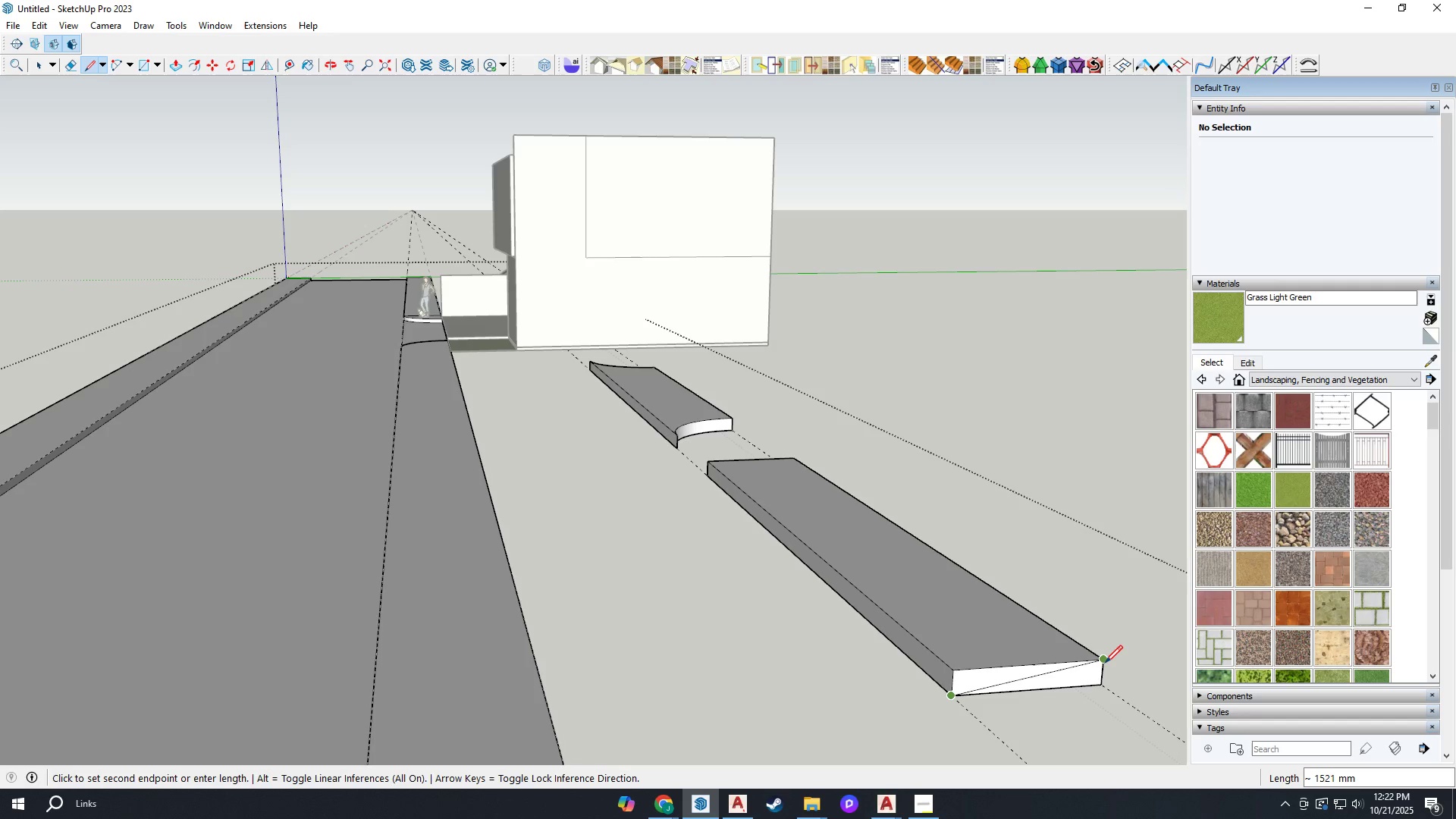 
left_click([1105, 663])
 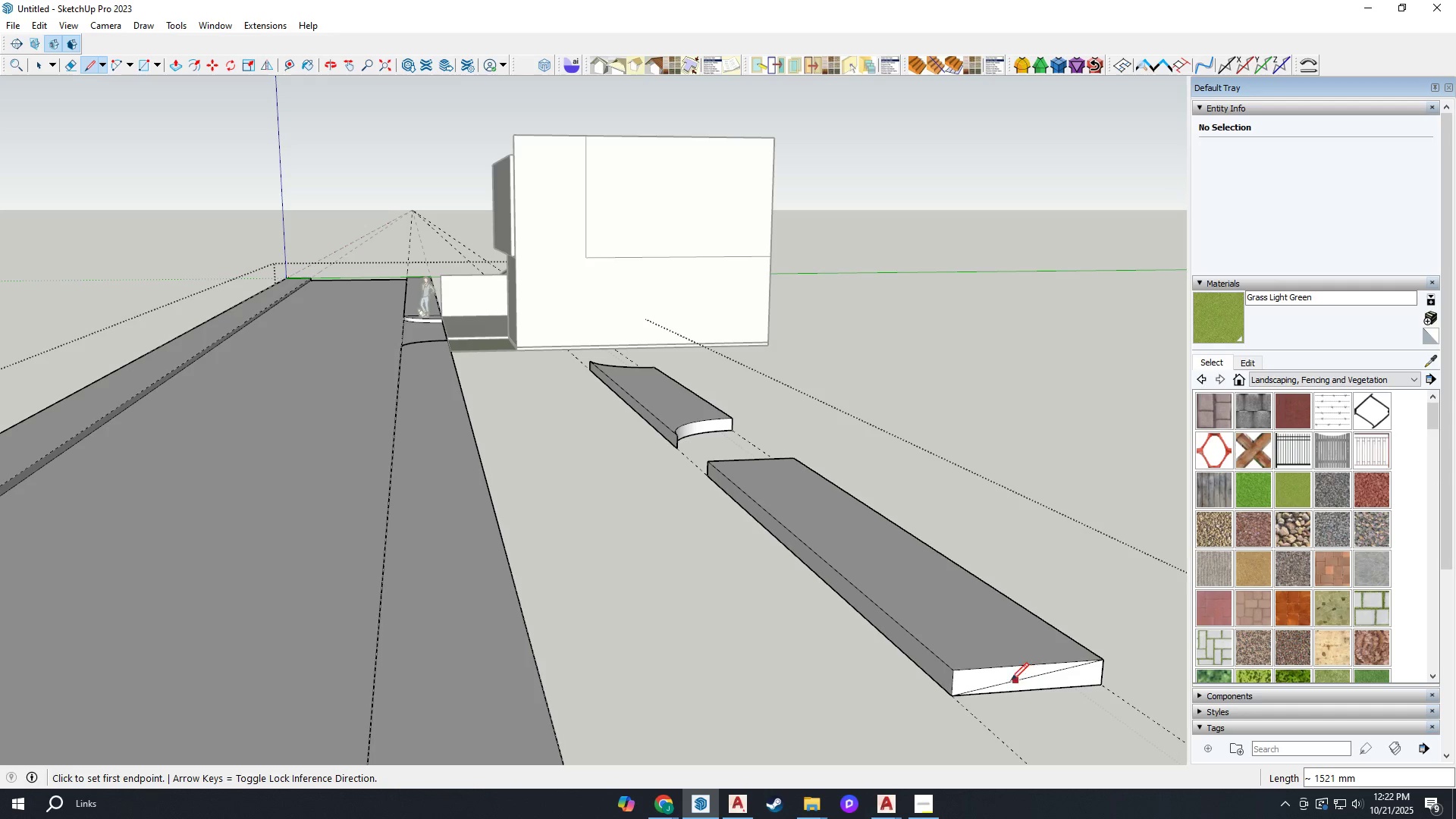 
key(P)
 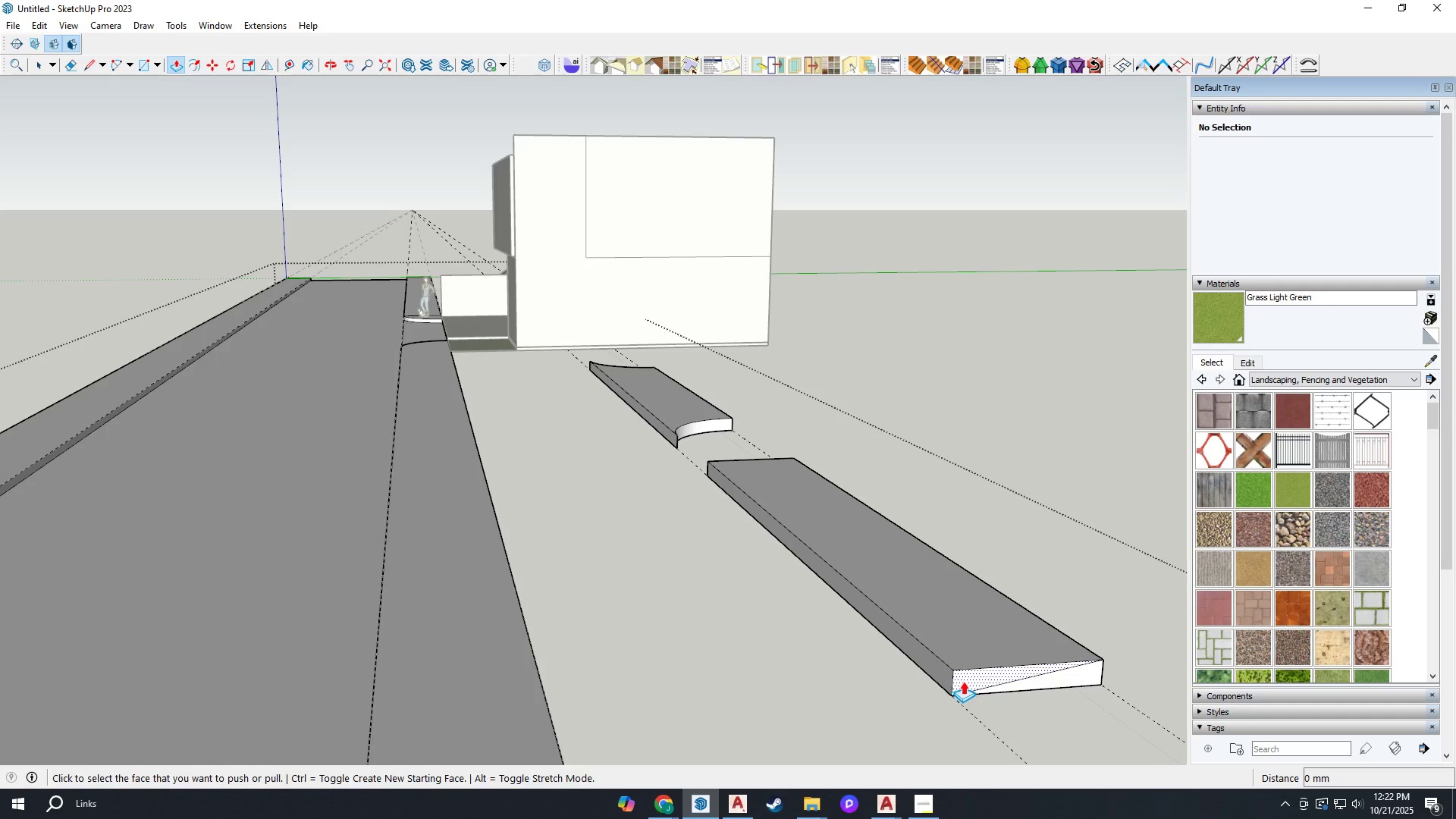 
left_click([964, 682])
 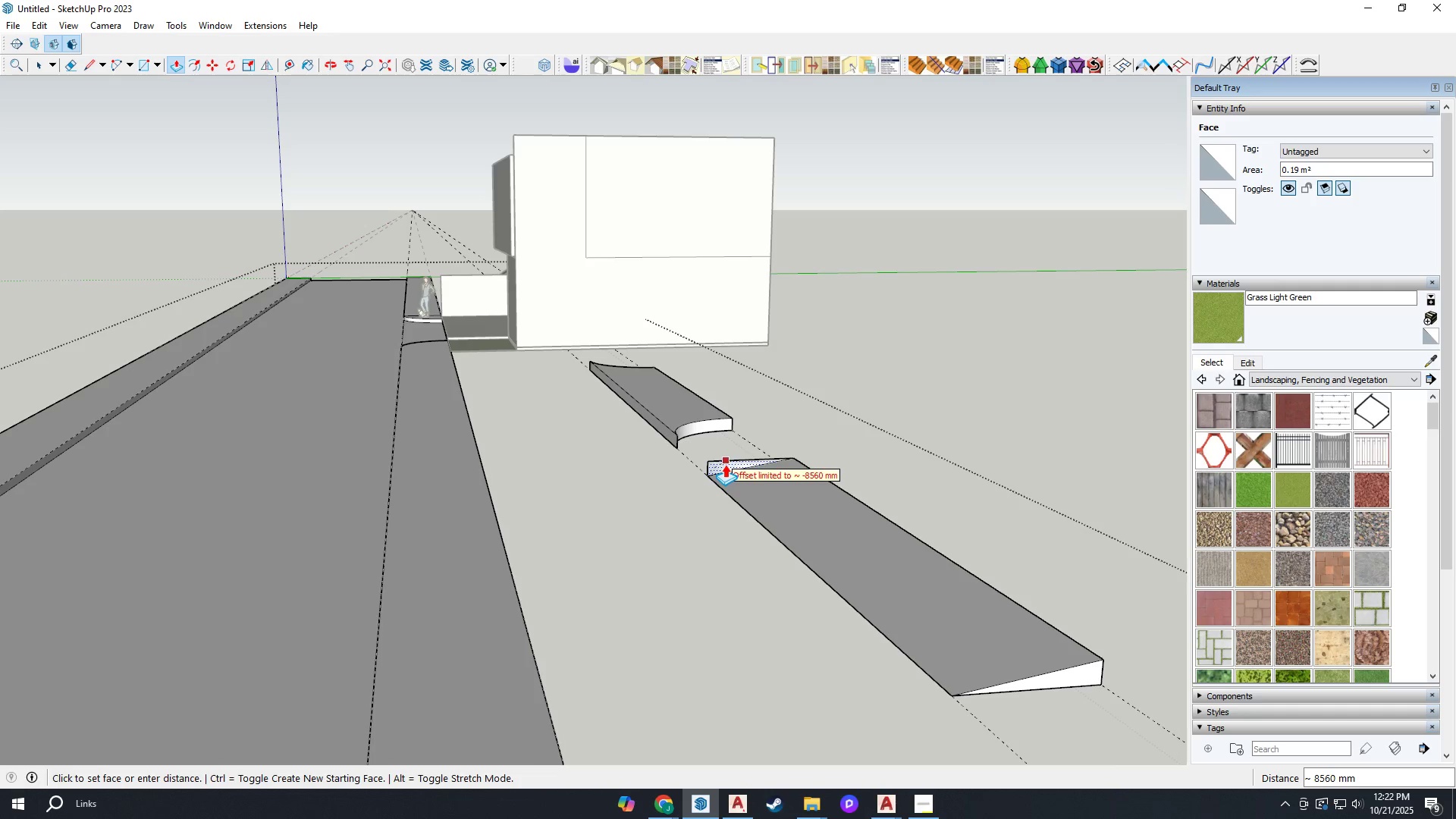 
left_click([724, 463])
 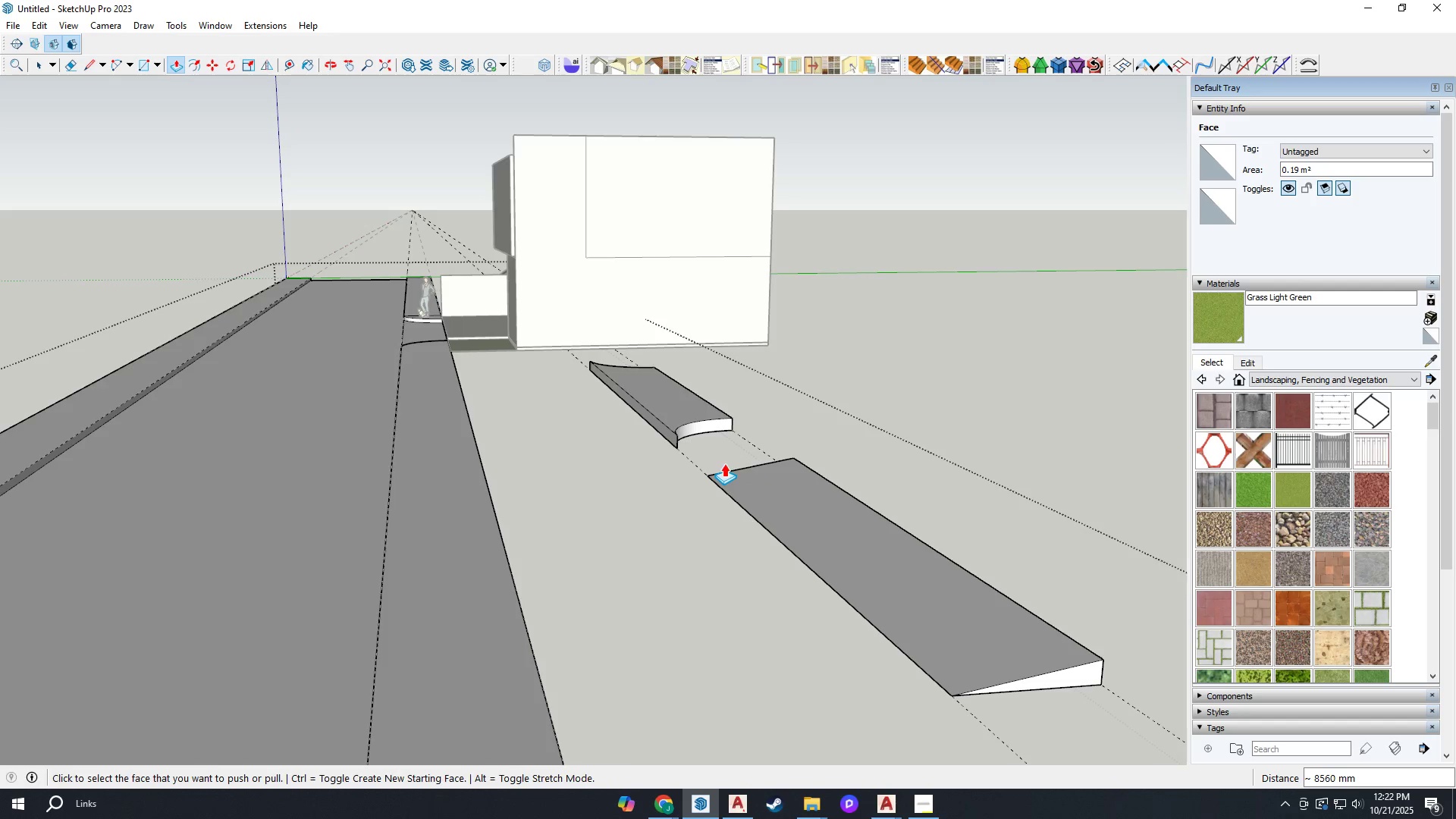 
scroll: coordinate [723, 463], scroll_direction: down, amount: 1.0
 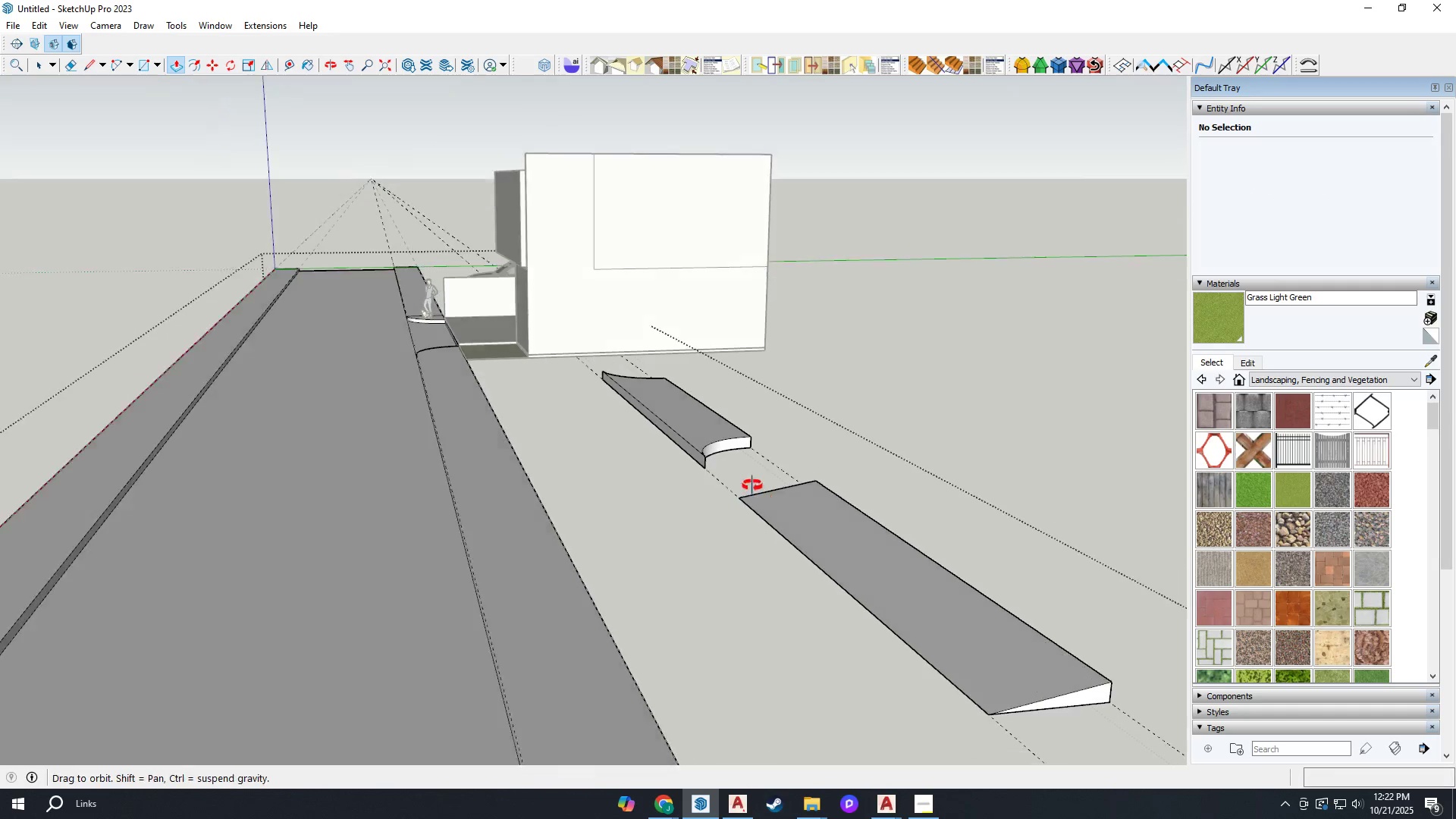 
key(Space)
 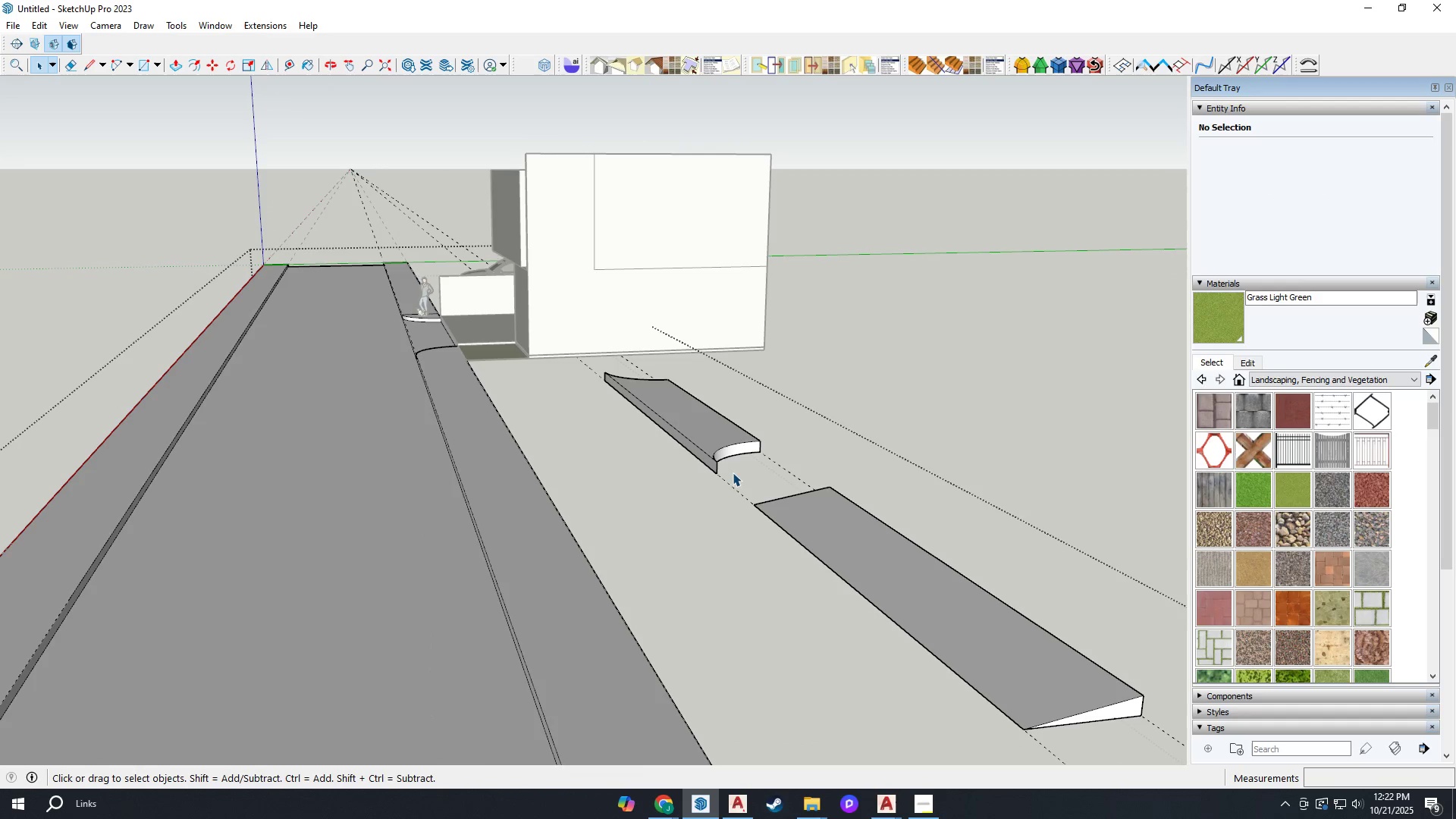 
left_click_drag(start_coordinate=[733, 472], to_coordinate=[1154, 743])
 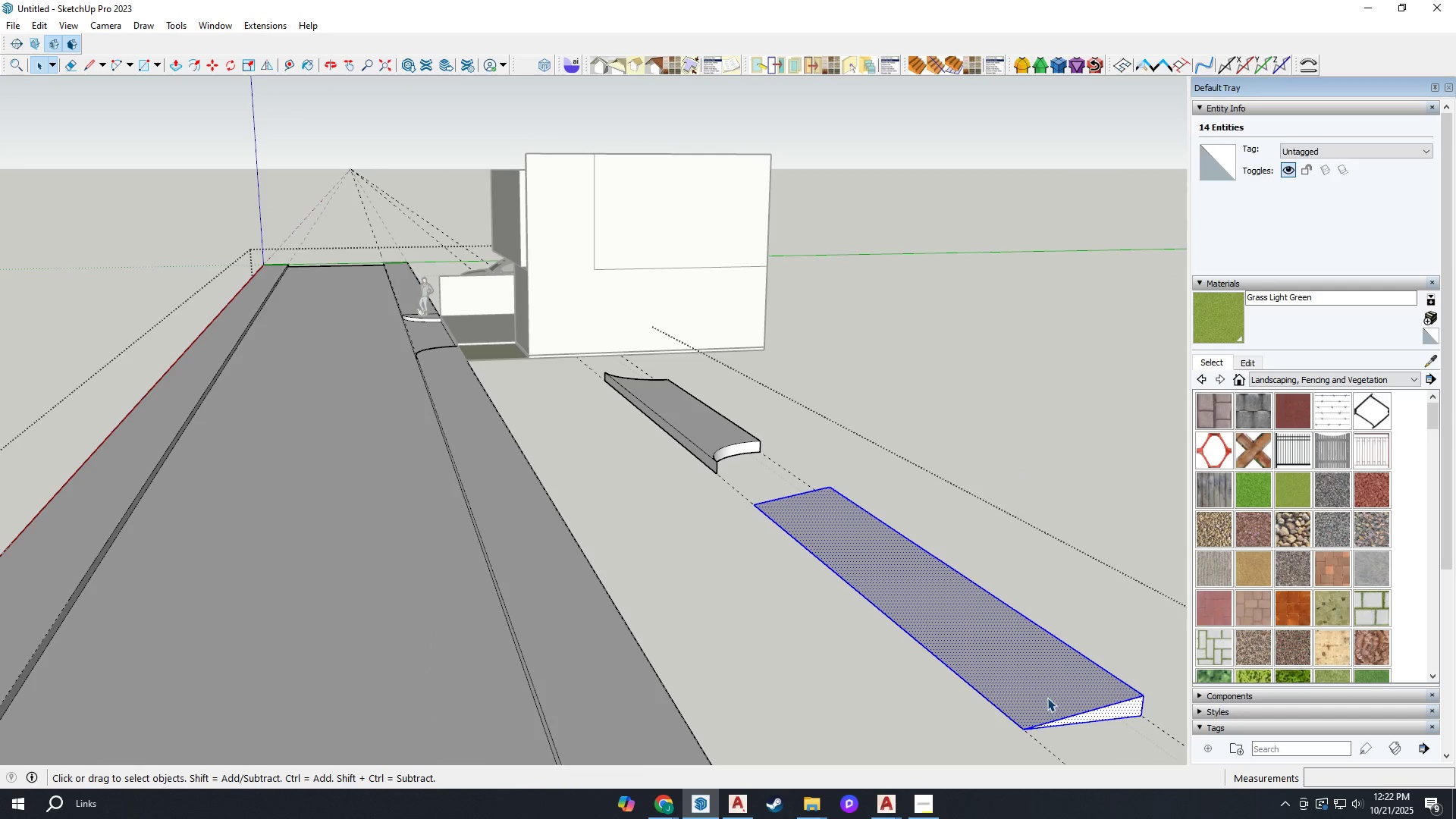 
key(M)
 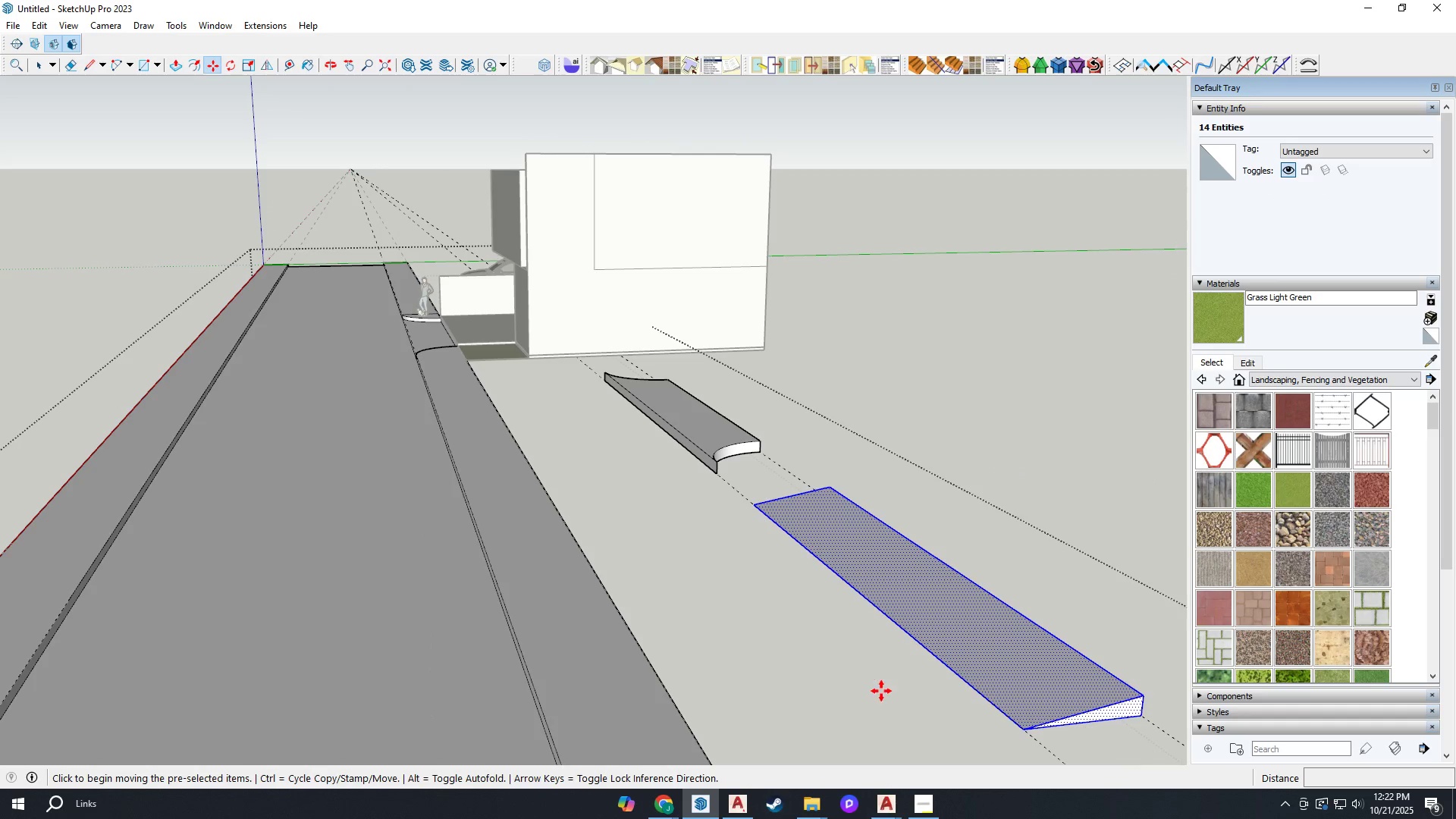 
left_click([881, 691])
 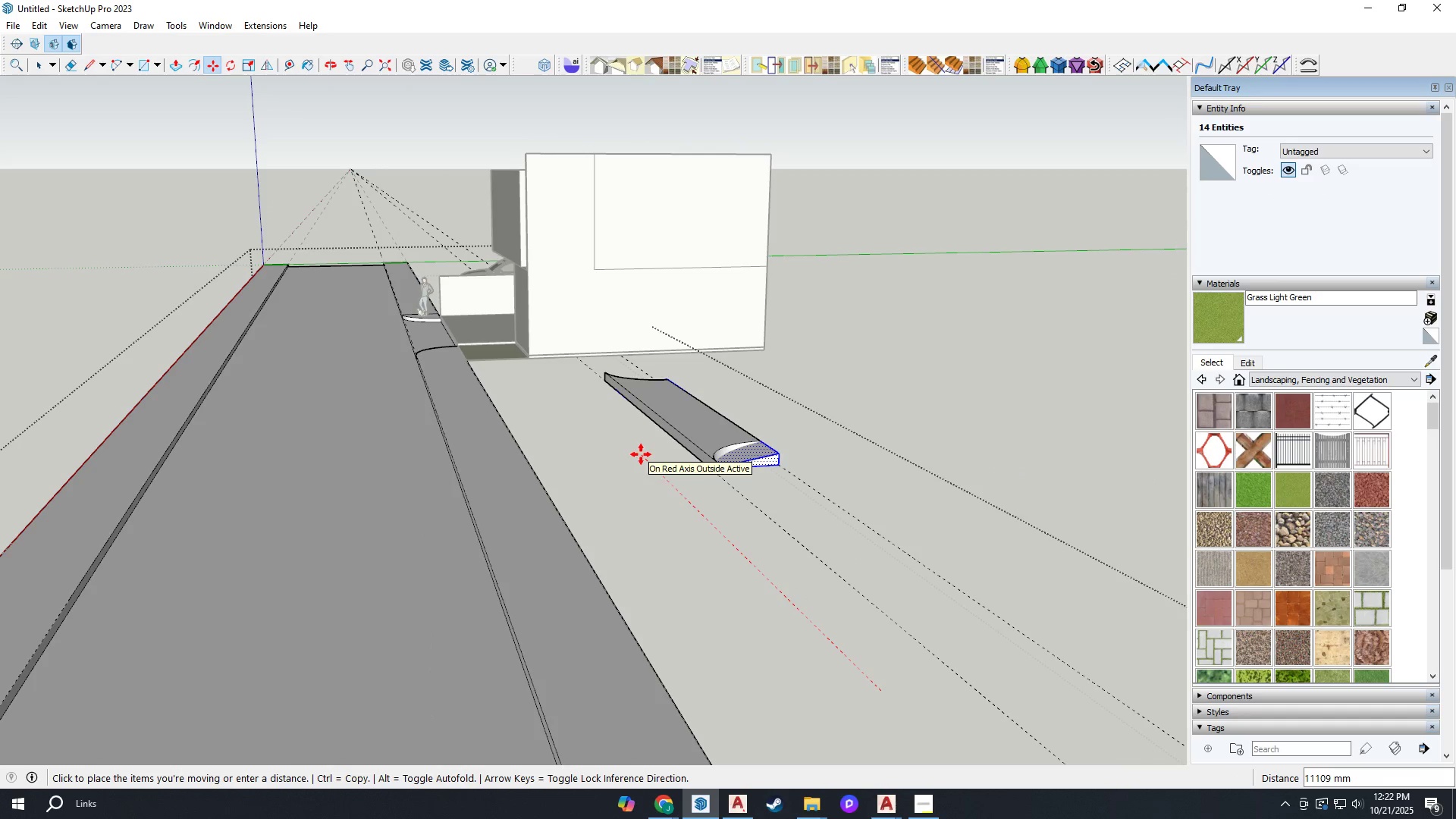 
key(Escape)
 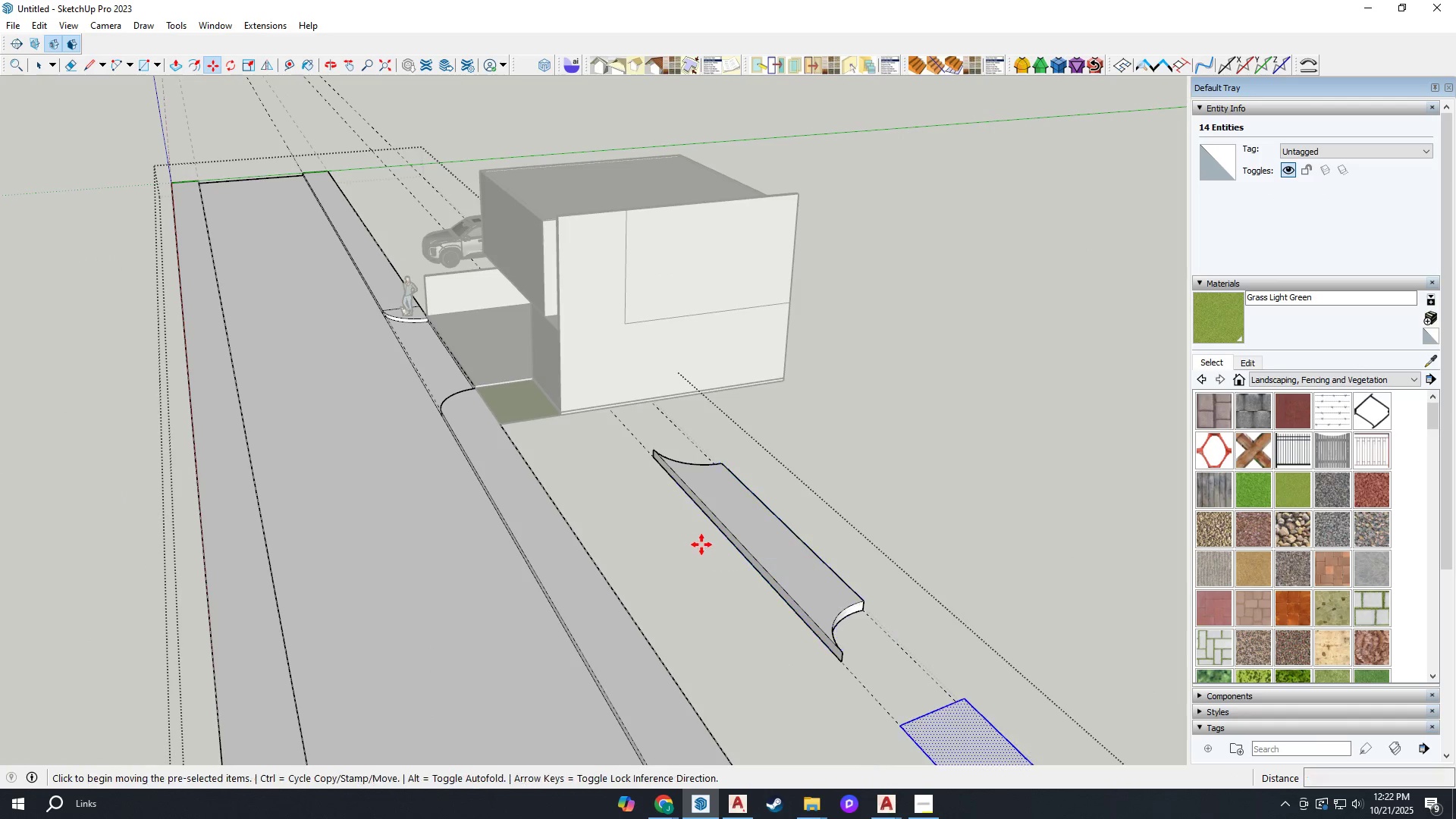 
scroll: coordinate [677, 497], scroll_direction: down, amount: 6.0
 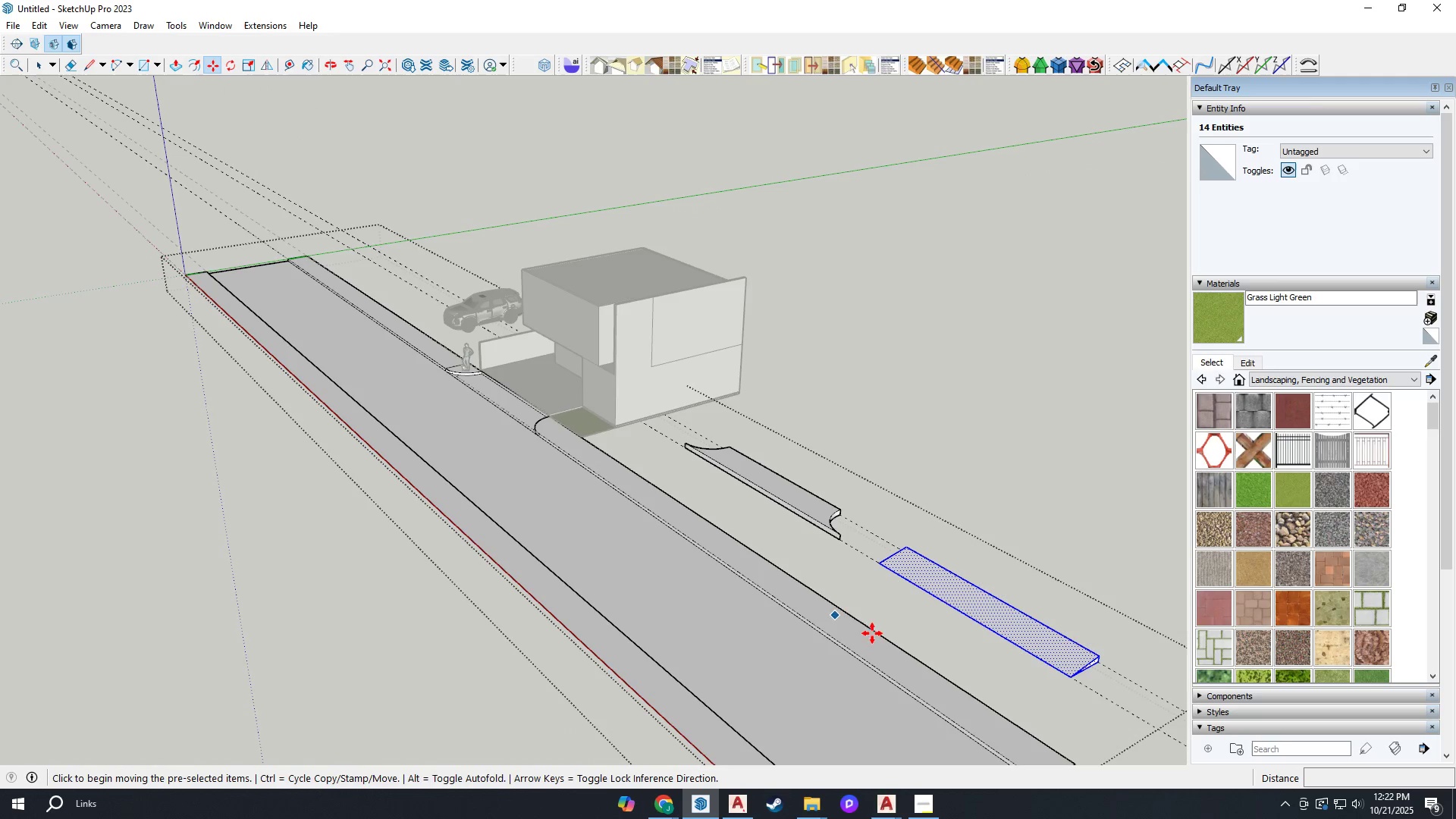 
scroll: coordinate [973, 623], scroll_direction: up, amount: 13.0
 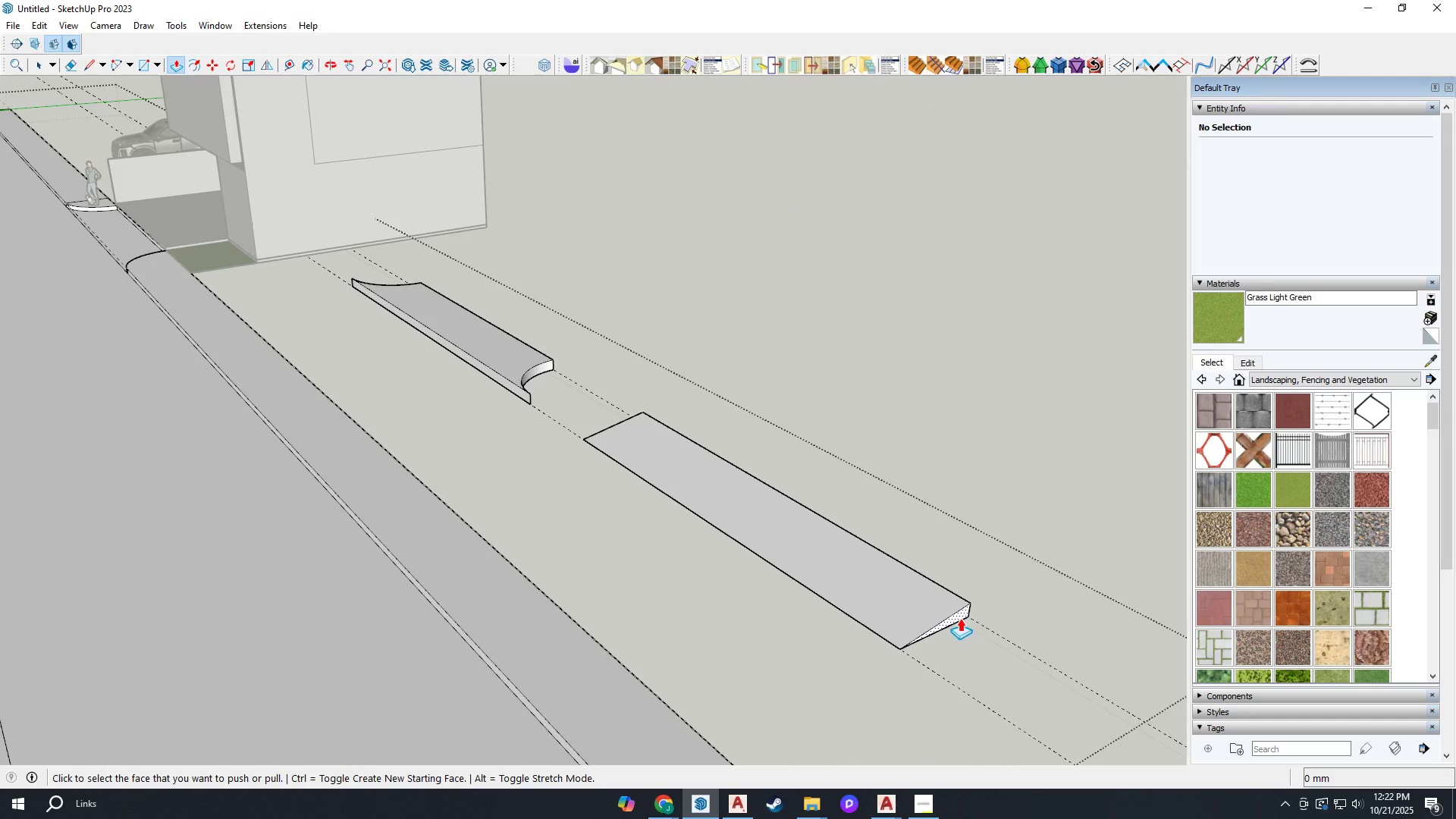 
key(P)
 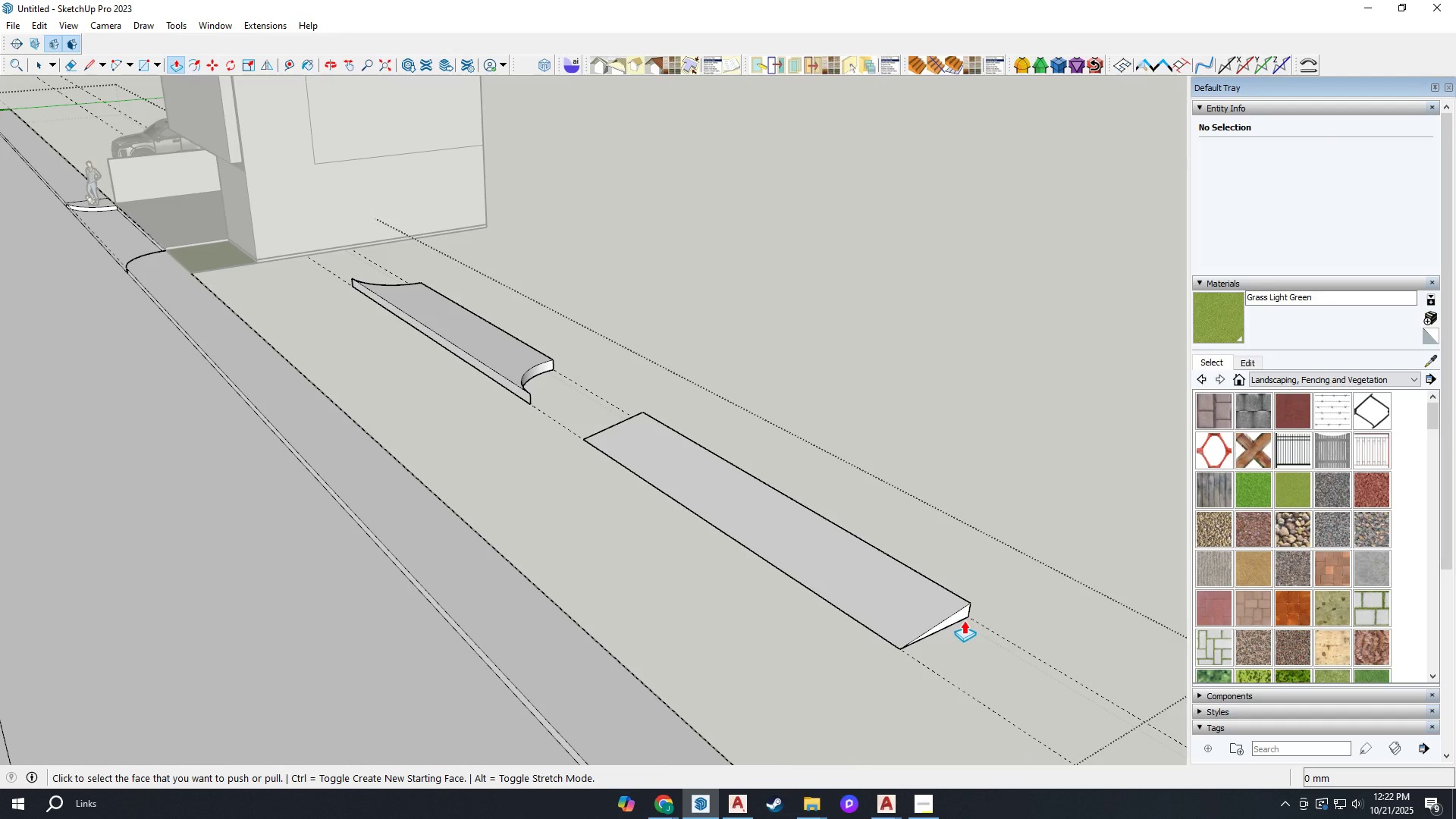 
left_click([959, 617])
 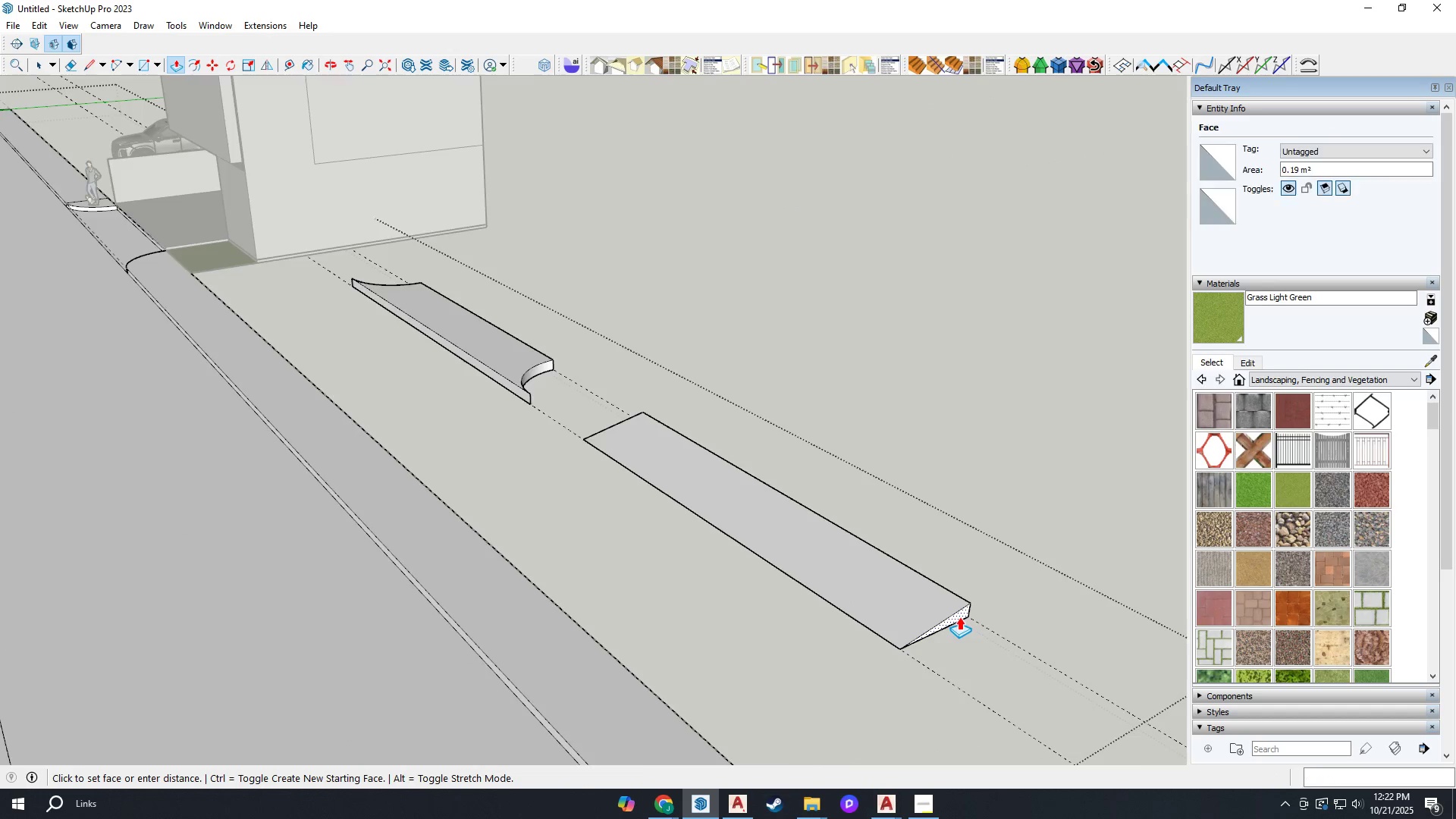 
scroll: coordinate [940, 576], scroll_direction: down, amount: 10.0
 